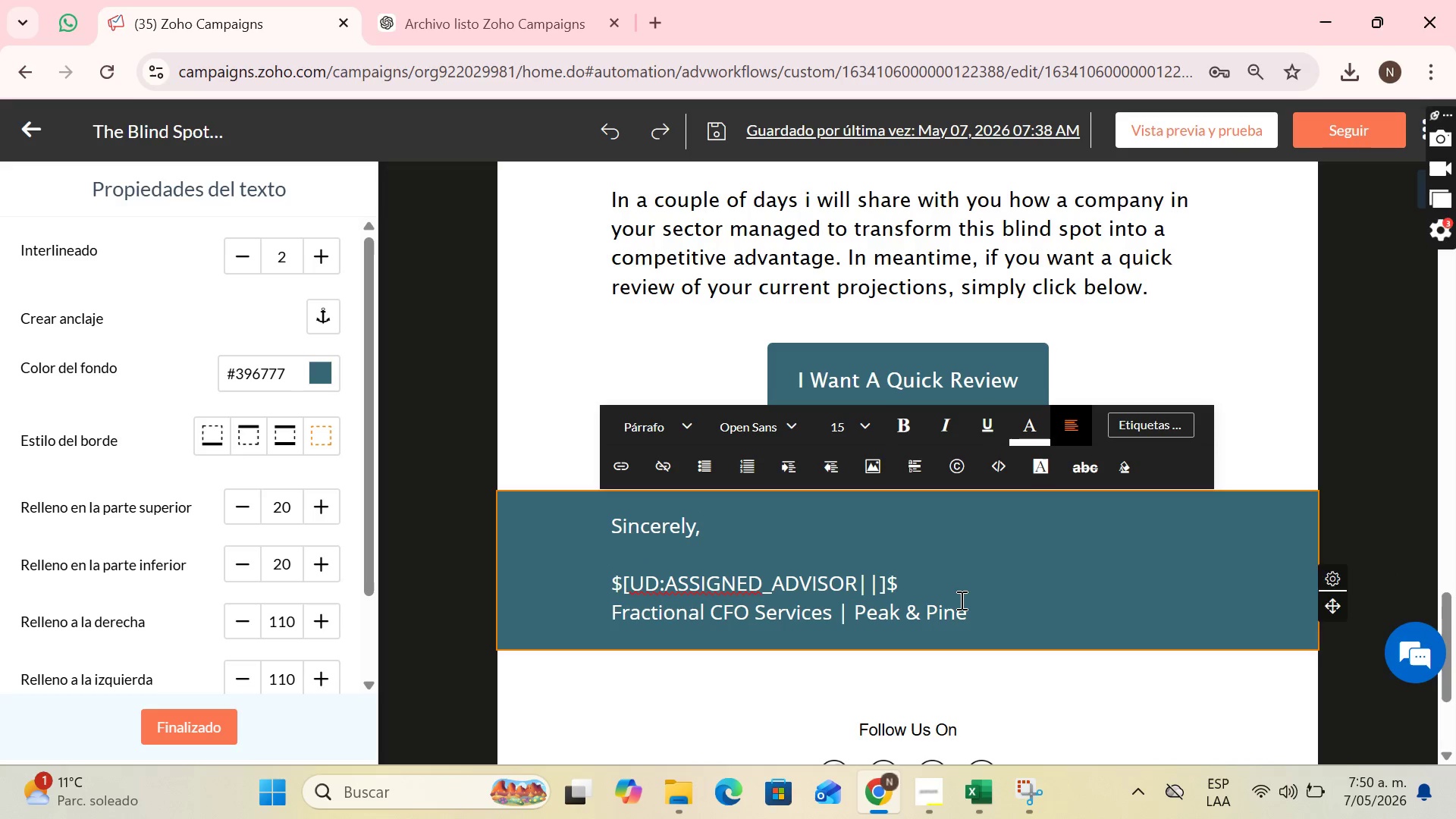 
key(ArrowUp)
 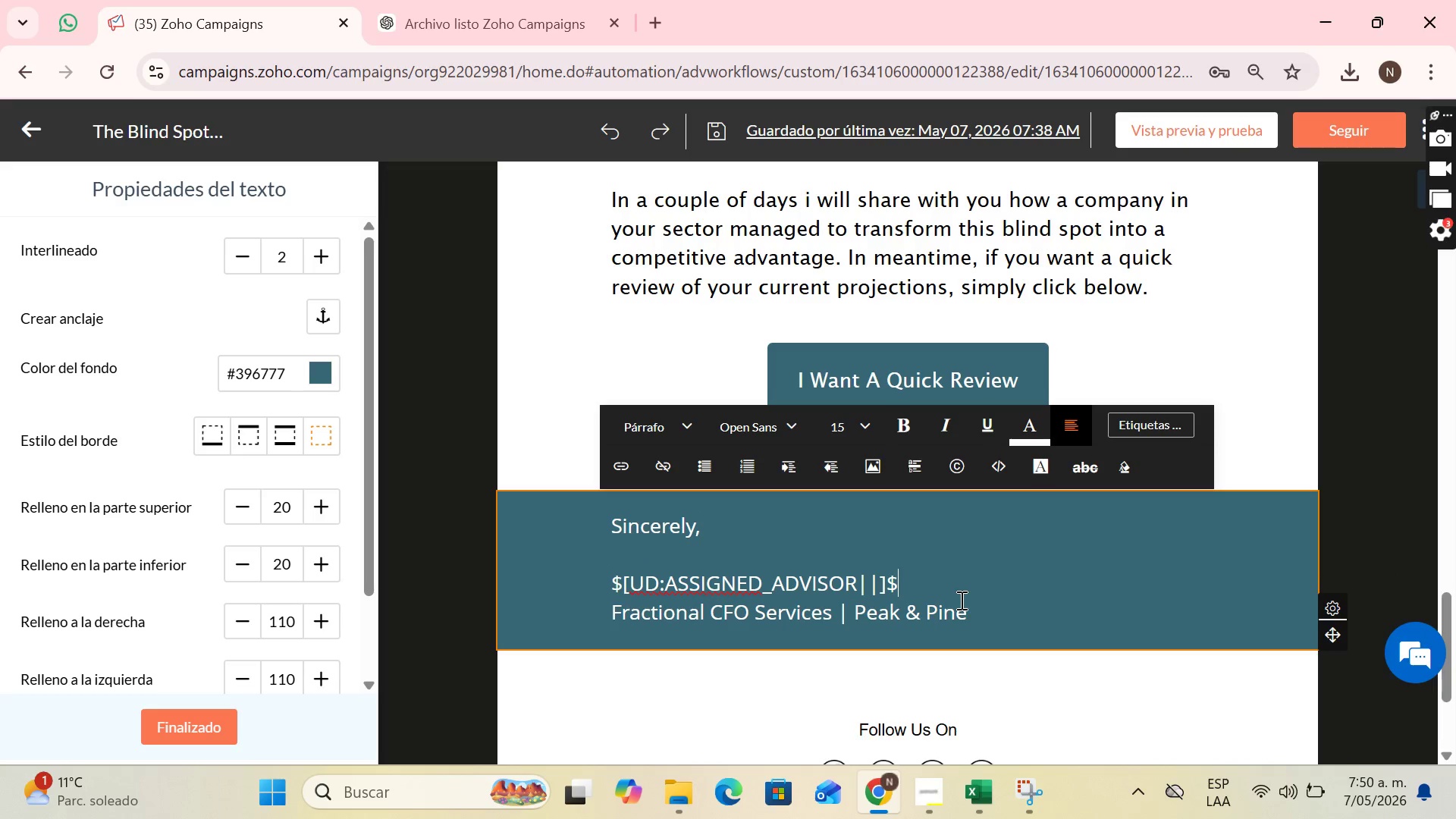 
key(Enter)
 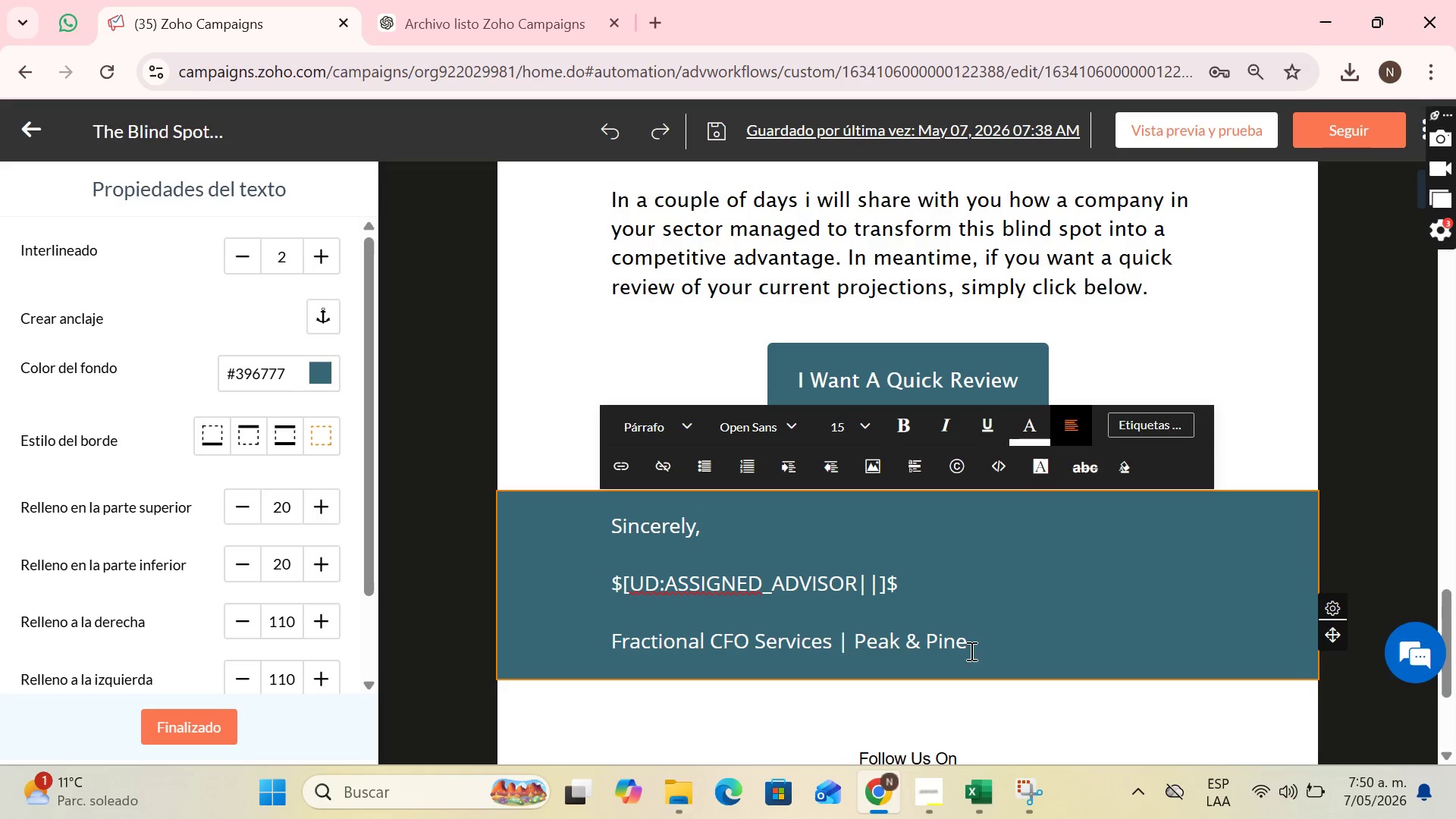 
left_click_drag(start_coordinate=[973, 646], to_coordinate=[586, 527])
 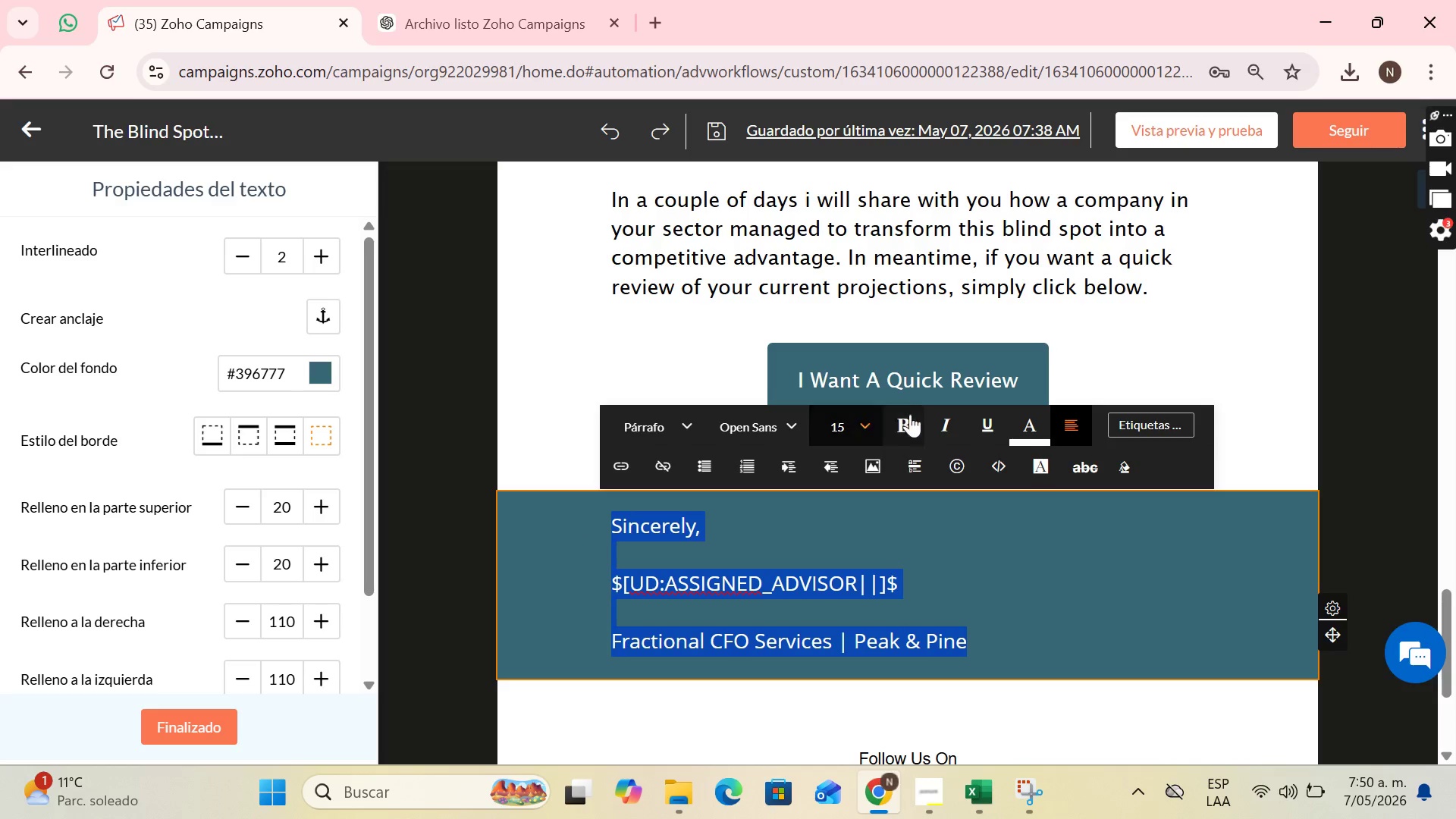 
left_click([954, 422])
 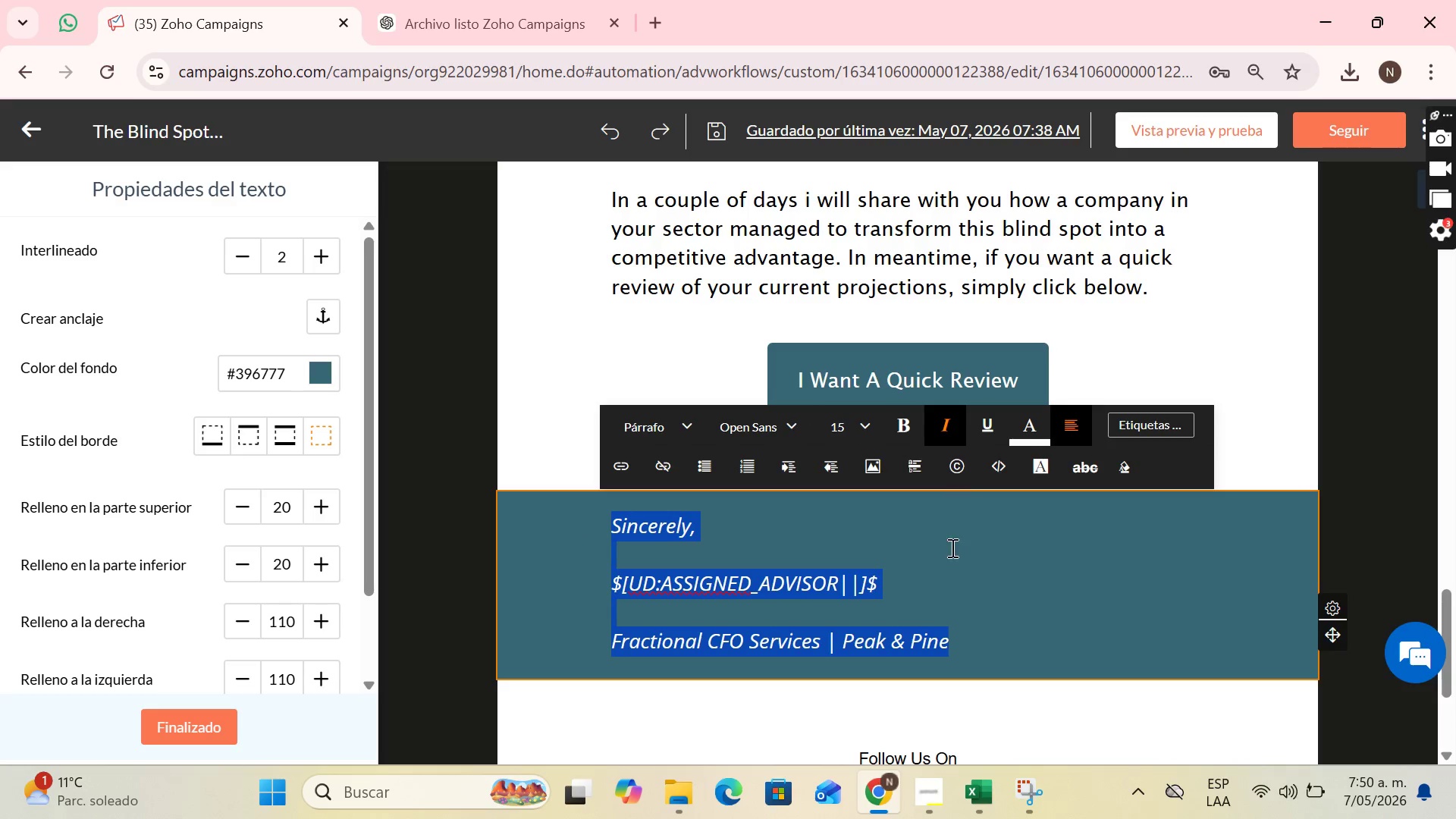 
left_click([942, 573])
 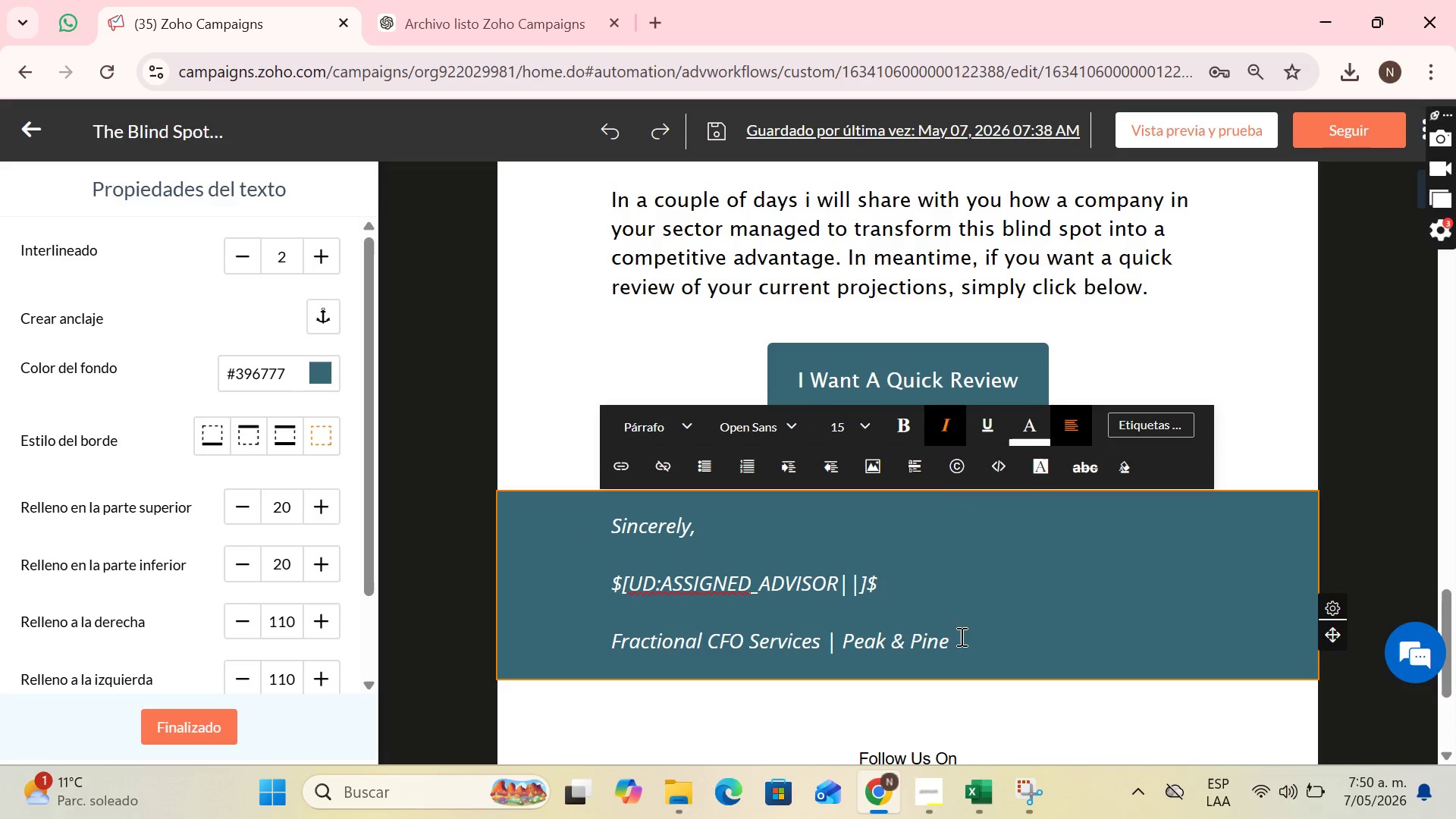 
scroll: coordinate [940, 606], scroll_direction: down, amount: 3.0
 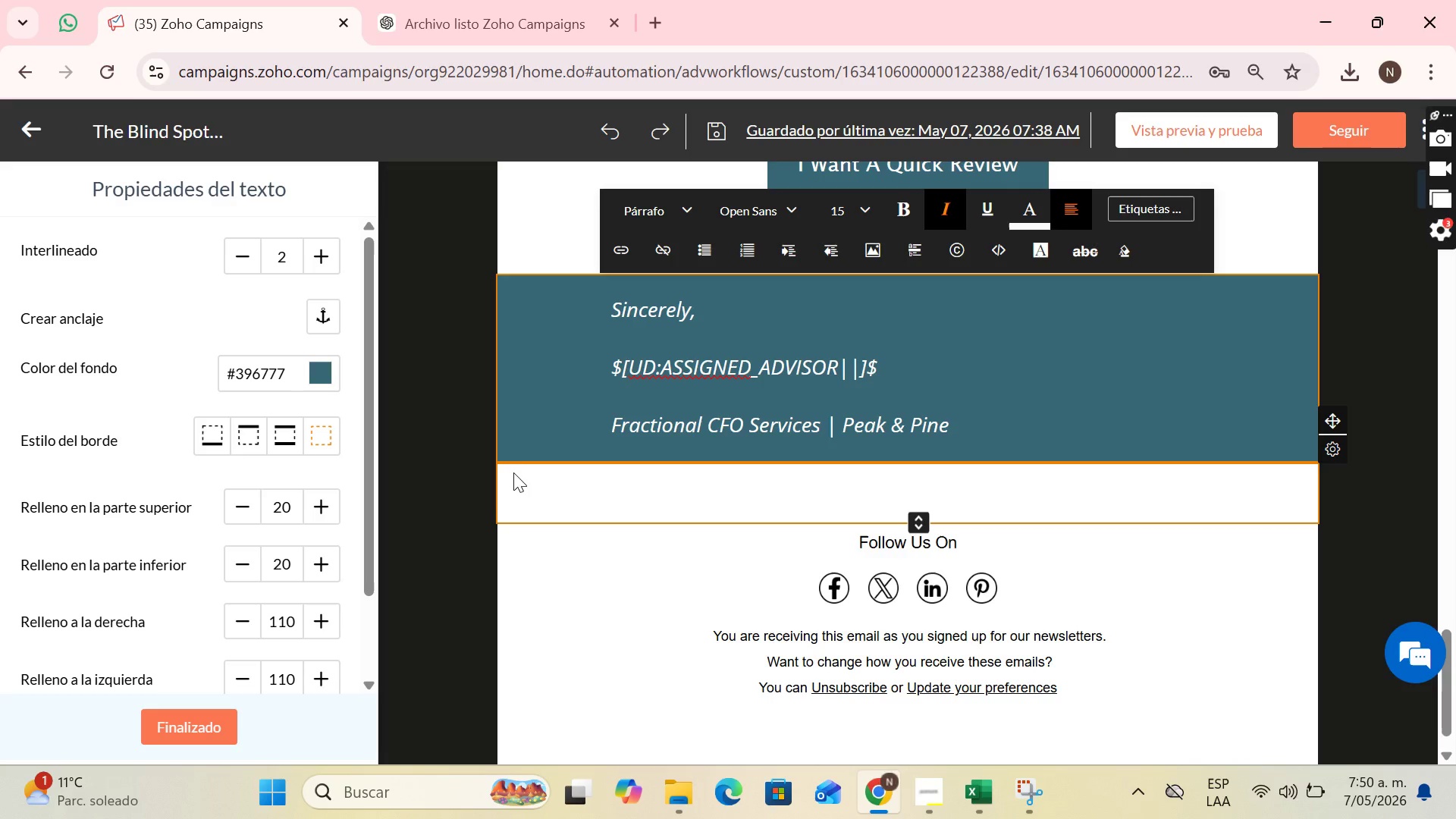 
wait(6.12)
 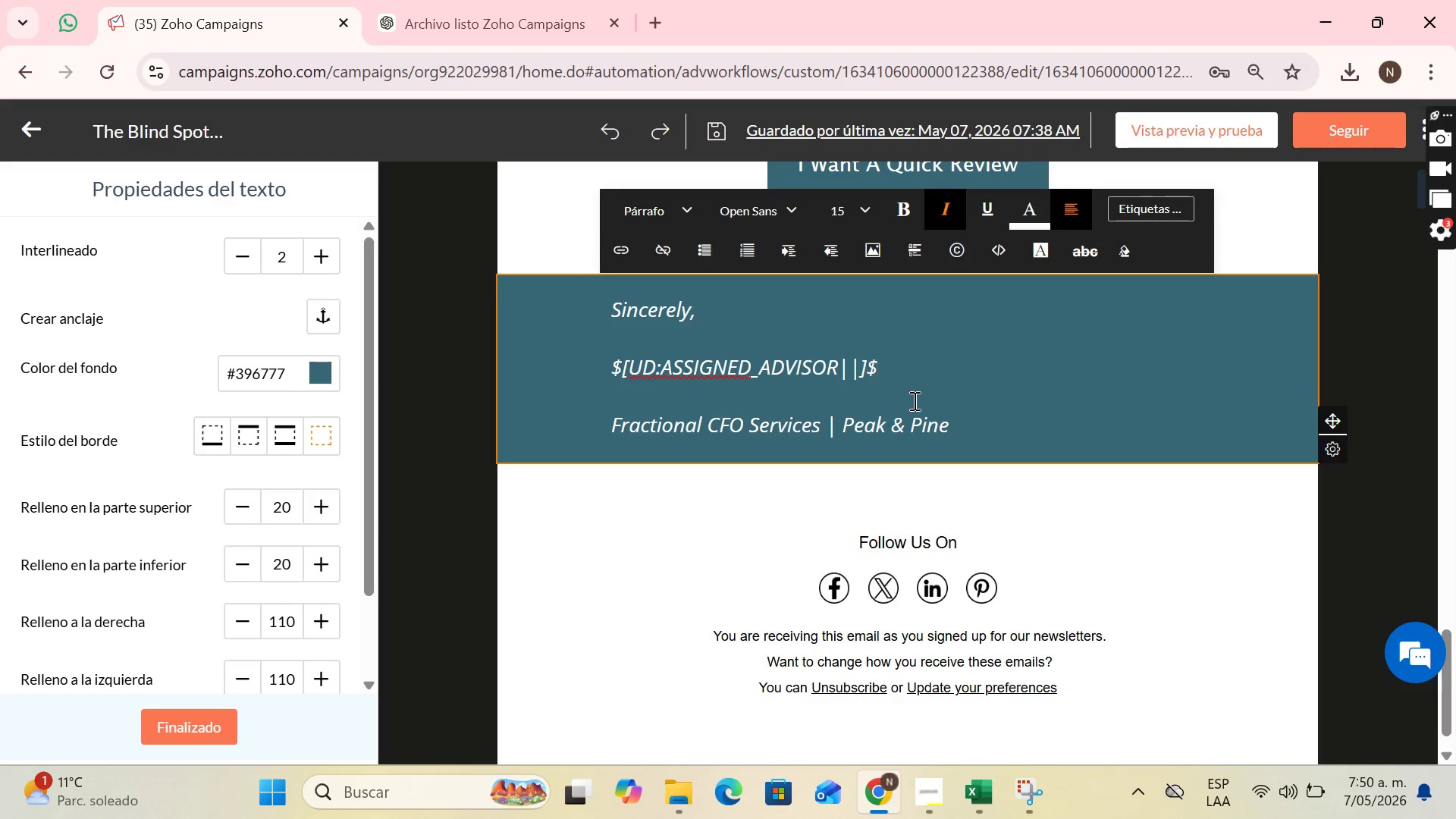 
scroll: coordinate [827, 381], scroll_direction: up, amount: 23.0
 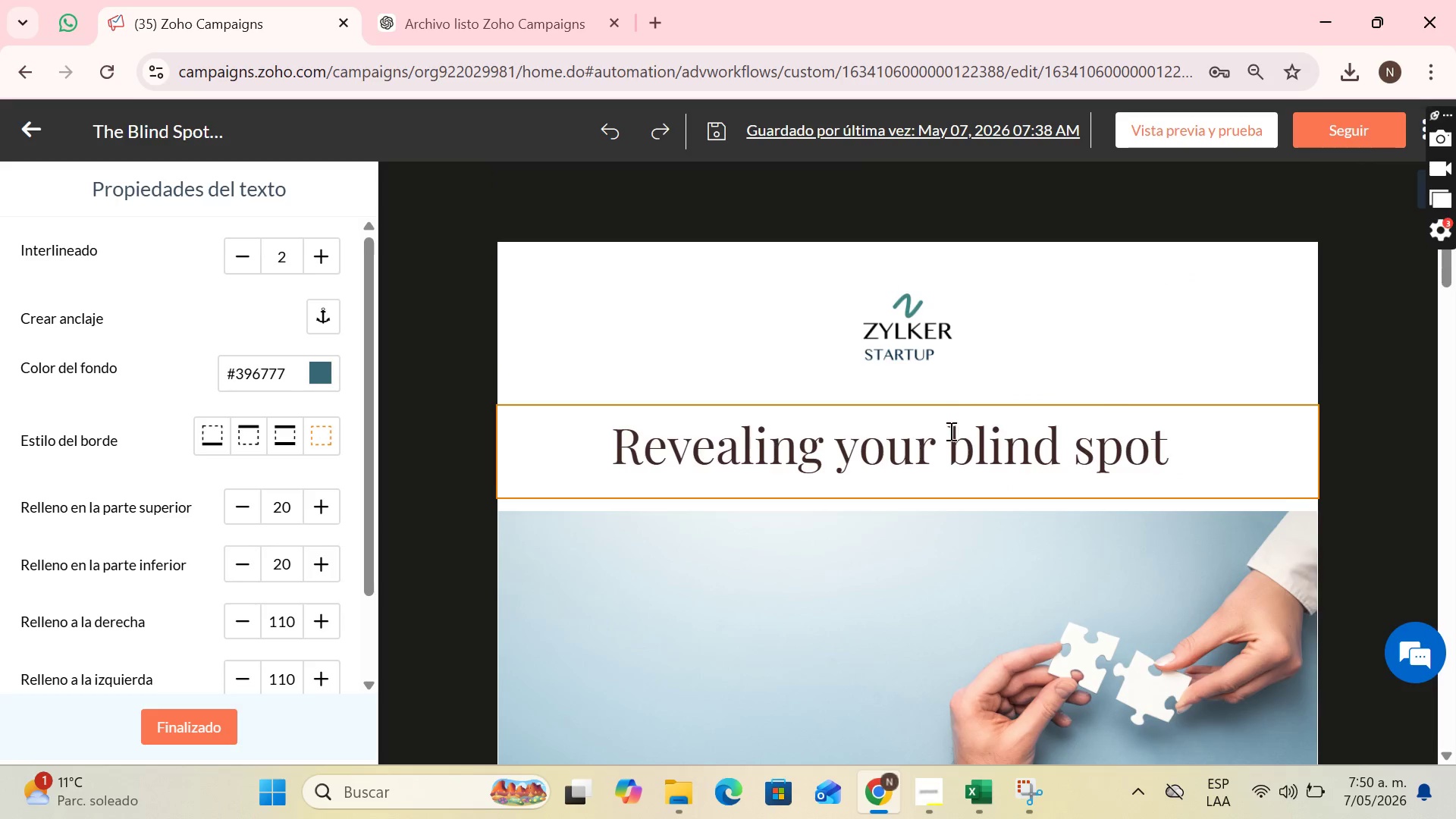 
left_click([933, 448])
 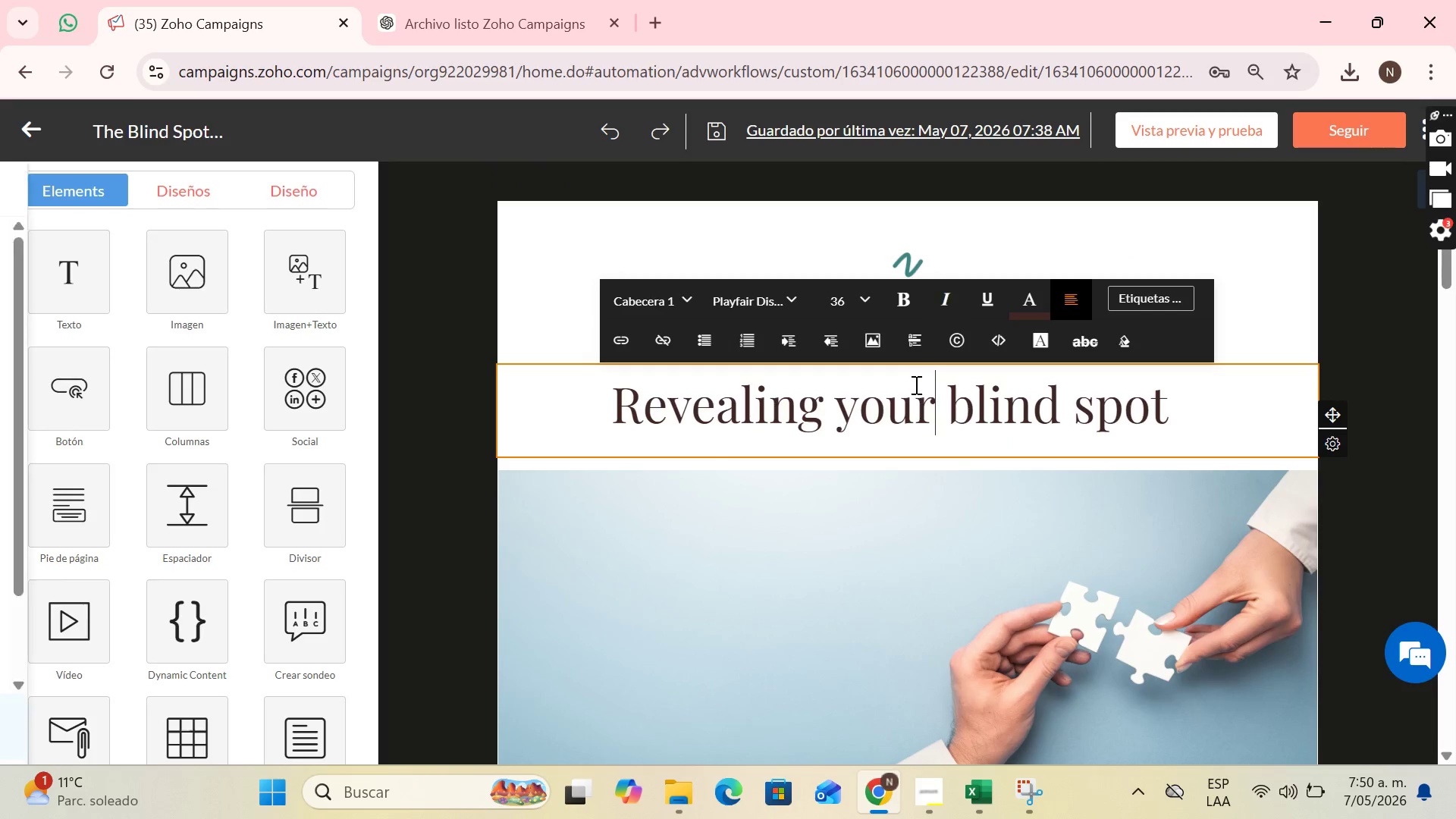 
scroll: coordinate [915, 384], scroll_direction: down, amount: 3.0
 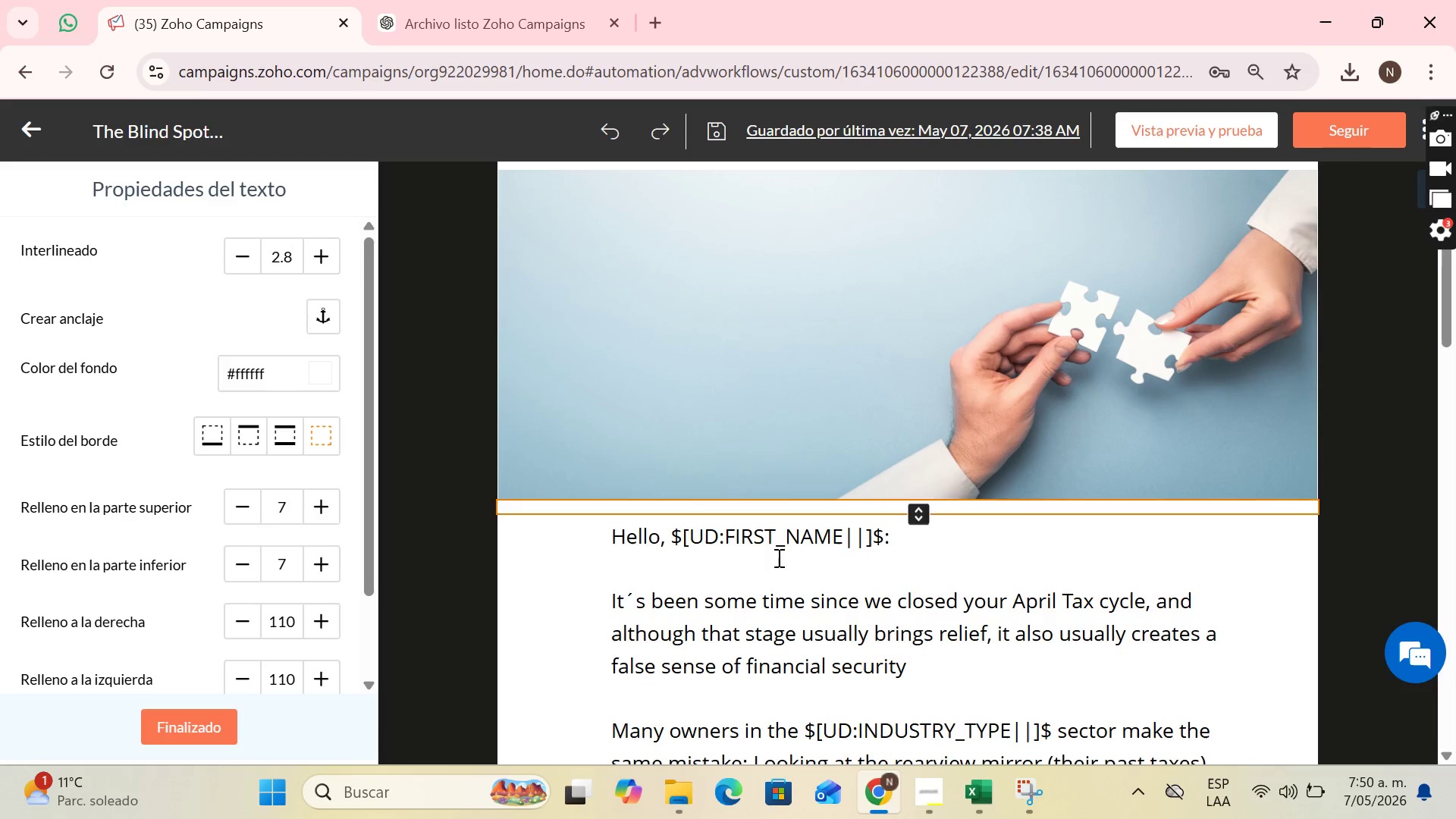 
left_click([725, 425])
 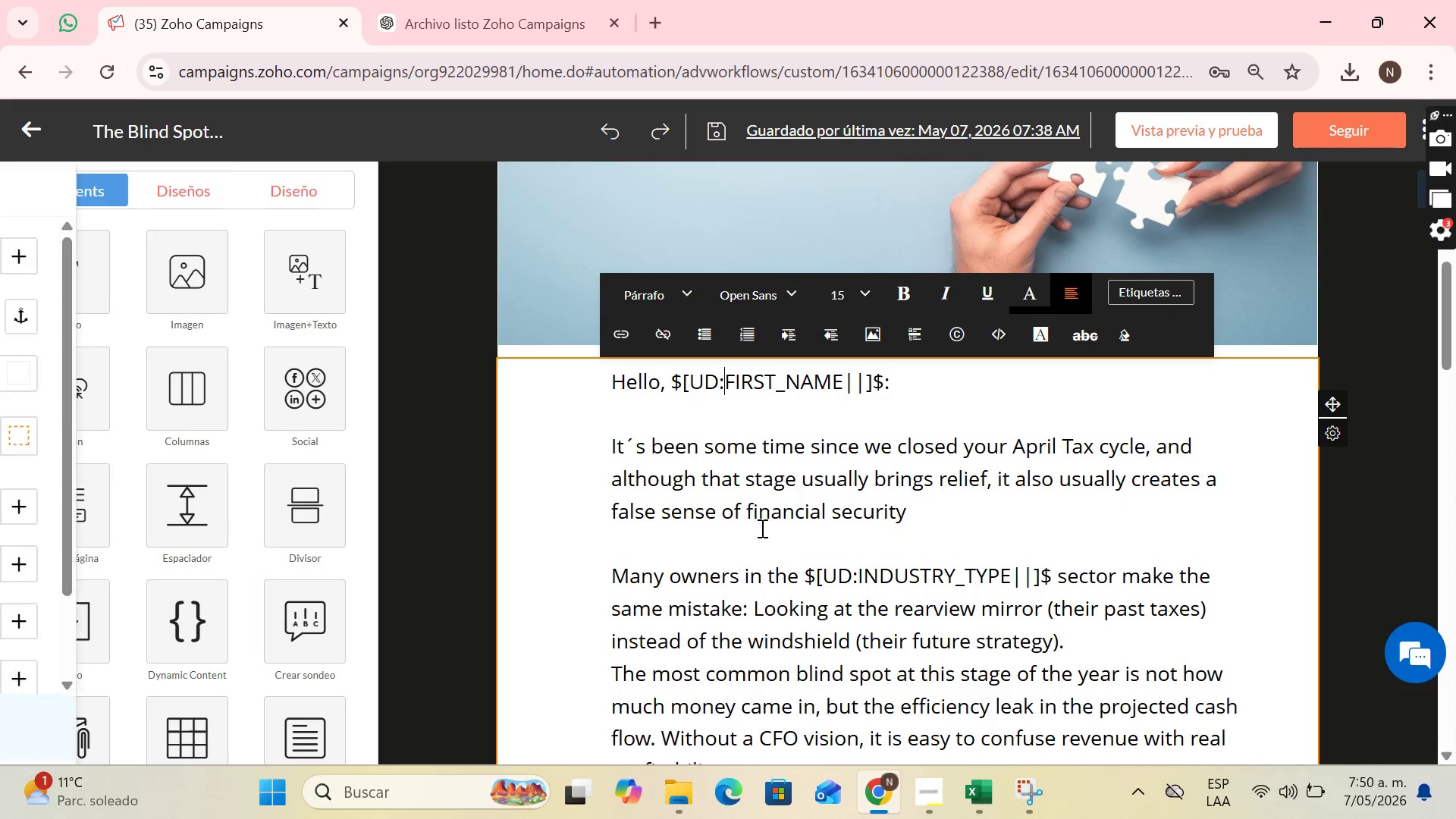 
scroll: coordinate [776, 563], scroll_direction: down, amount: 1.0
 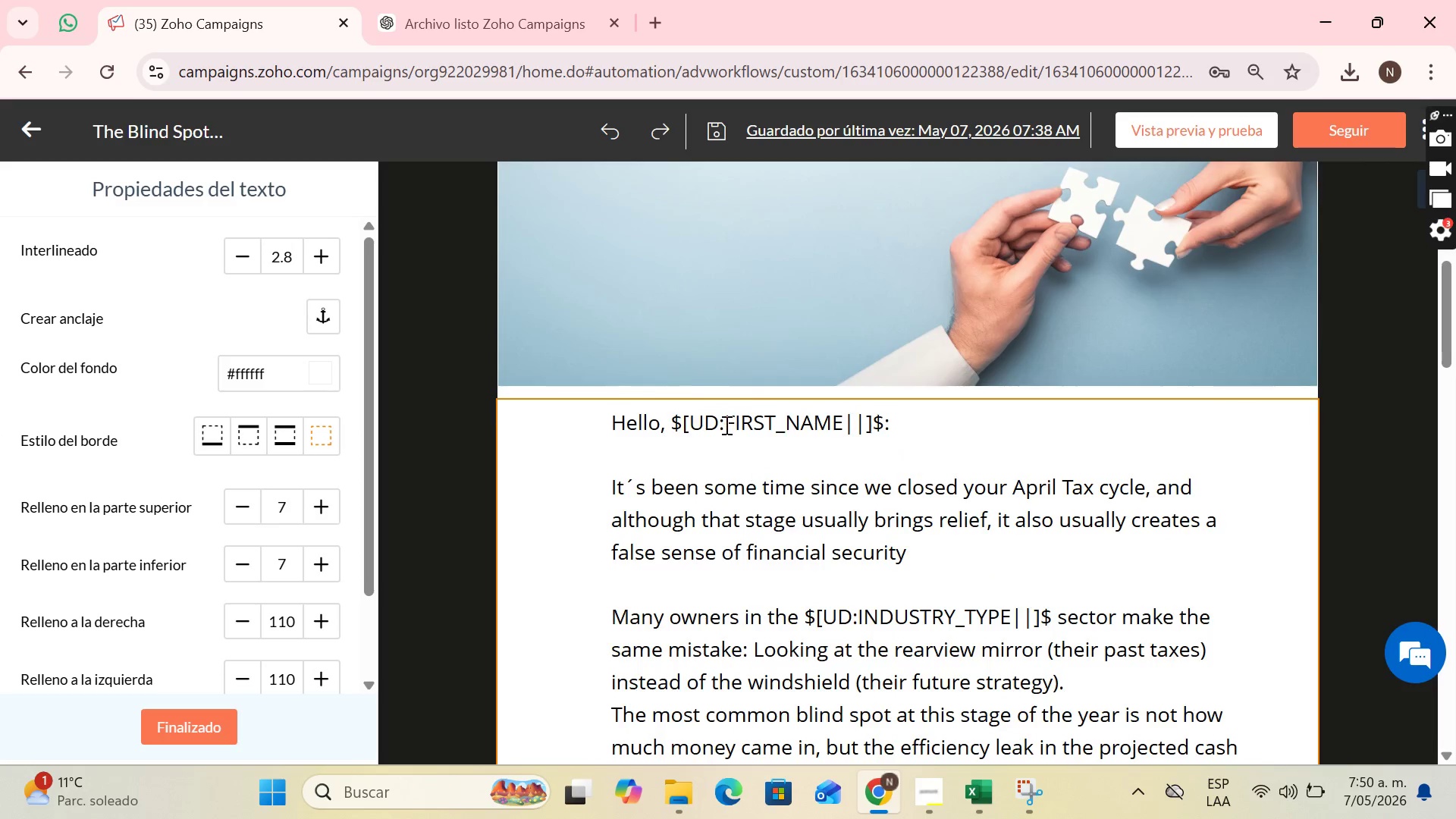 
left_click([761, 528])
 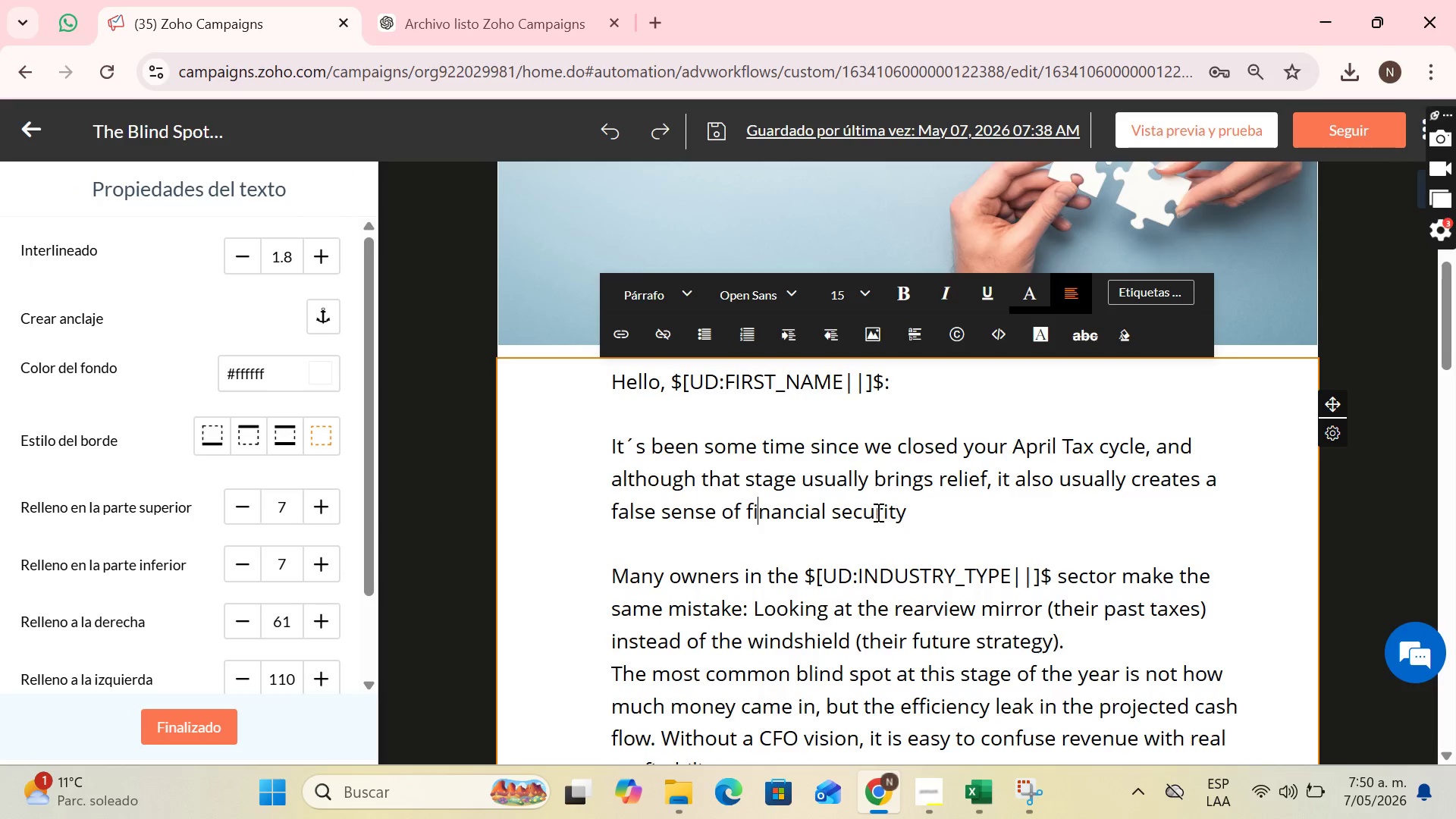 
scroll: coordinate [877, 512], scroll_direction: down, amount: 3.0
 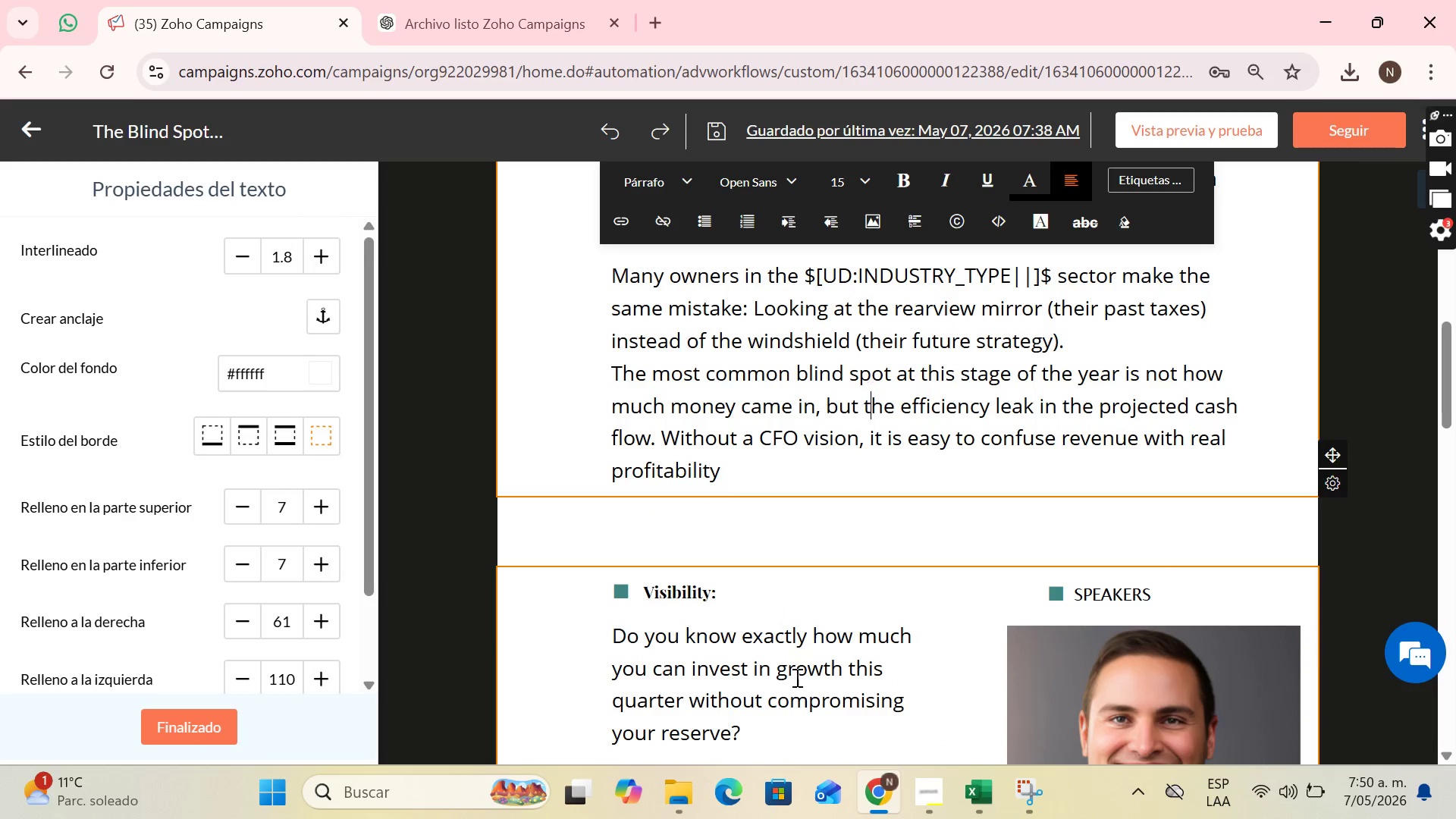 
double_click([798, 686])
 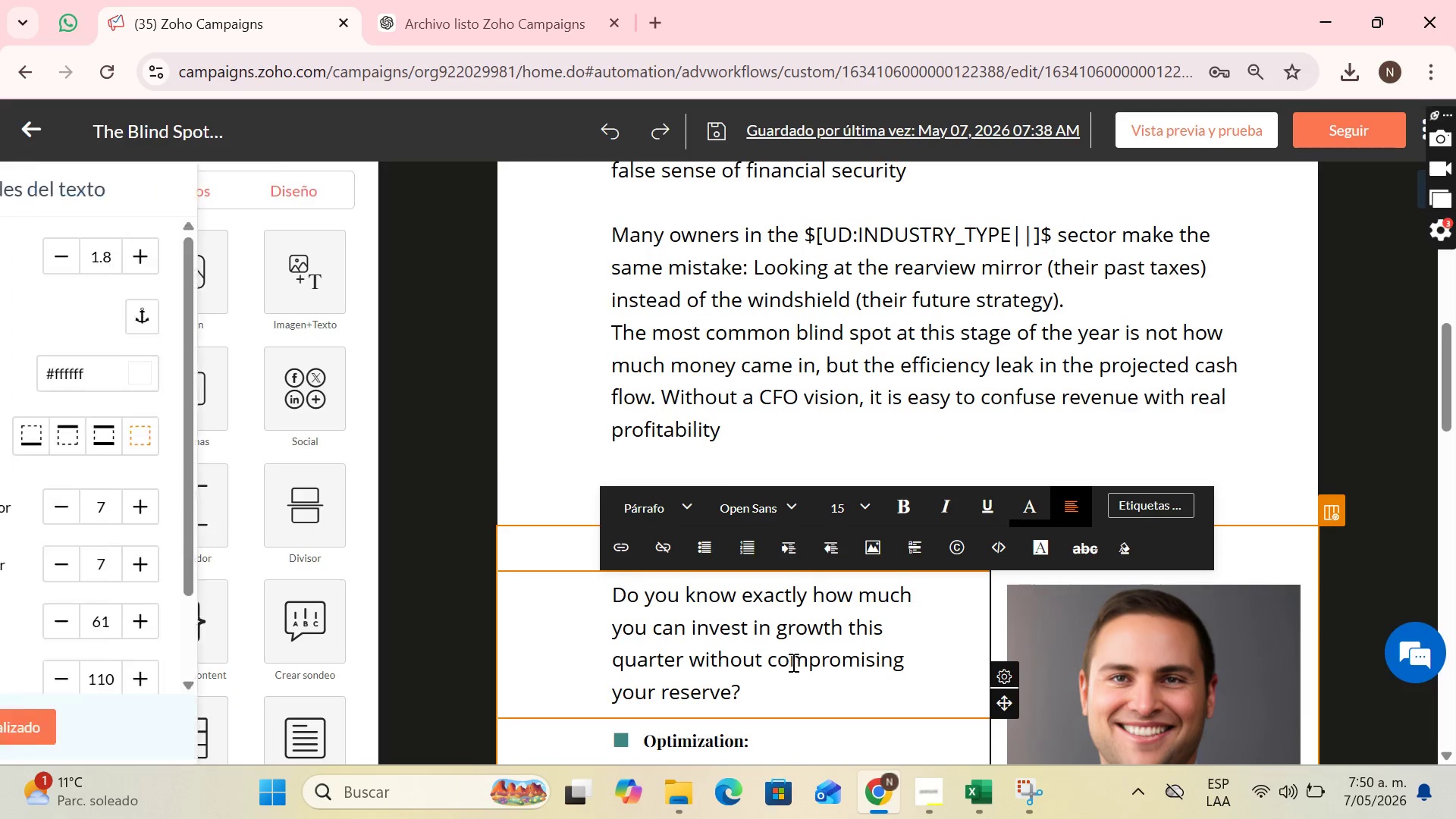 
scroll: coordinate [792, 662], scroll_direction: down, amount: 1.0
 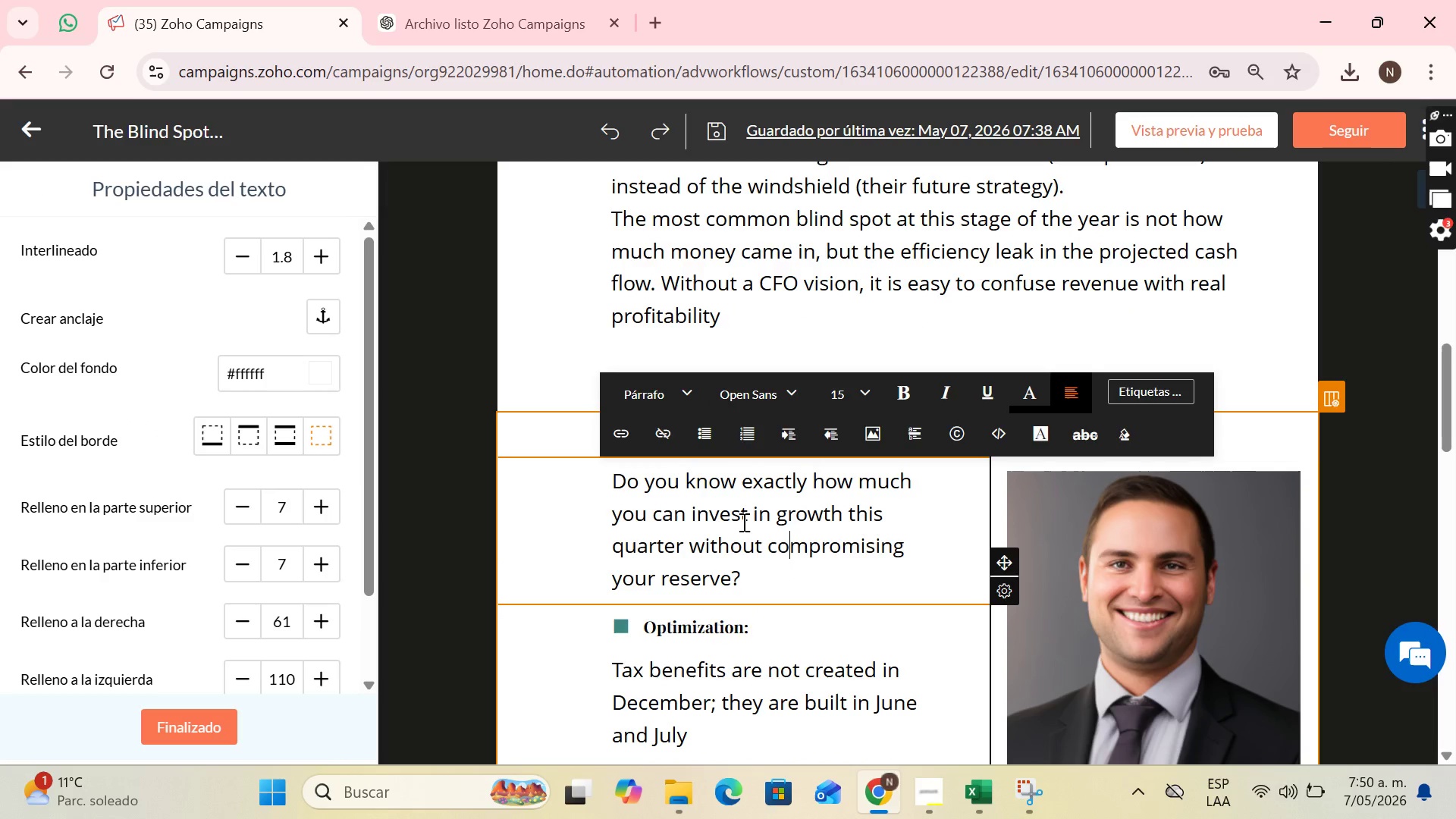 
left_click([742, 522])
 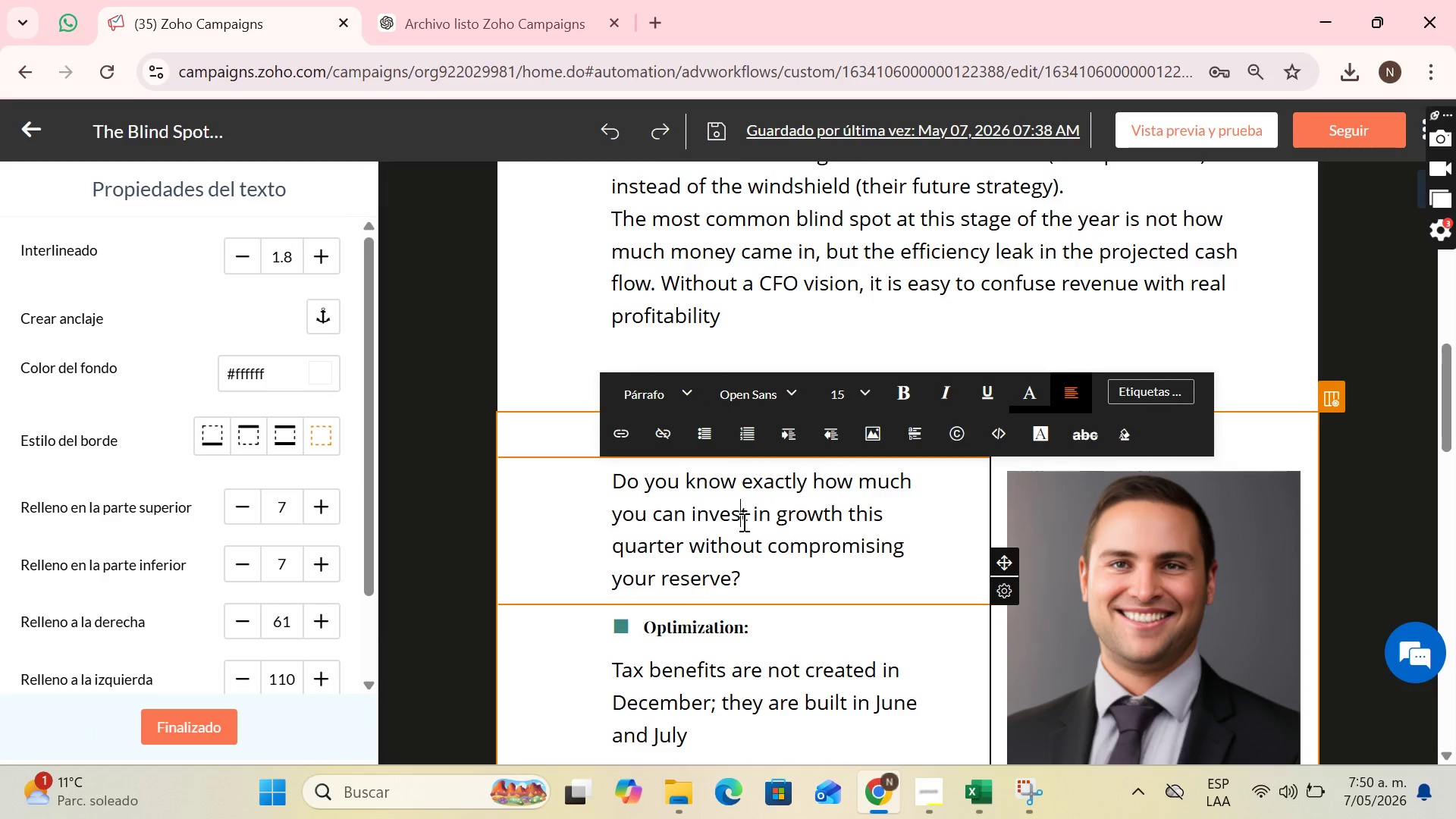 
scroll: coordinate [742, 522], scroll_direction: up, amount: 1.0
 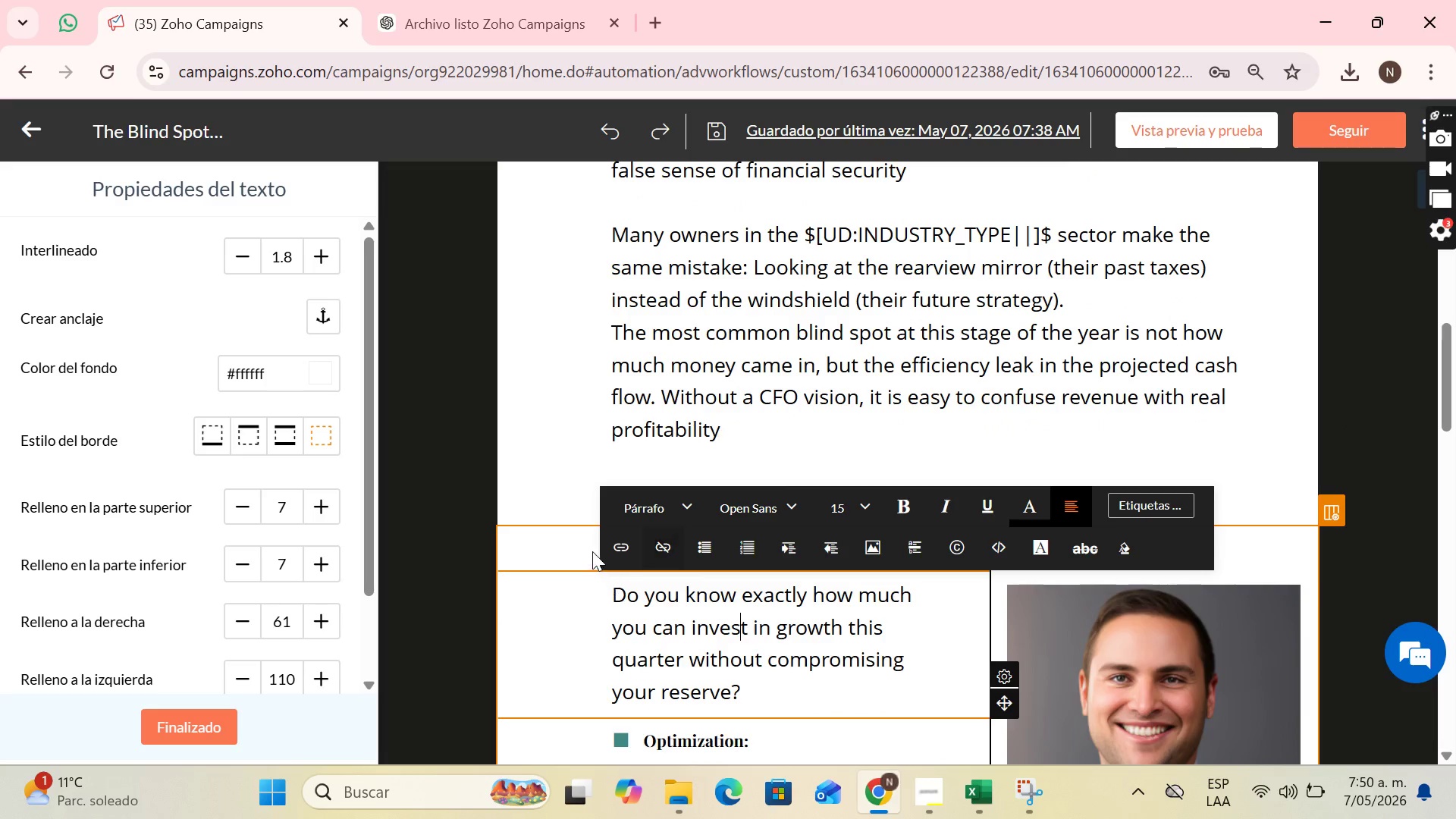 
left_click([589, 548])
 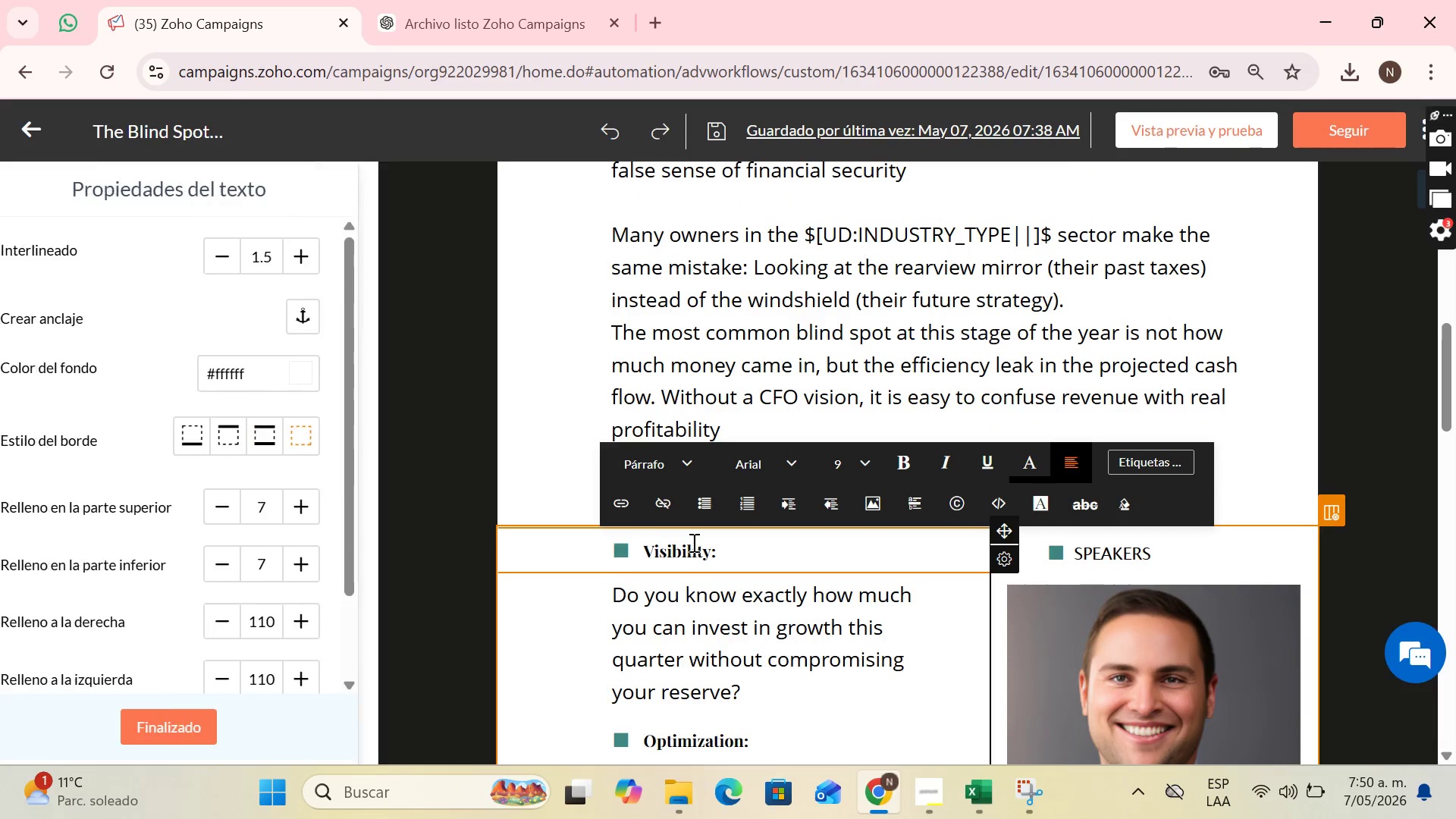 
left_click([689, 553])
 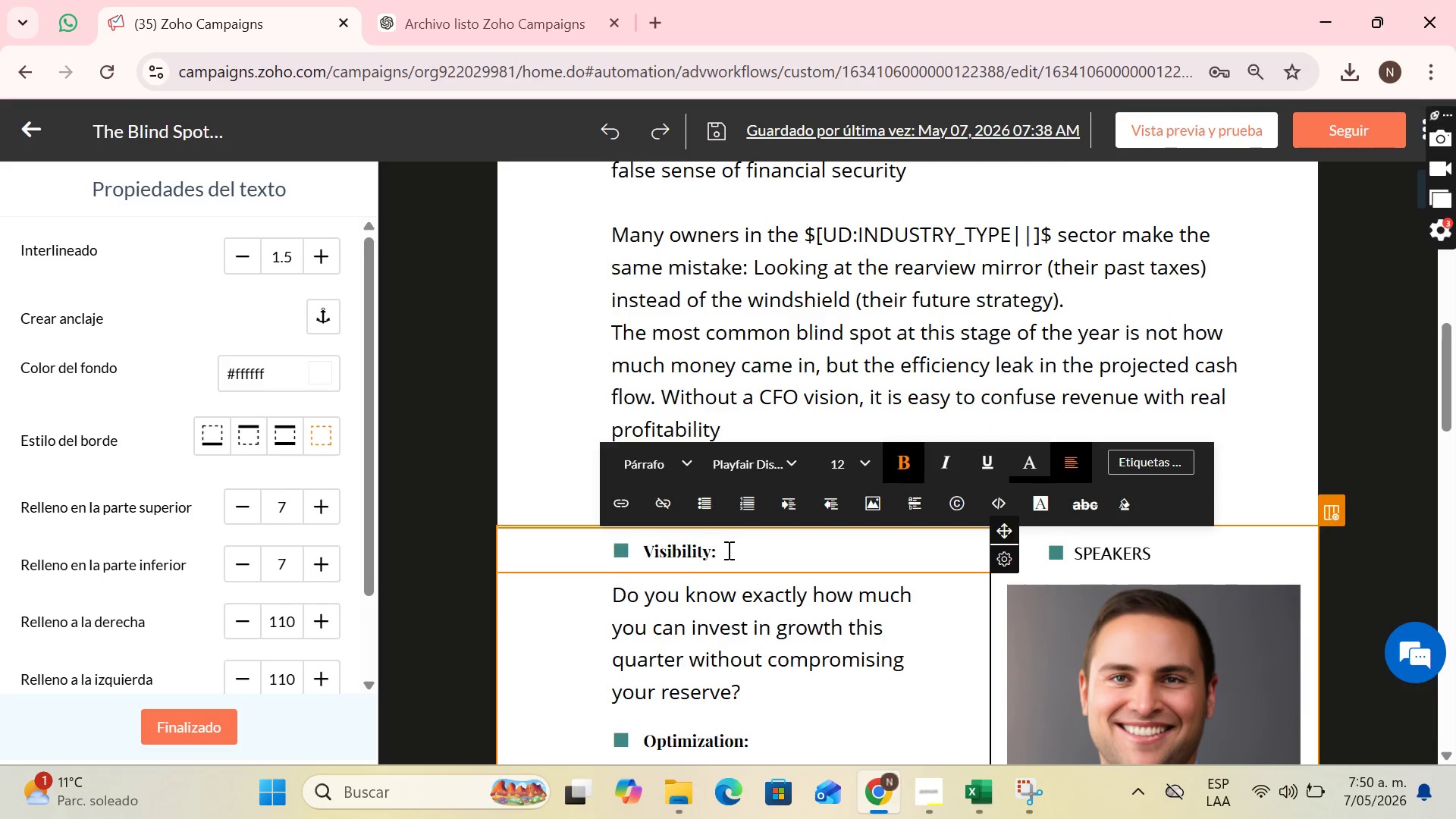 
left_click_drag(start_coordinate=[727, 550], to_coordinate=[648, 556])
 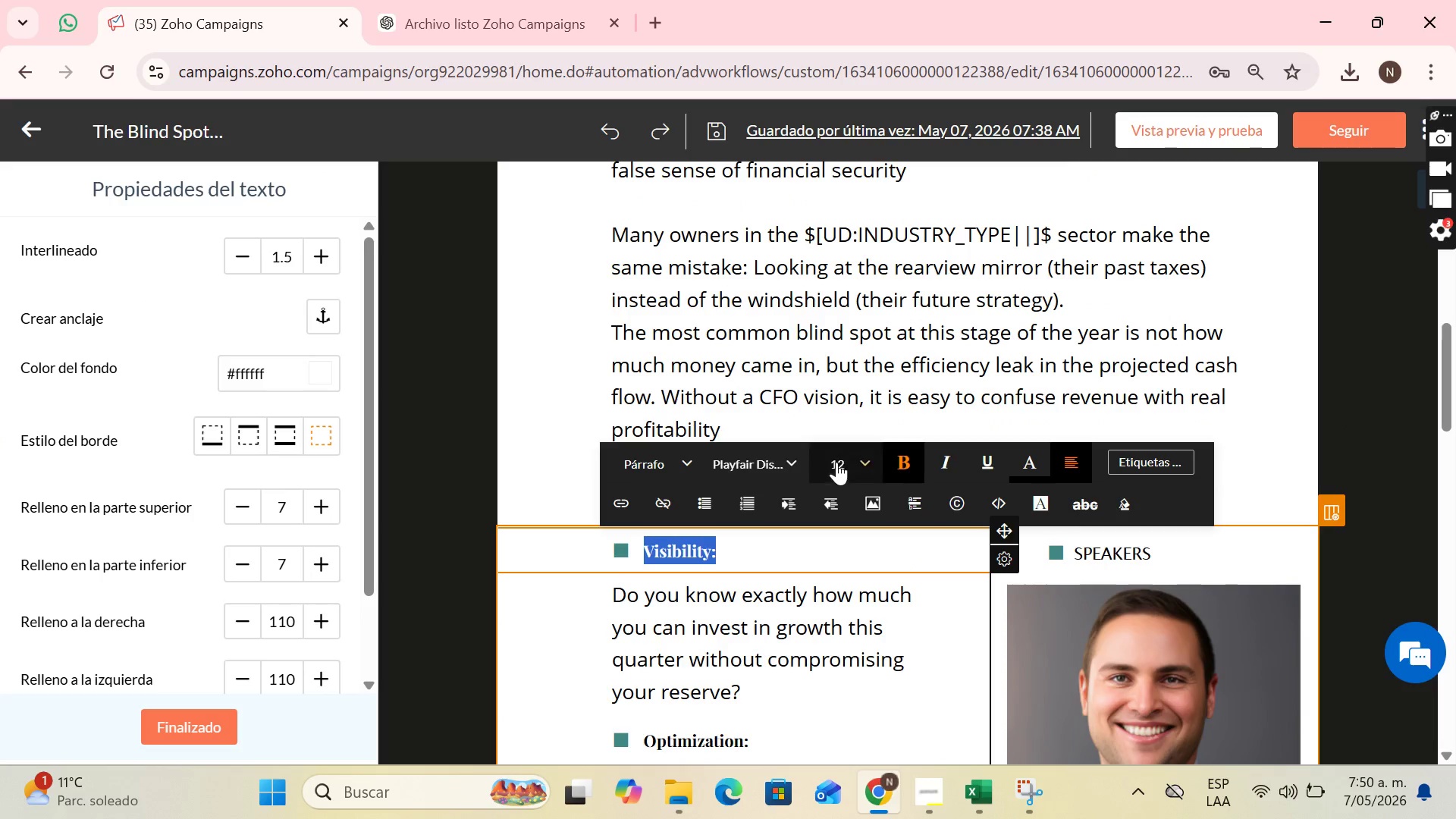 
left_click([836, 462])
 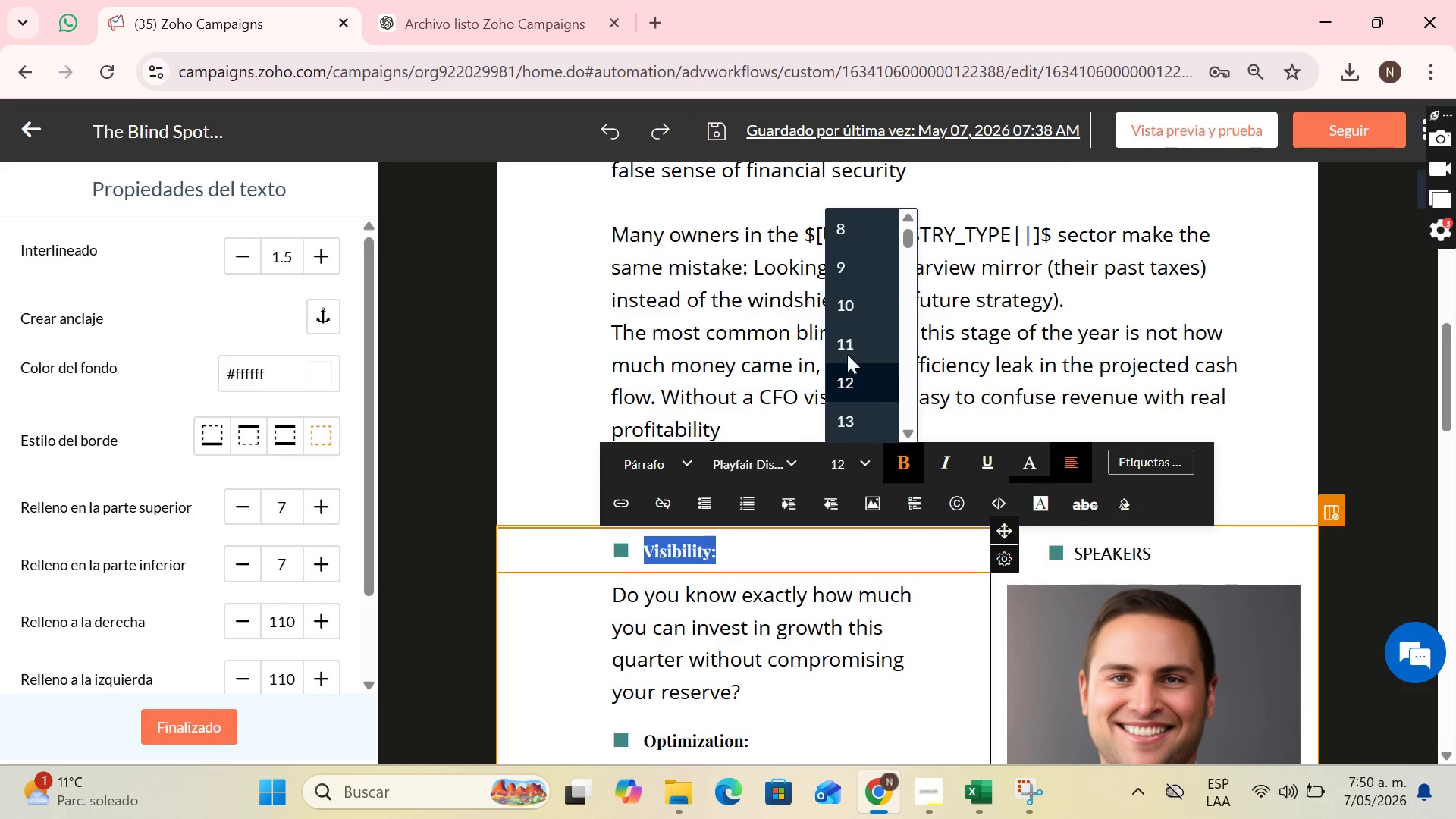 
scroll: coordinate [850, 422], scroll_direction: down, amount: 2.0
 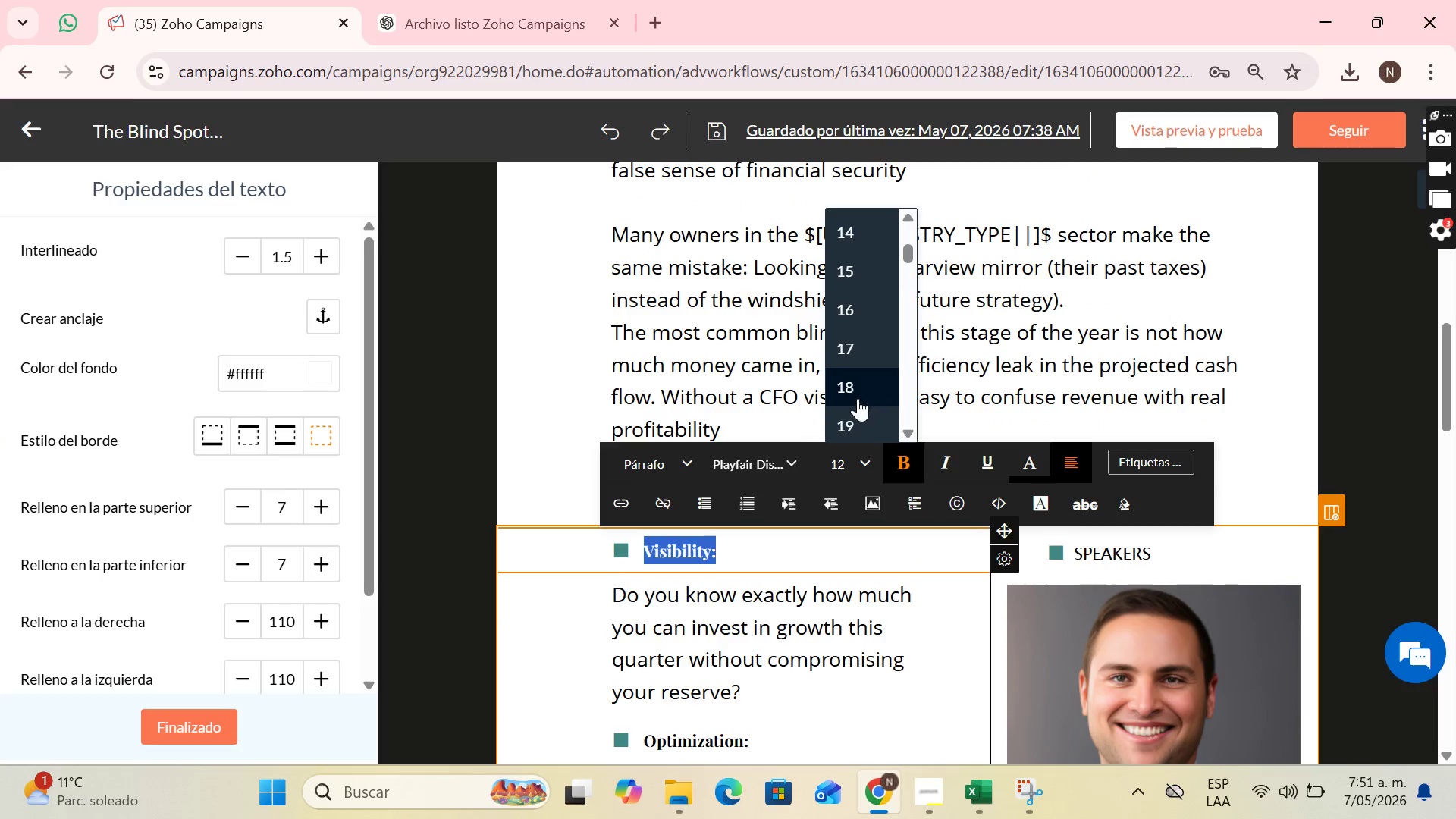 
left_click([858, 390])
 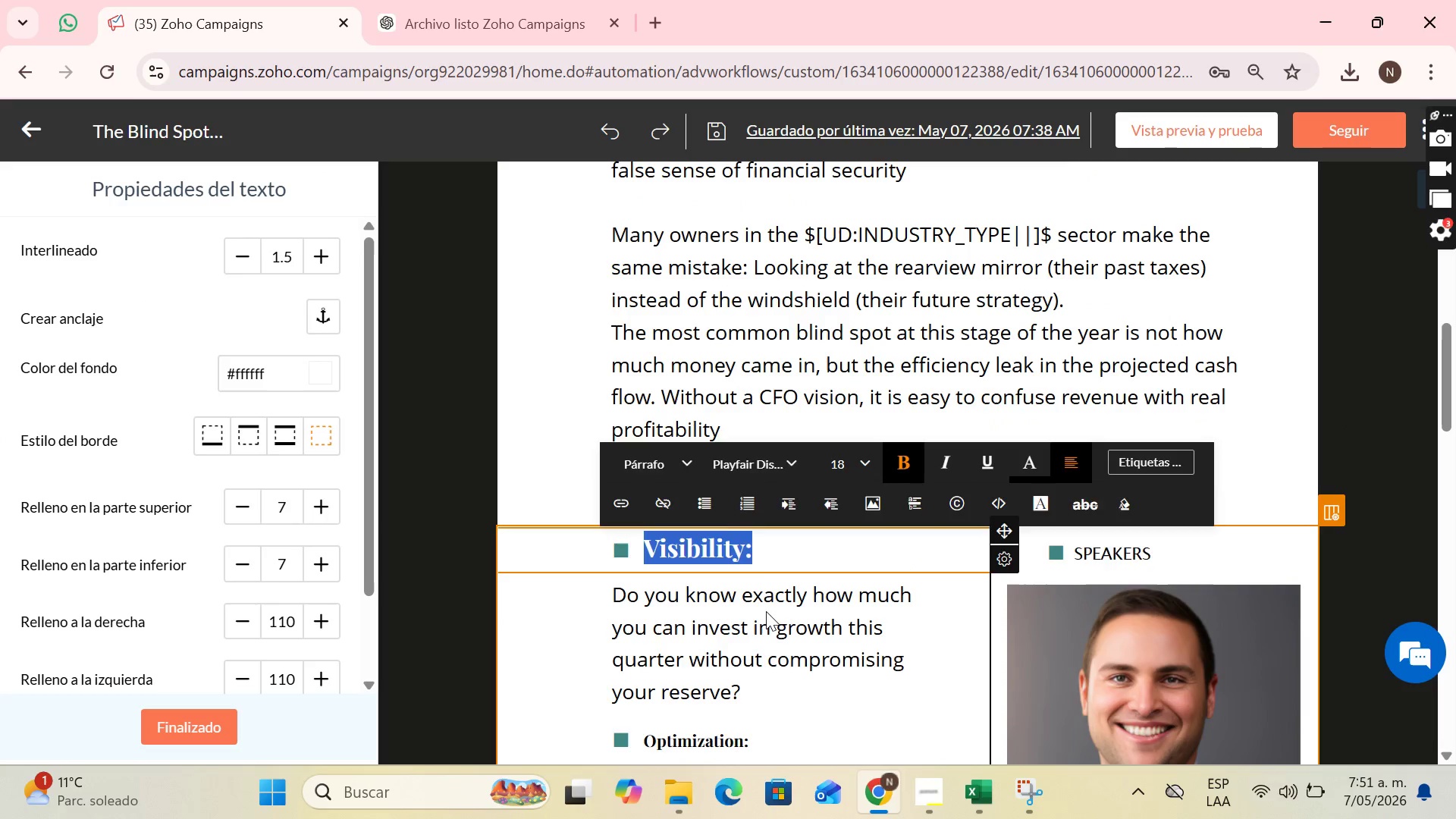 
left_click([766, 611])
 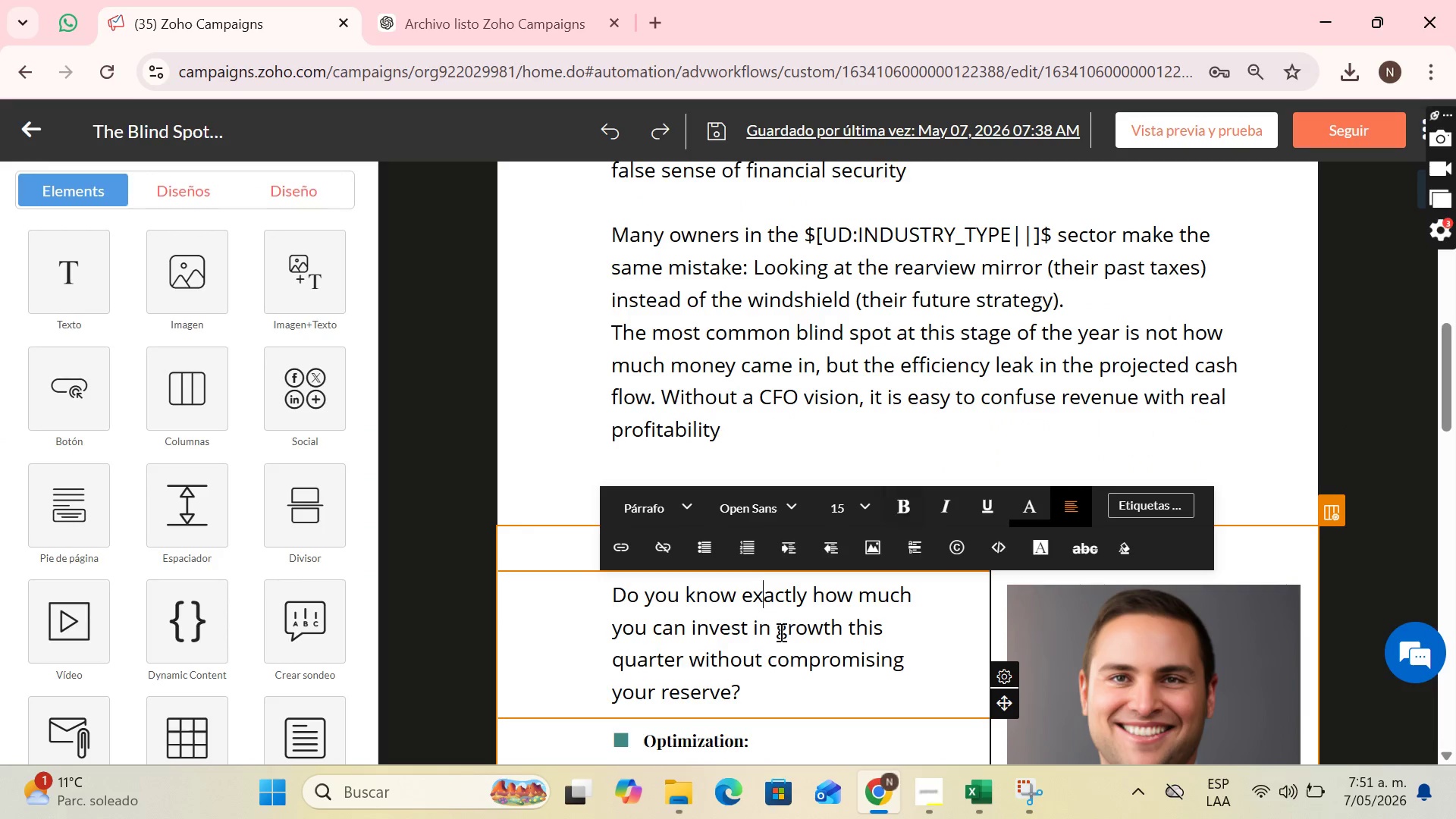 
scroll: coordinate [780, 634], scroll_direction: down, amount: 1.0
 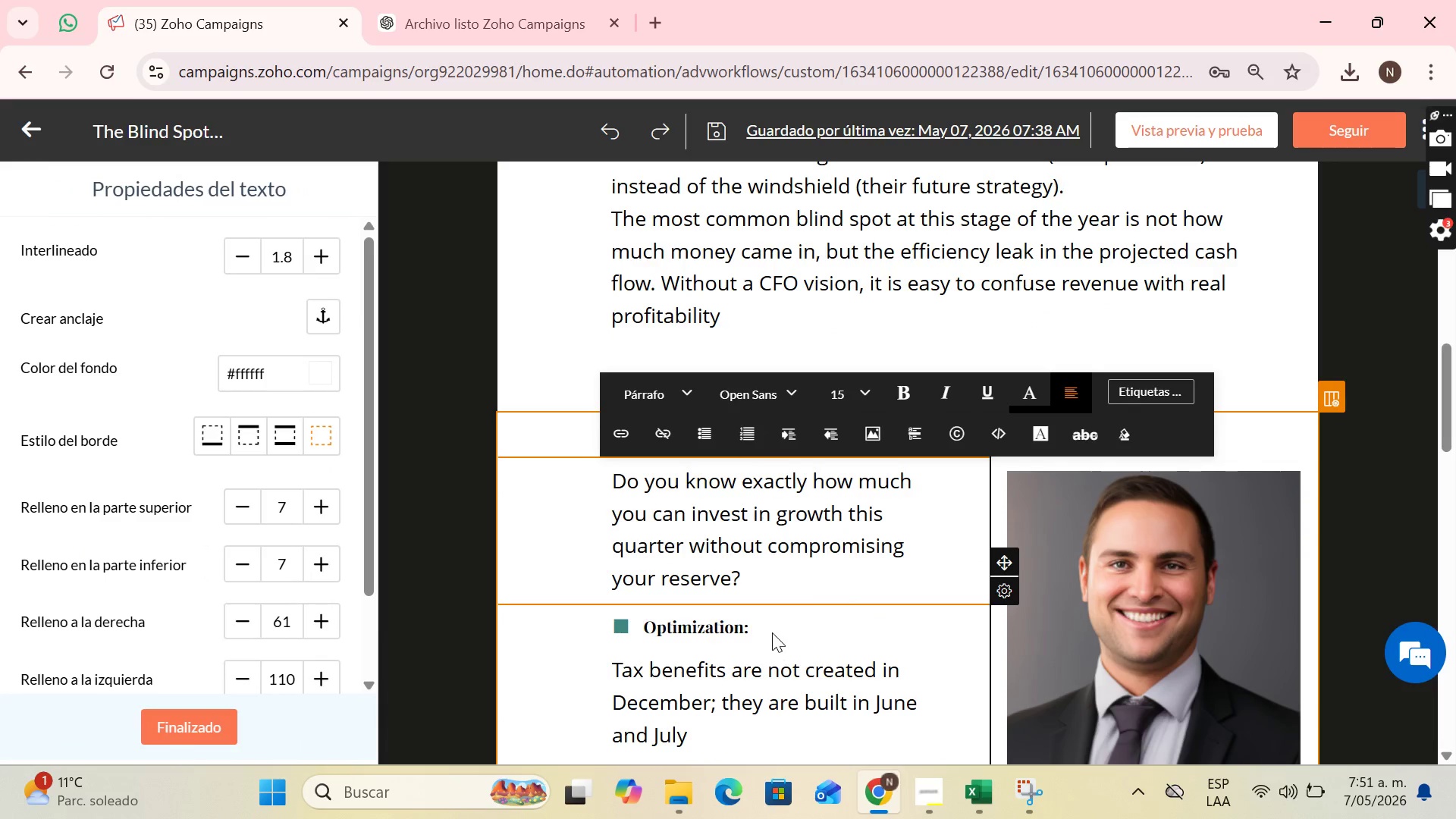 
left_click([772, 623])
 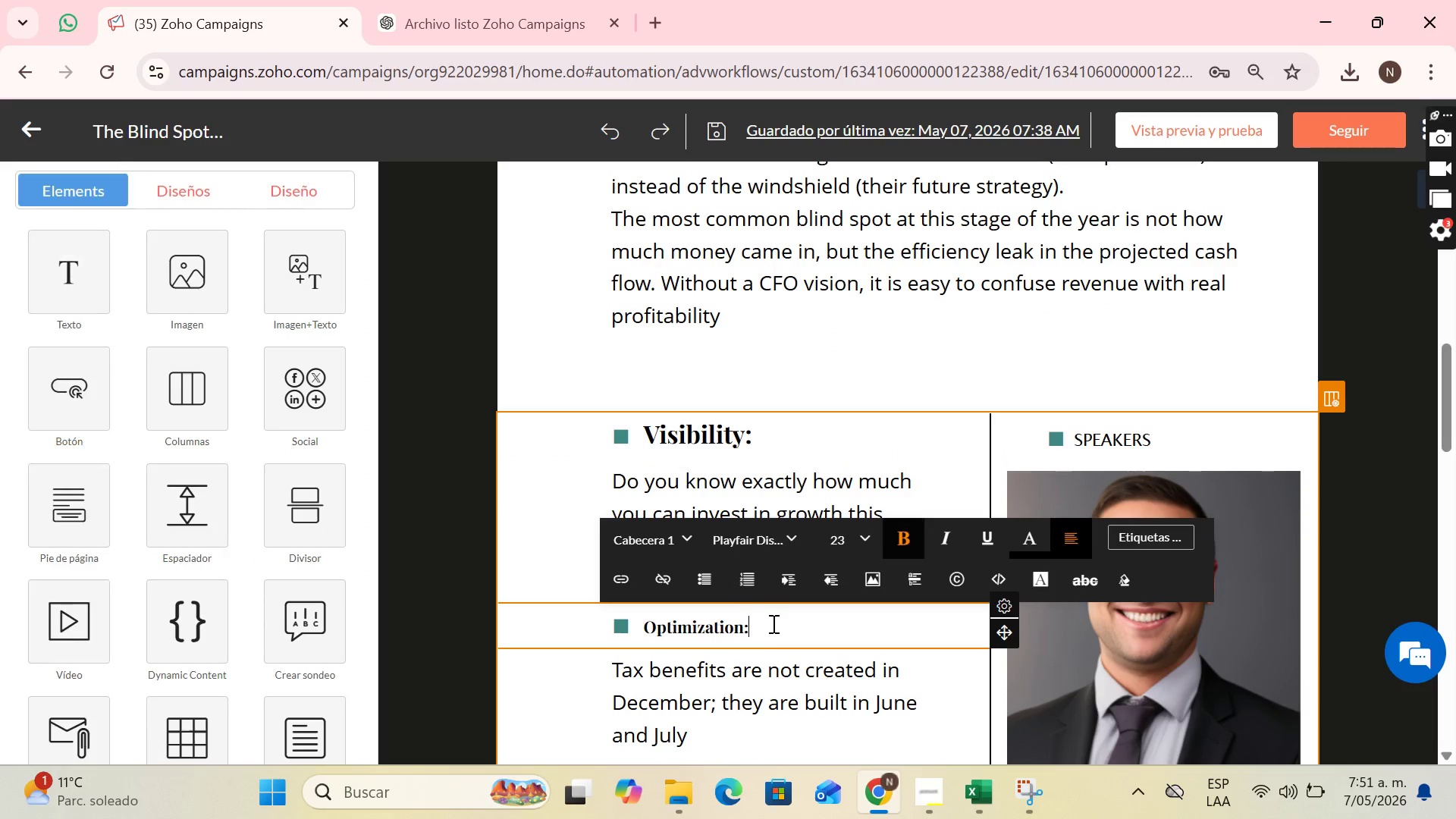 
left_click_drag(start_coordinate=[772, 623], to_coordinate=[649, 628])
 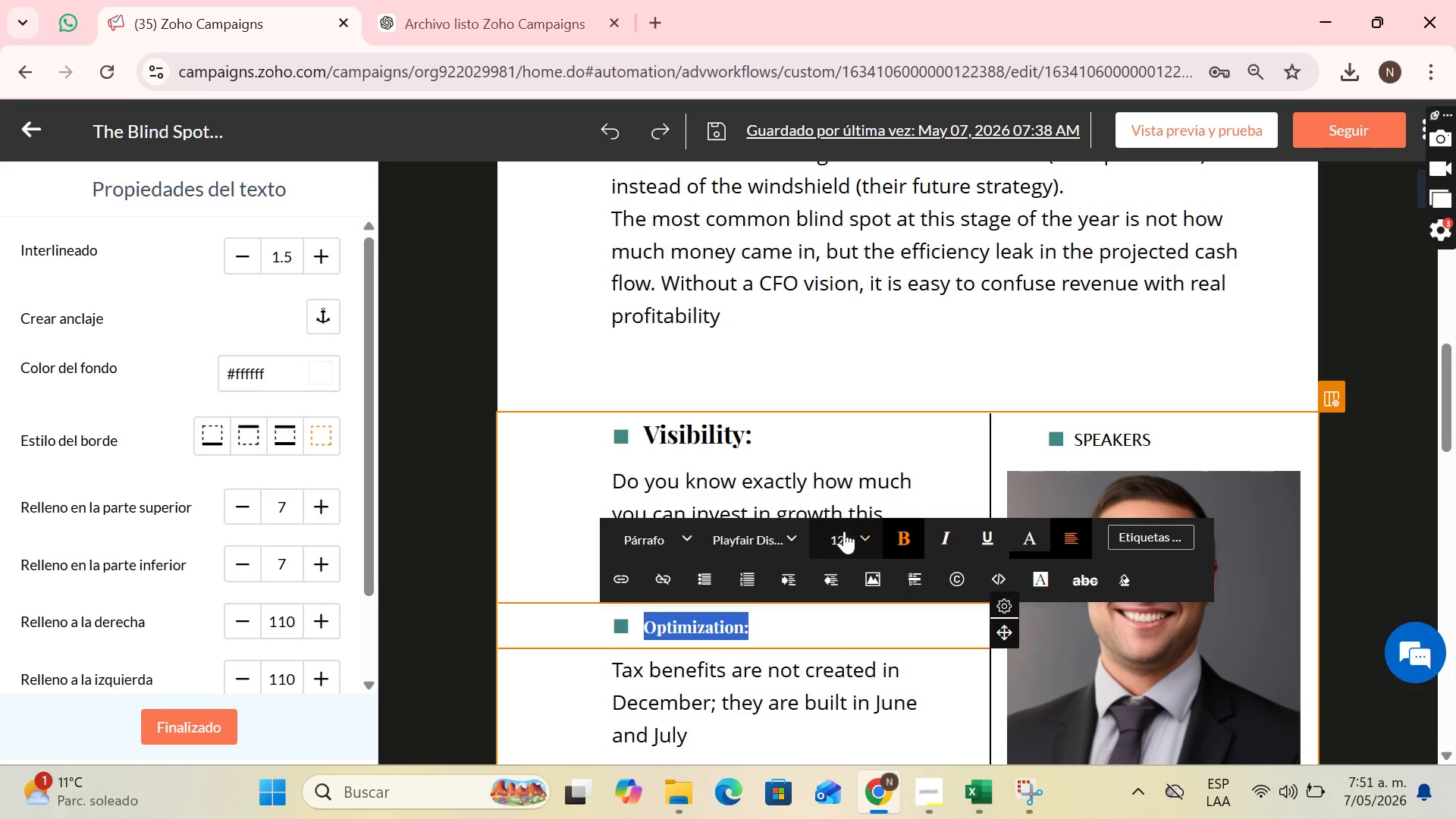 
left_click([843, 532])
 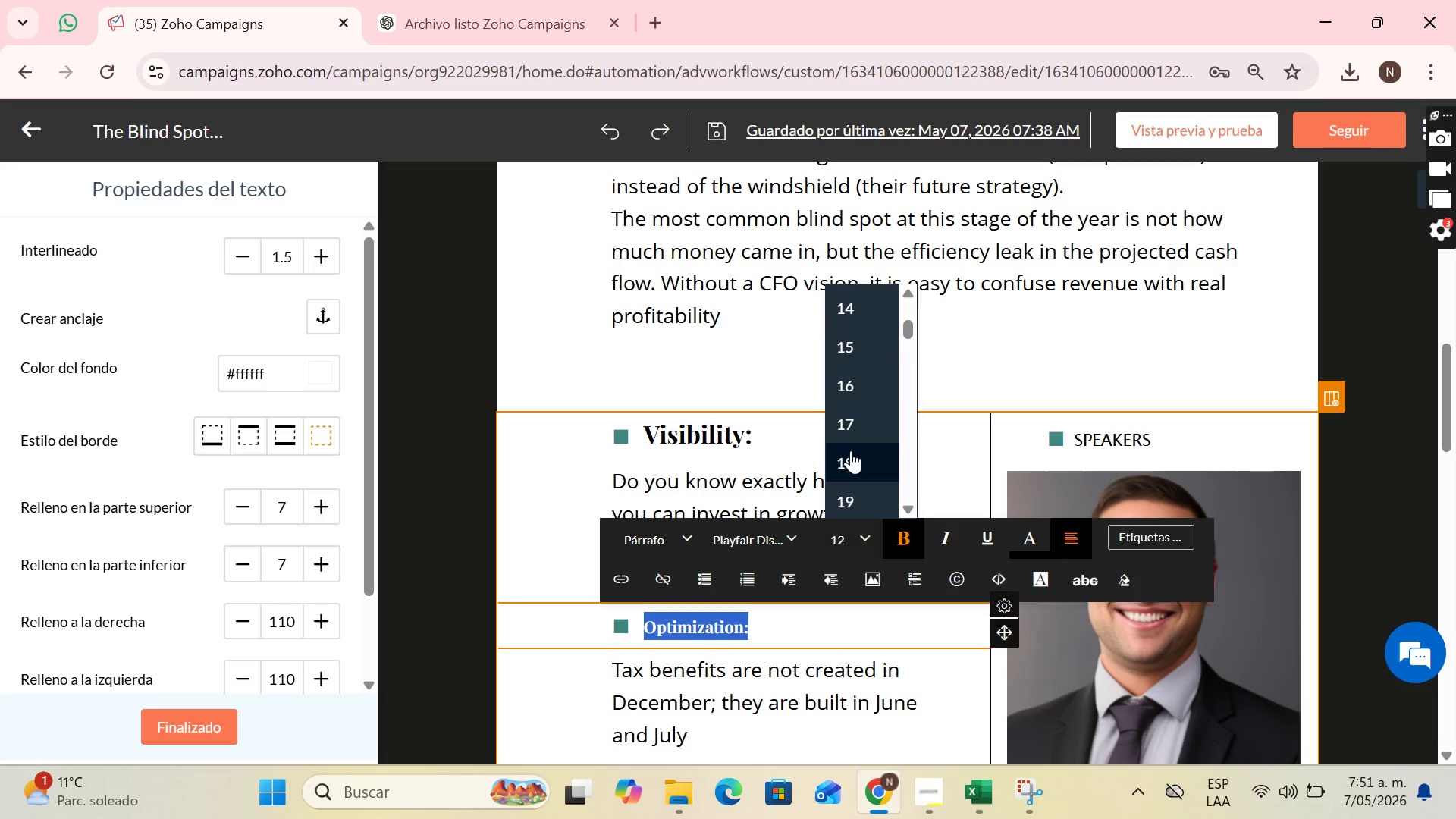 
left_click([852, 462])
 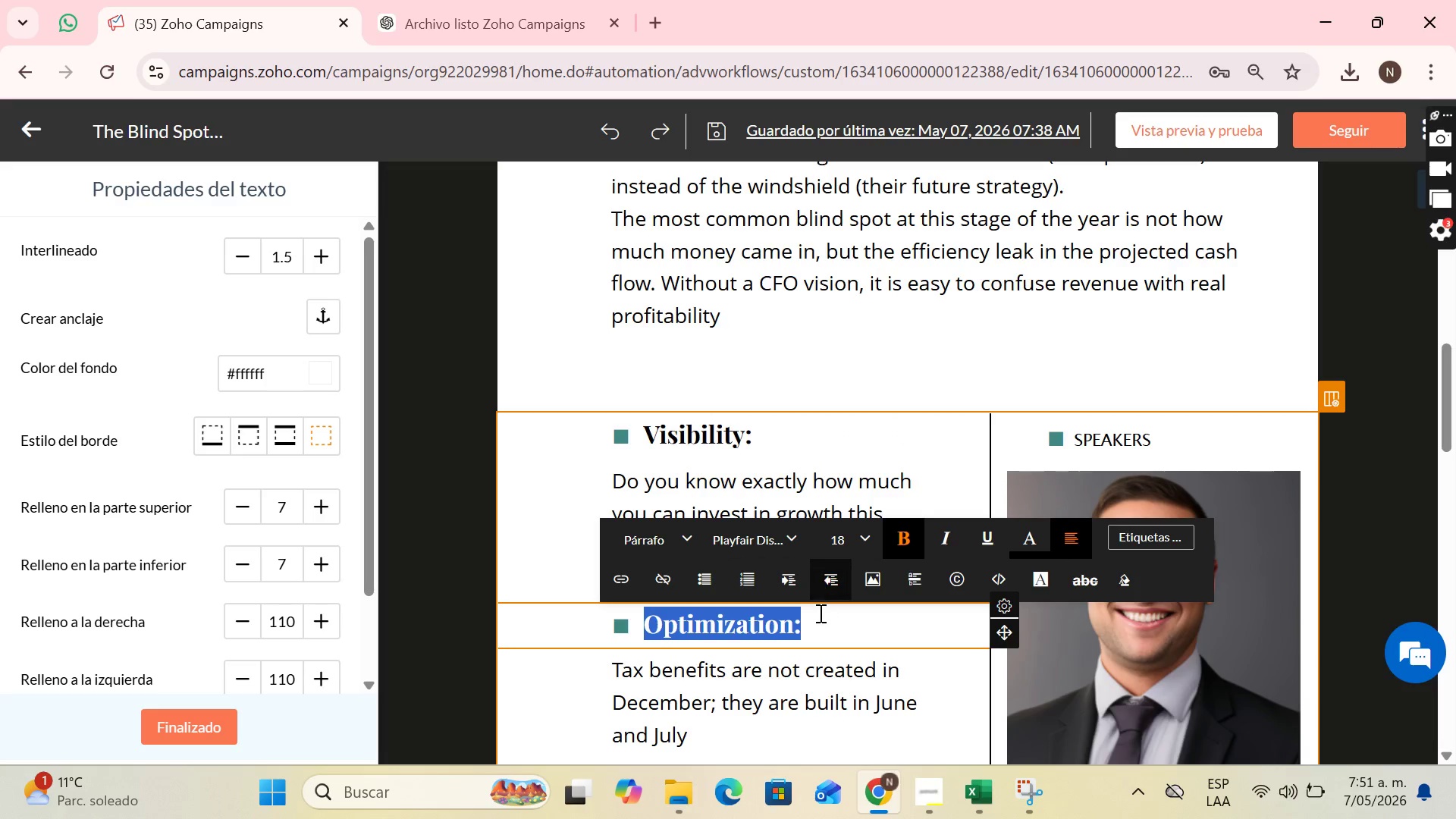 
scroll: coordinate [819, 618], scroll_direction: down, amount: 1.0
 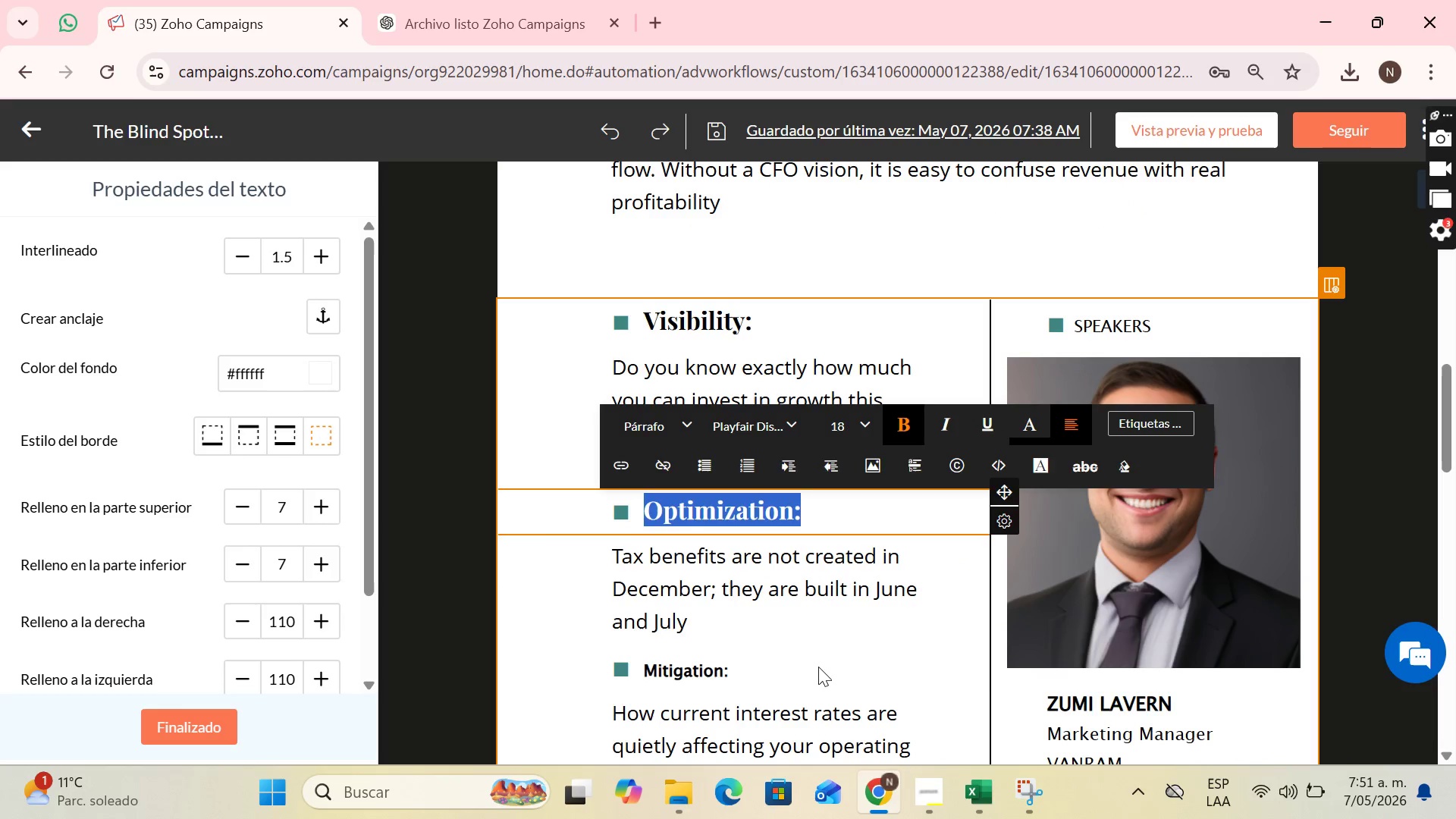 
left_click_drag(start_coordinate=[818, 667], to_coordinate=[814, 664])
 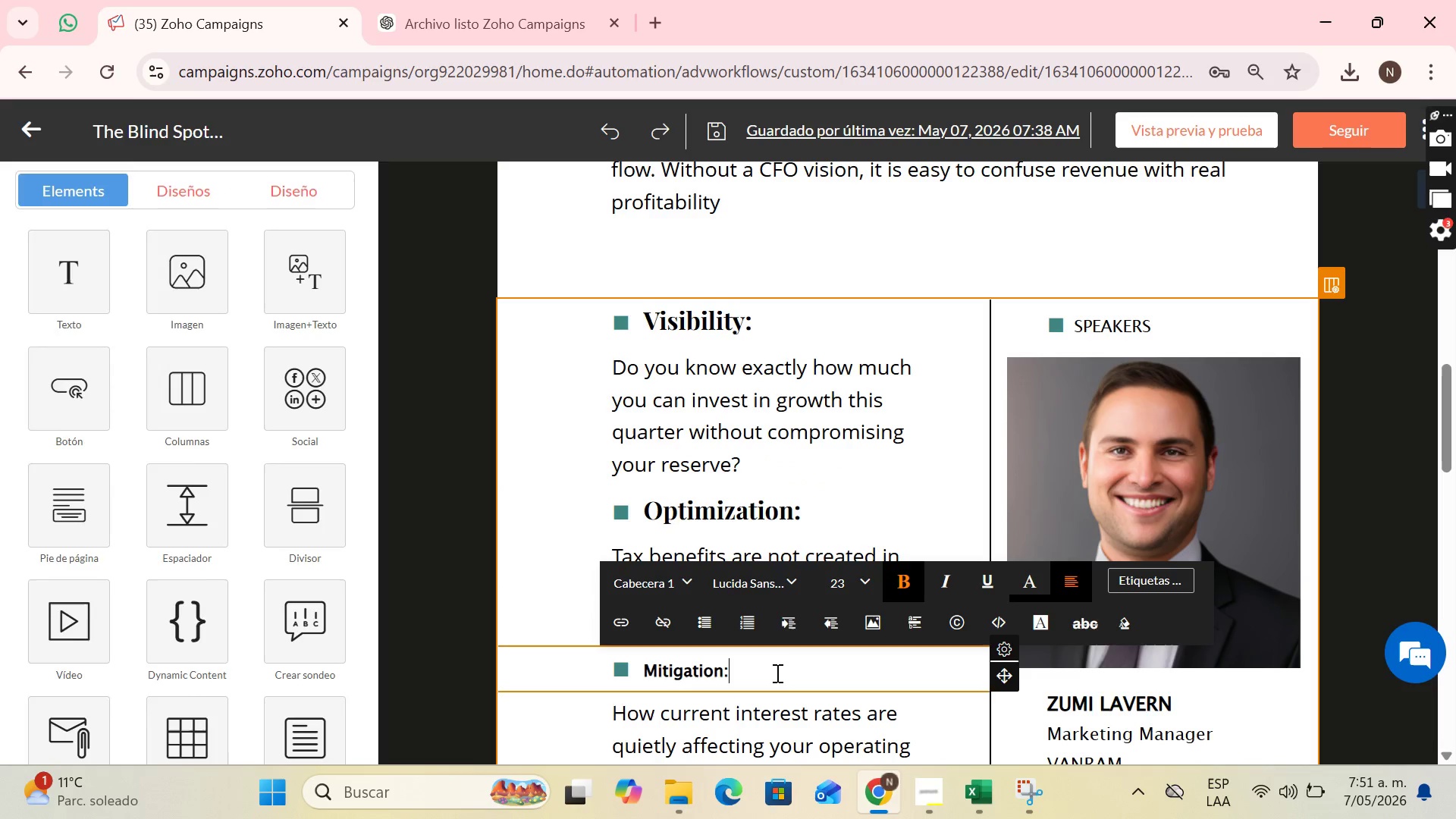 
left_click_drag(start_coordinate=[774, 673], to_coordinate=[645, 678])
 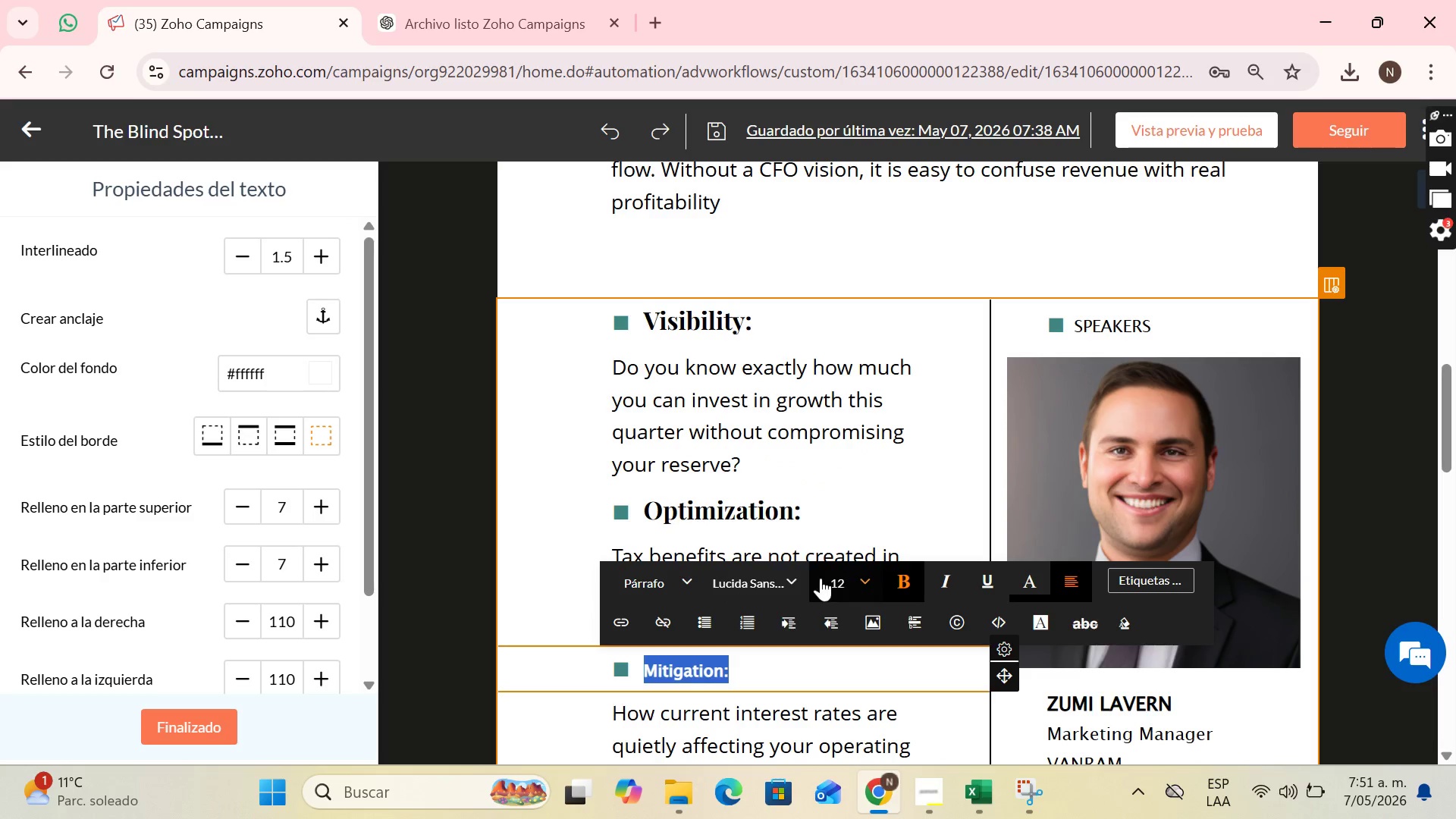 
left_click([821, 578])
 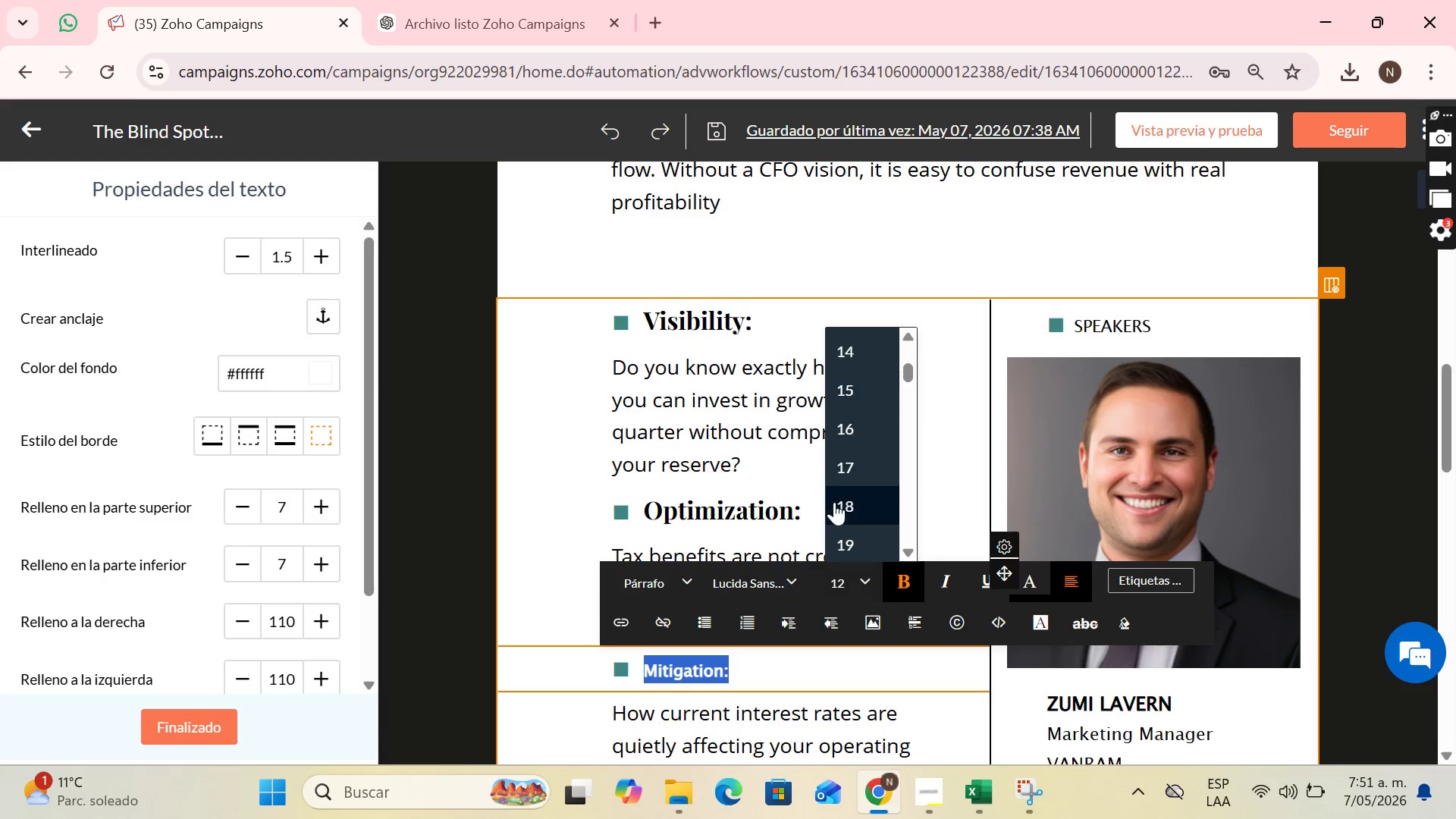 
left_click([834, 495])
 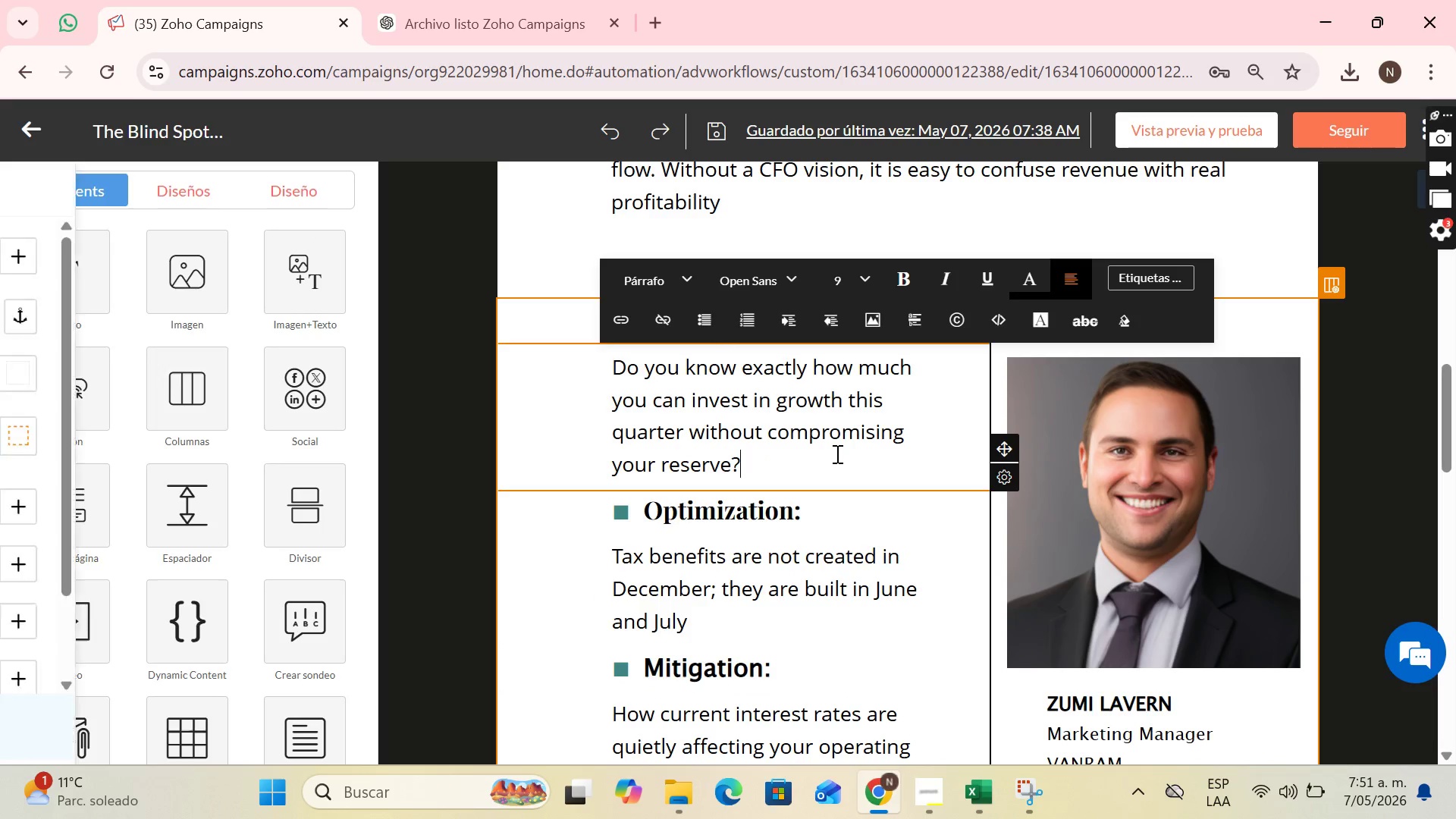 
scroll: coordinate [835, 457], scroll_direction: down, amount: 7.0
 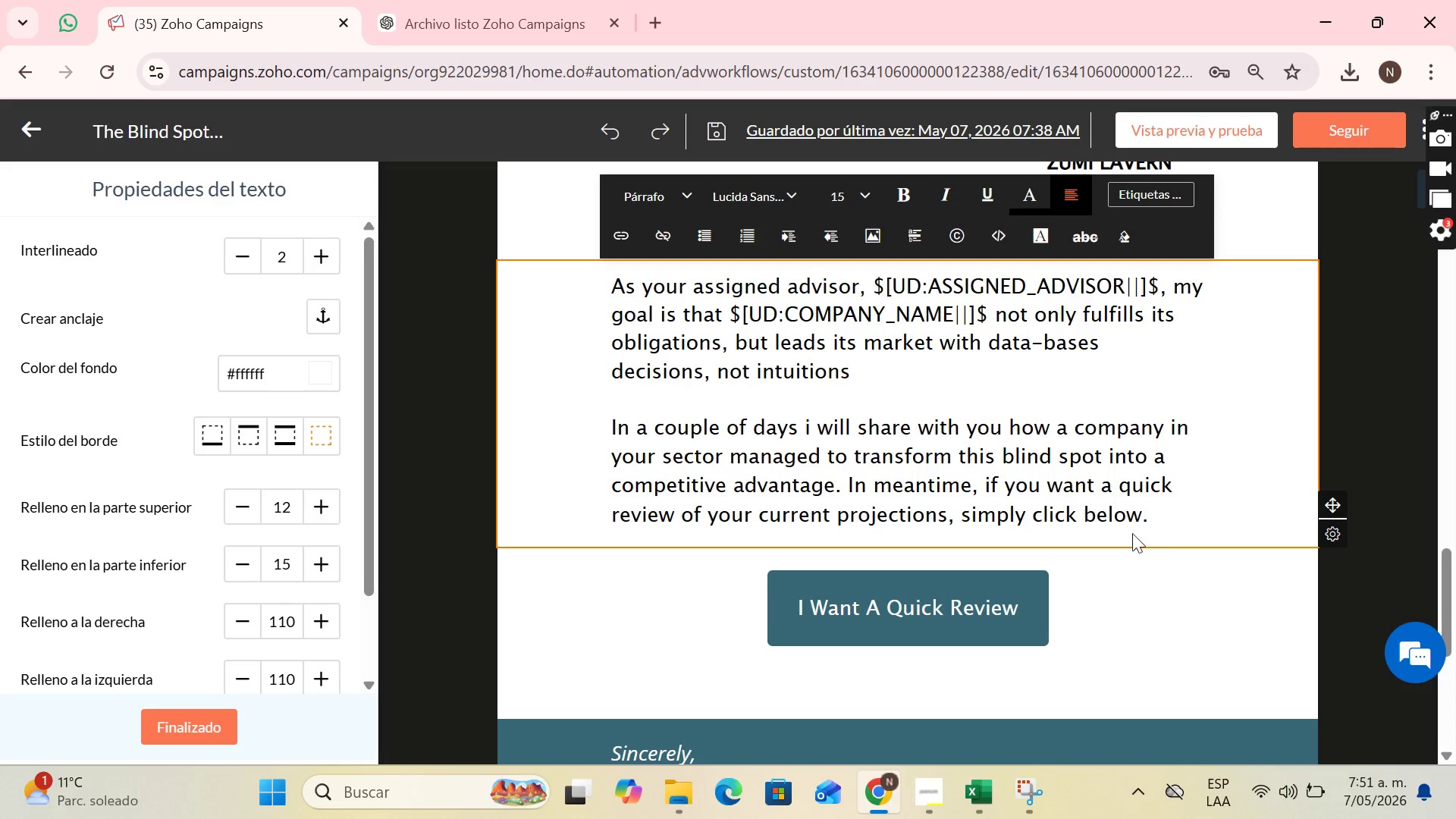 
left_click_drag(start_coordinate=[1166, 518], to_coordinate=[604, 286])
 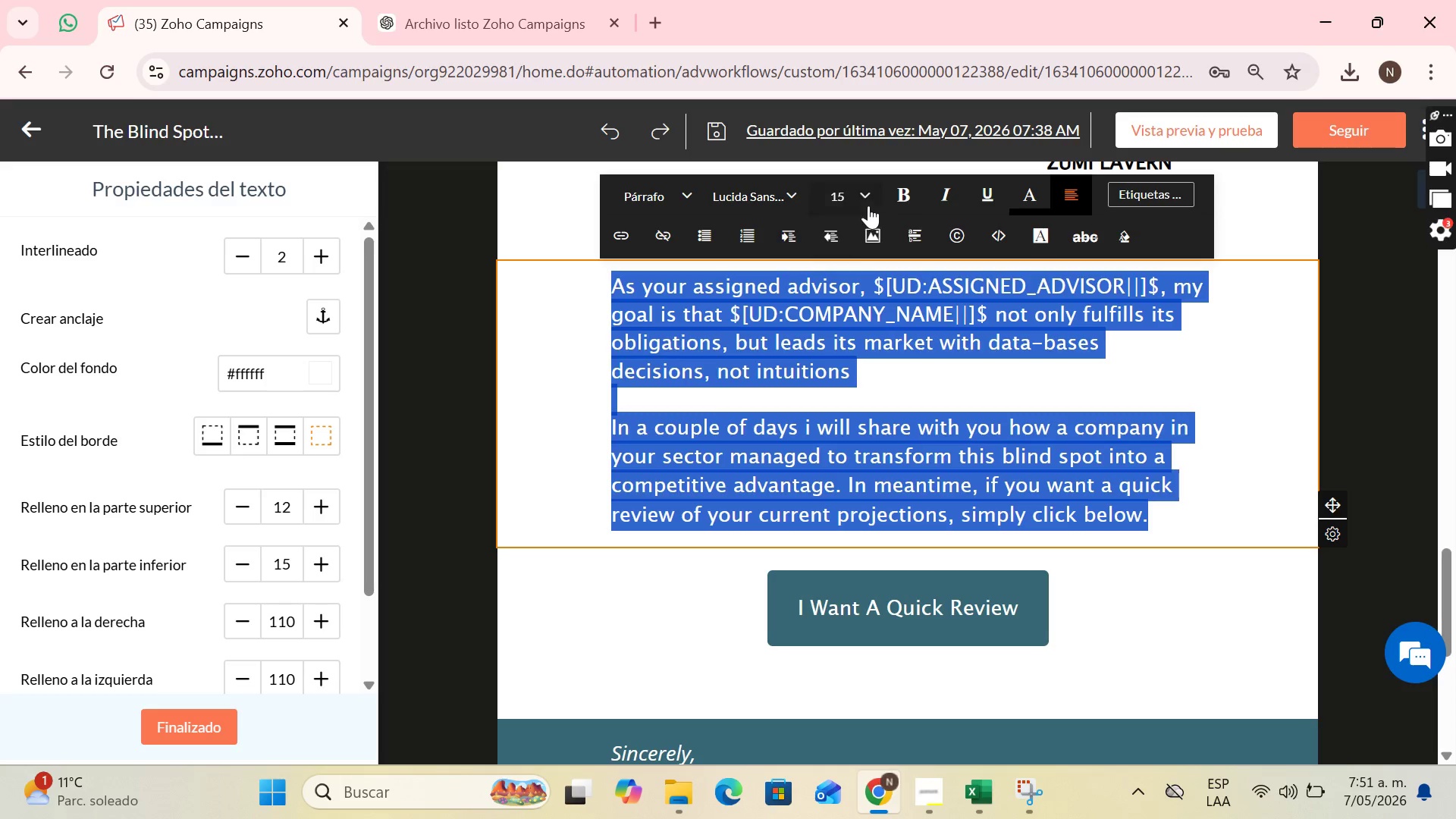 
left_click([868, 206])
 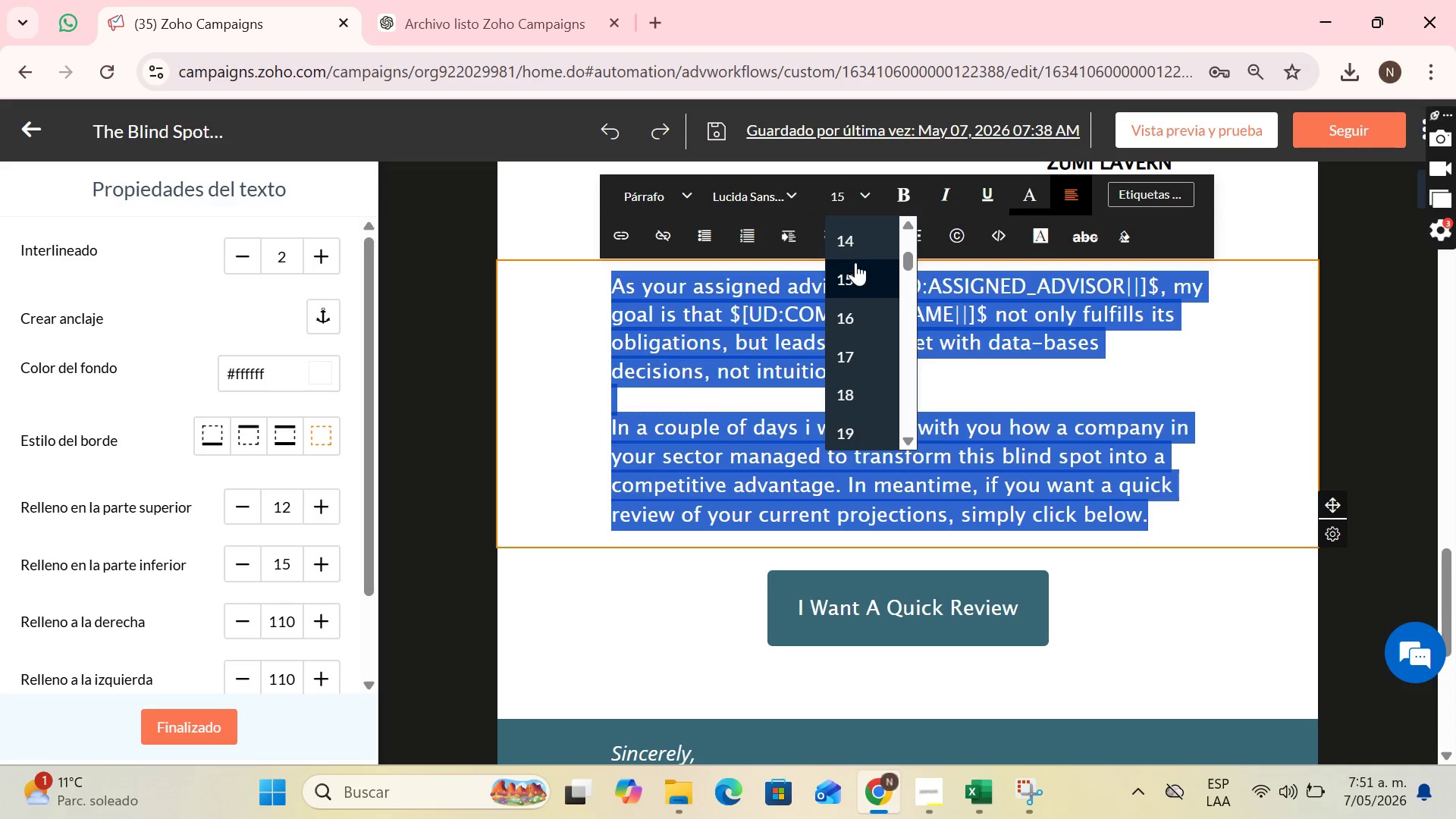 
left_click([849, 271])
 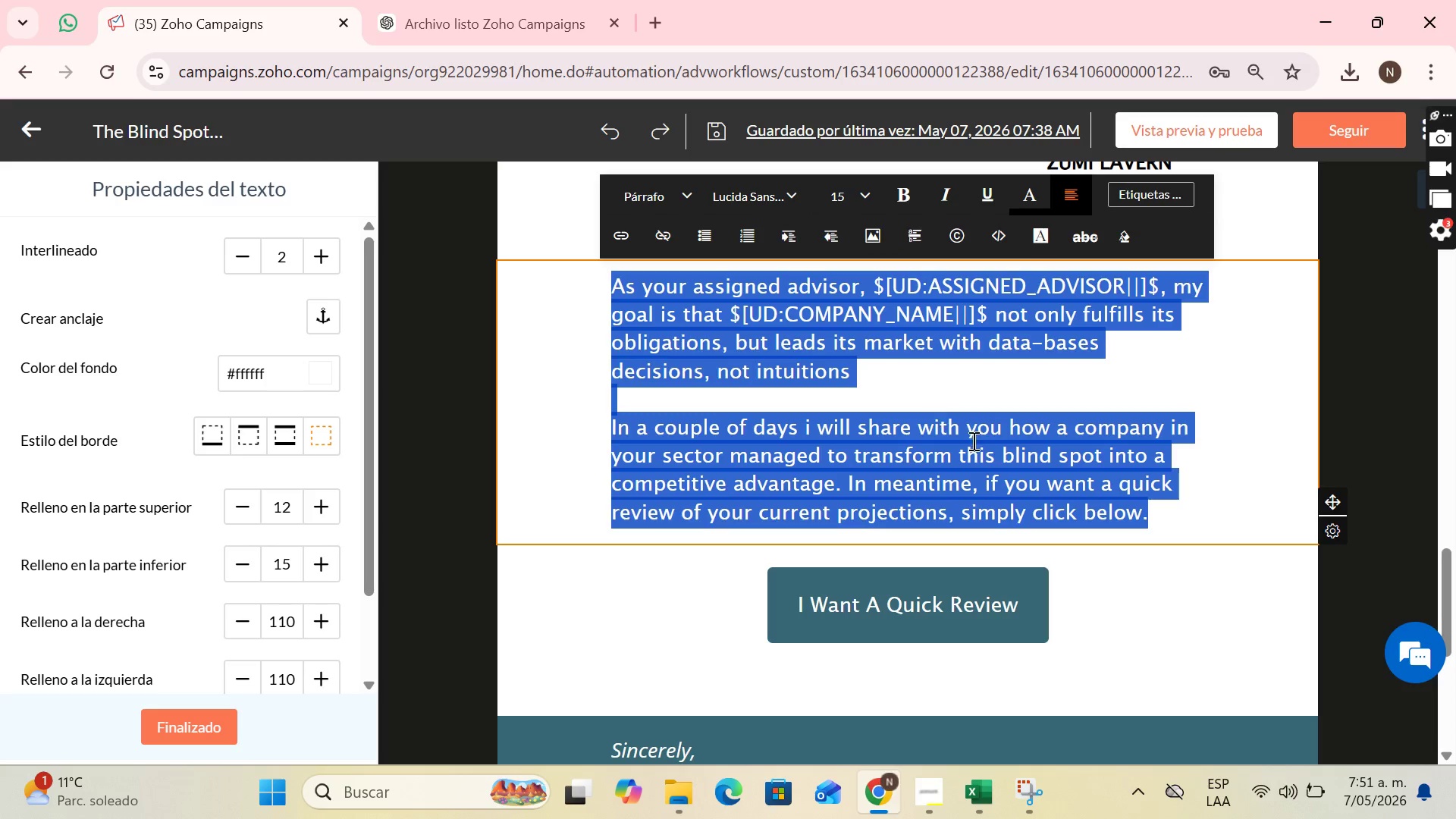 
left_click([951, 515])
 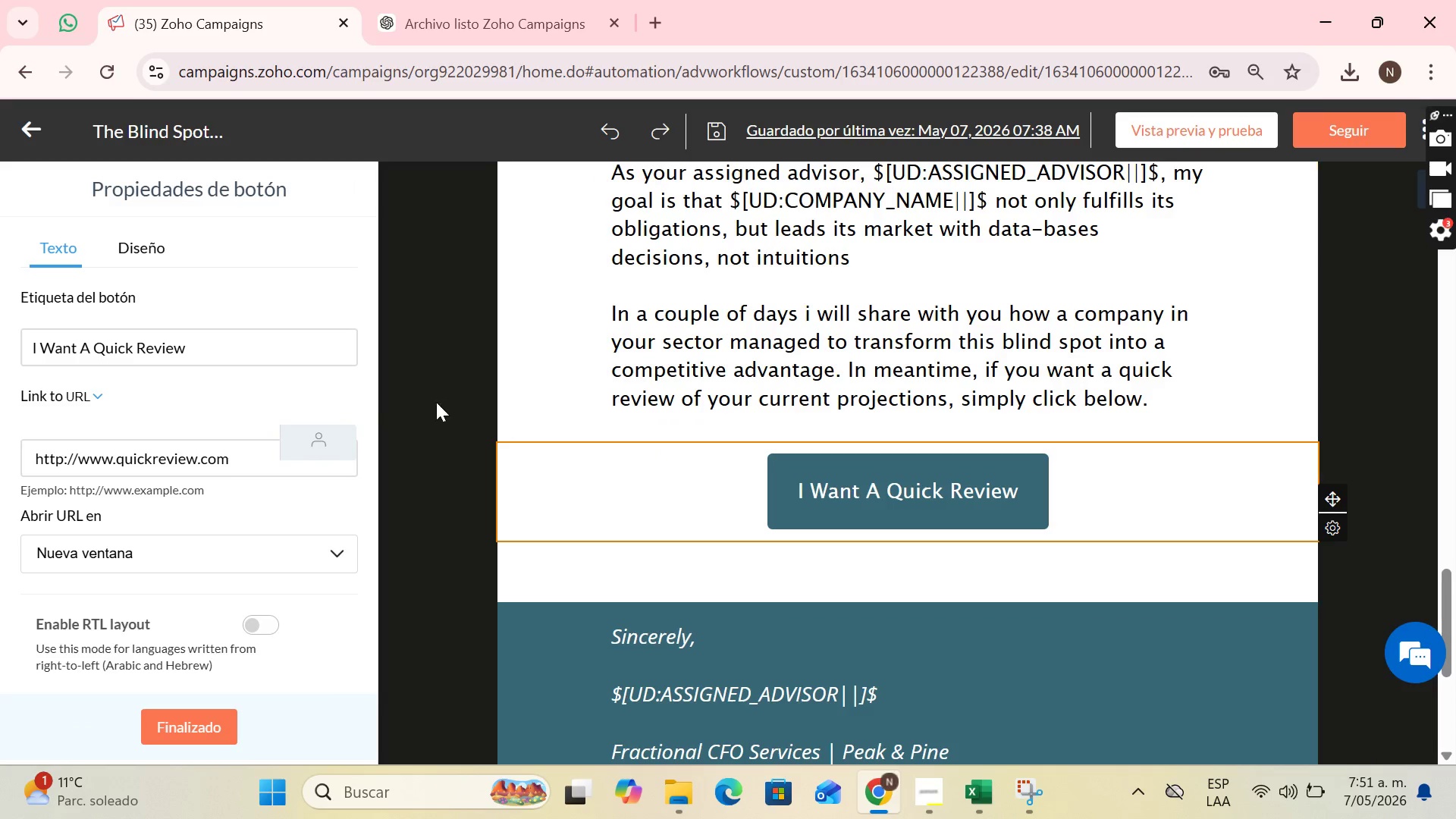 
scroll: coordinate [973, 442], scroll_direction: down, amount: 1.0
 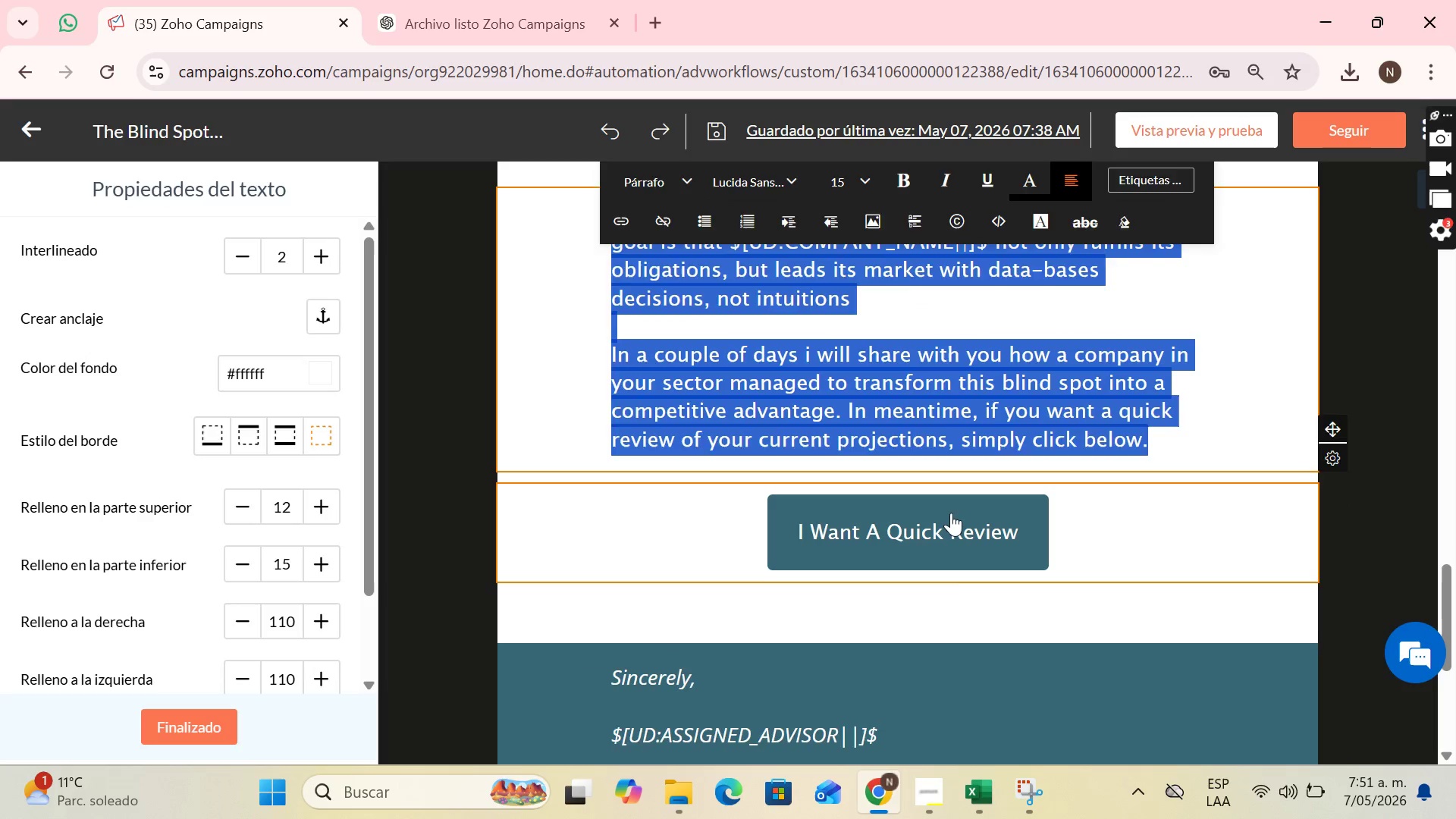 
left_click([160, 245])
 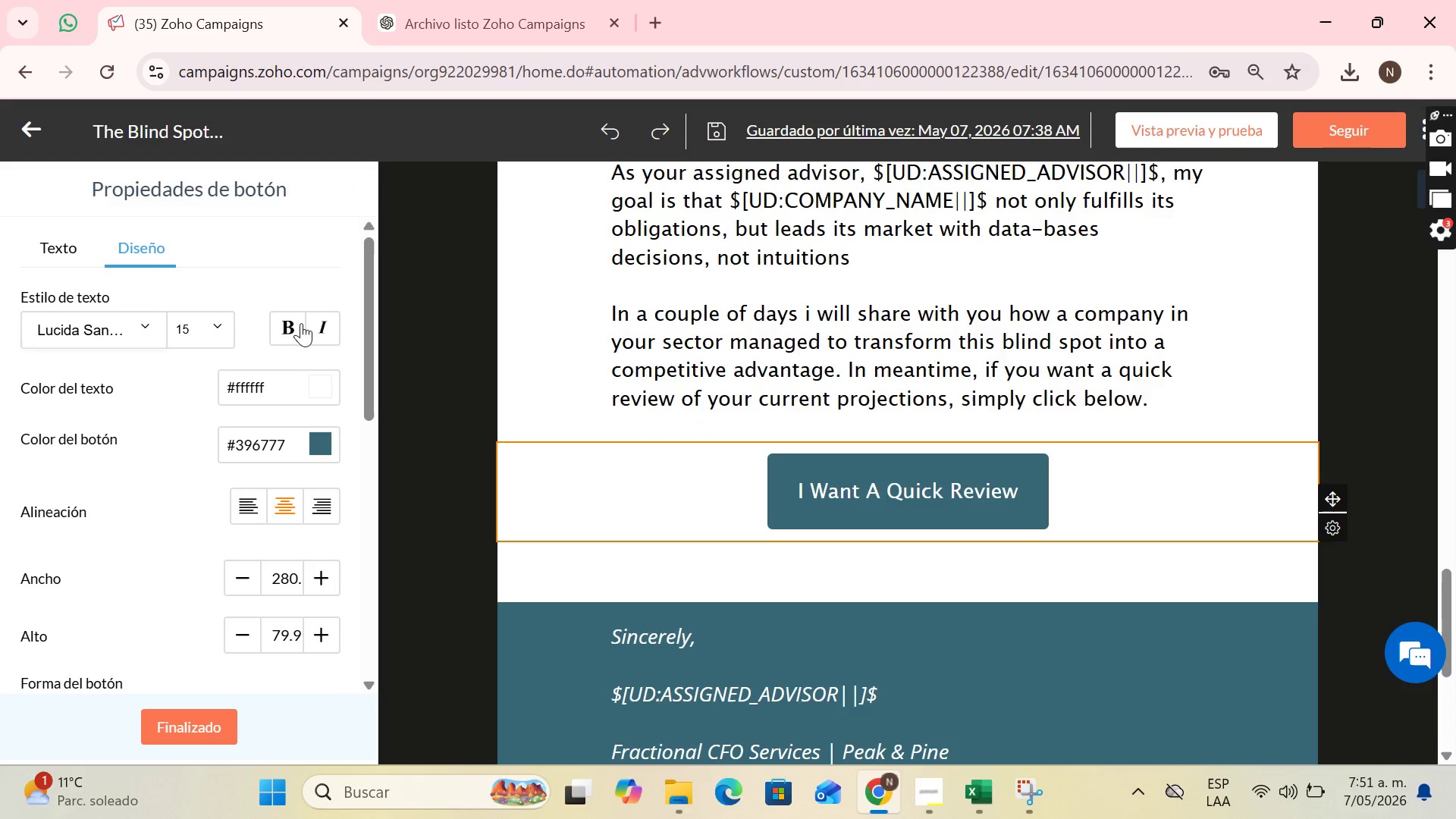 
left_click([292, 321])
 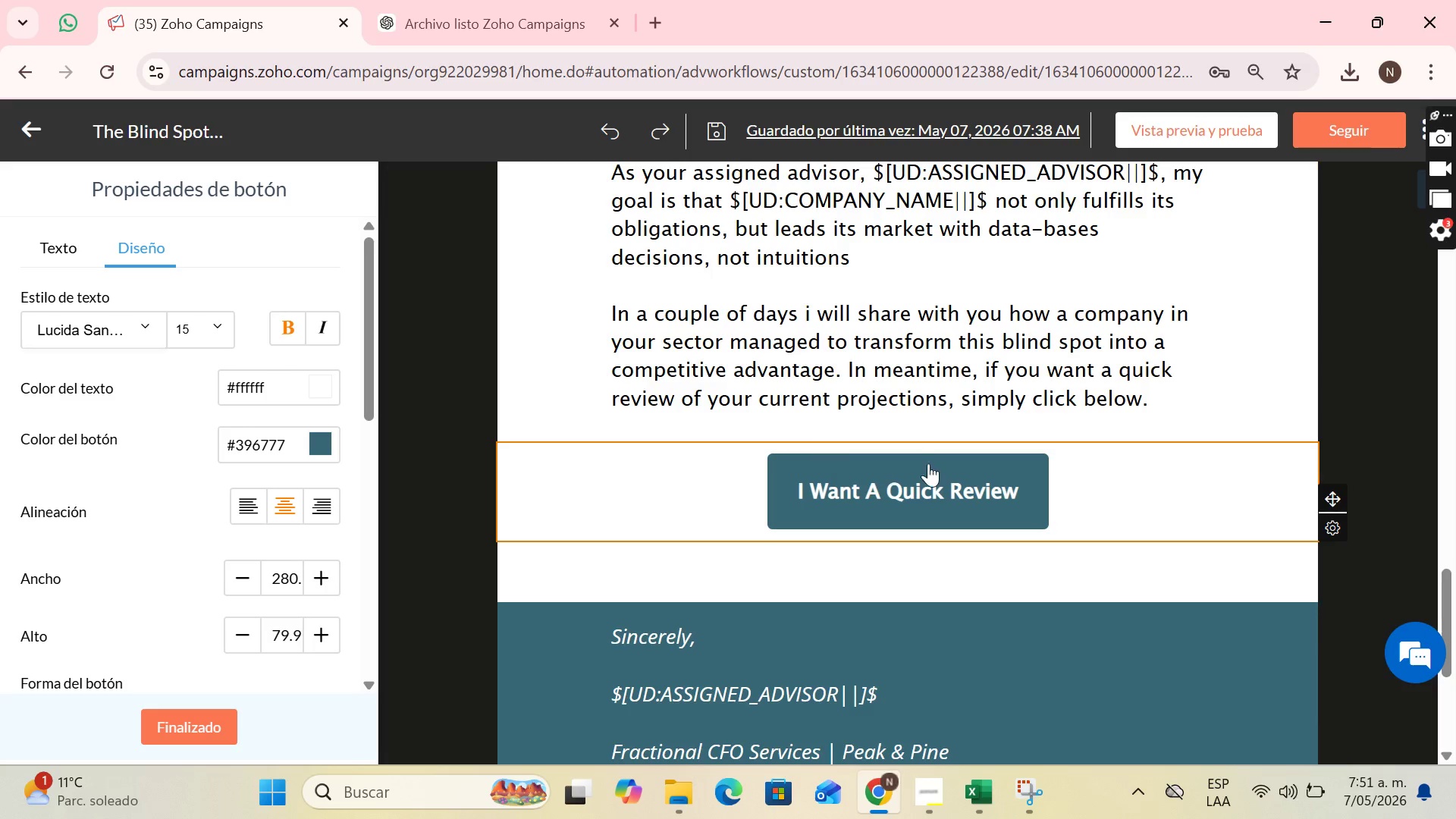 
scroll: coordinate [1167, 477], scroll_direction: down, amount: 2.0
 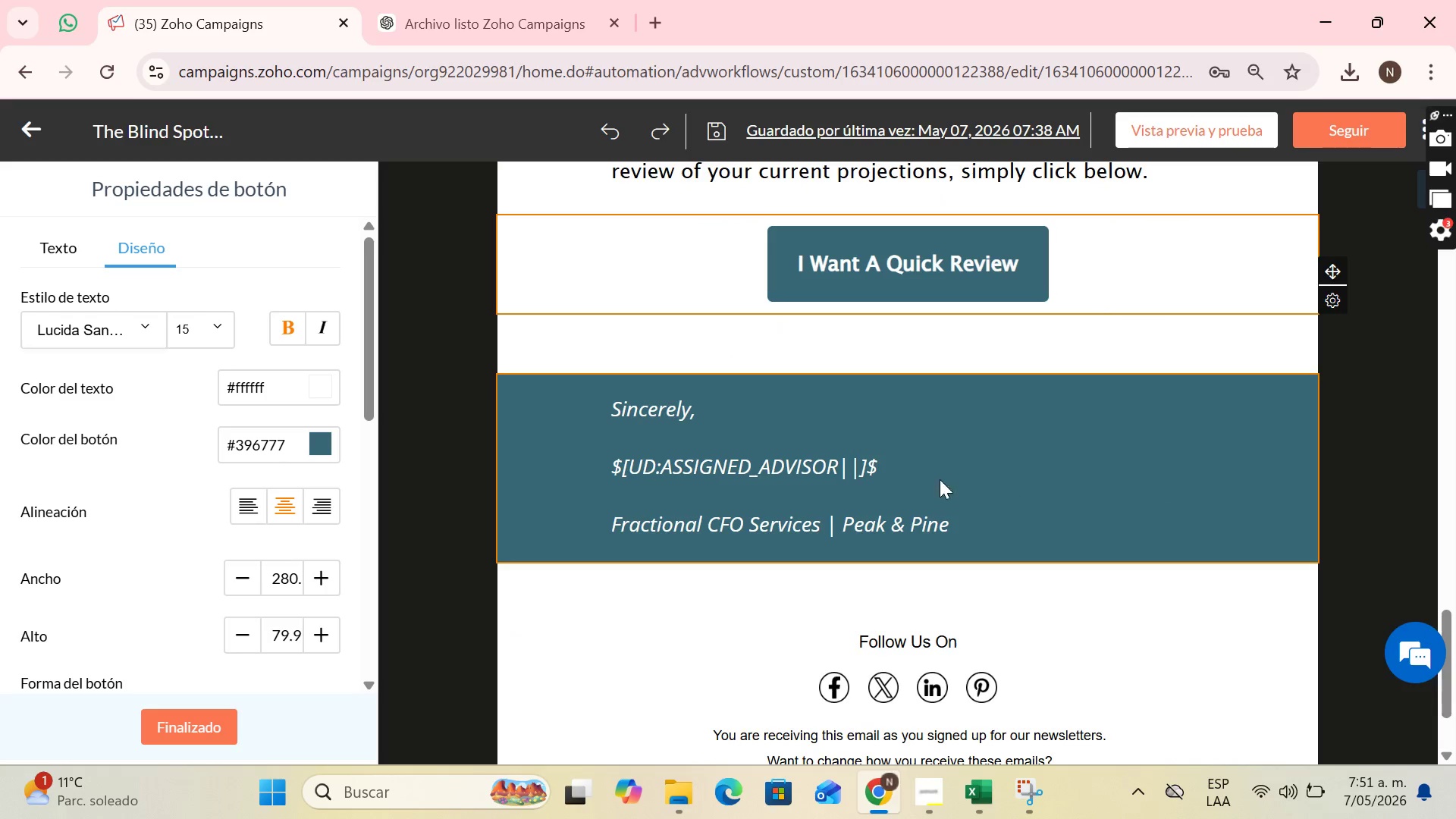 
left_click([852, 485])
 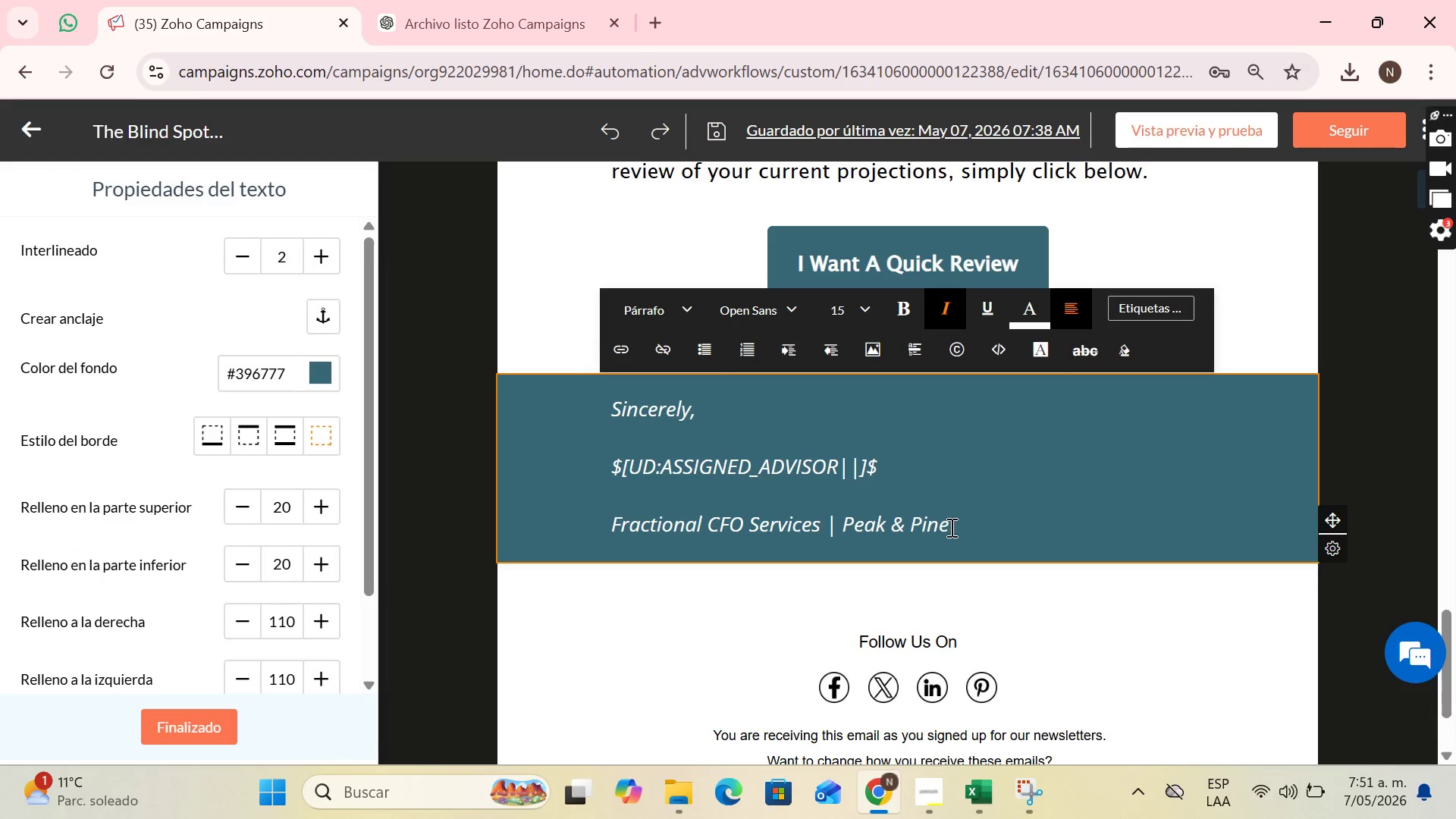 
left_click([952, 527])
 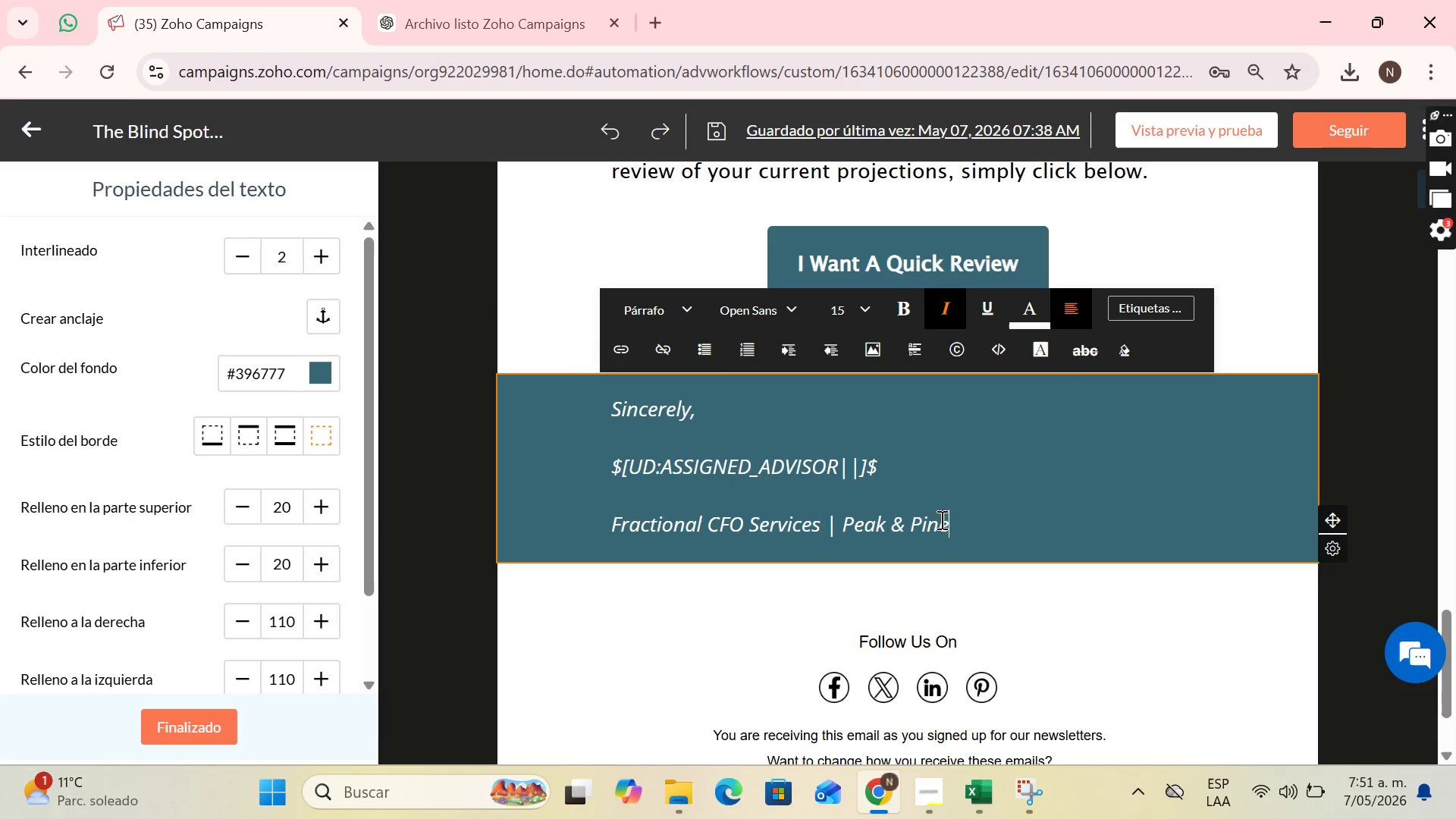 
left_click_drag(start_coordinate=[953, 523], to_coordinate=[573, 401])
 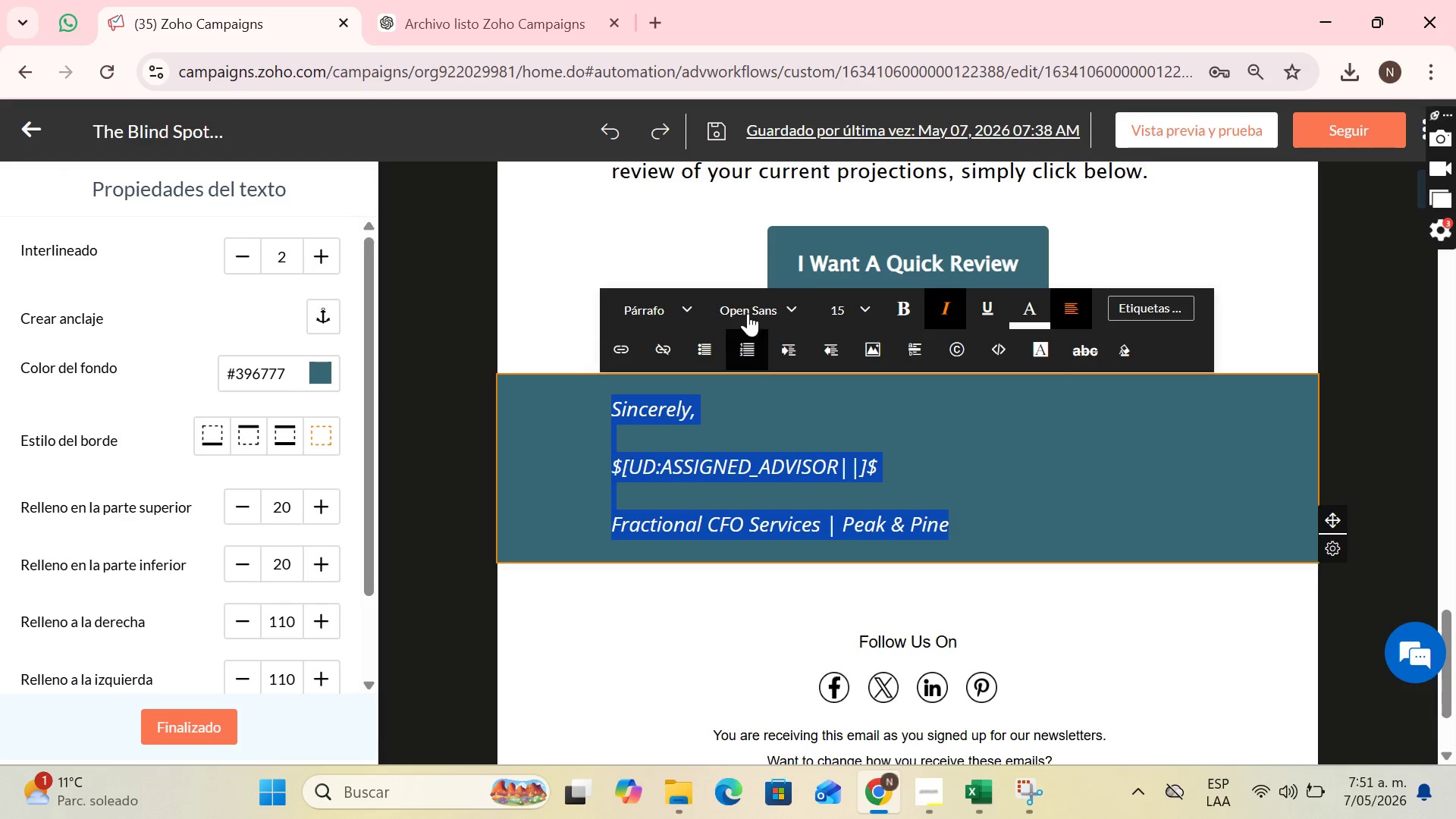 
mouse_move([764, 311])
 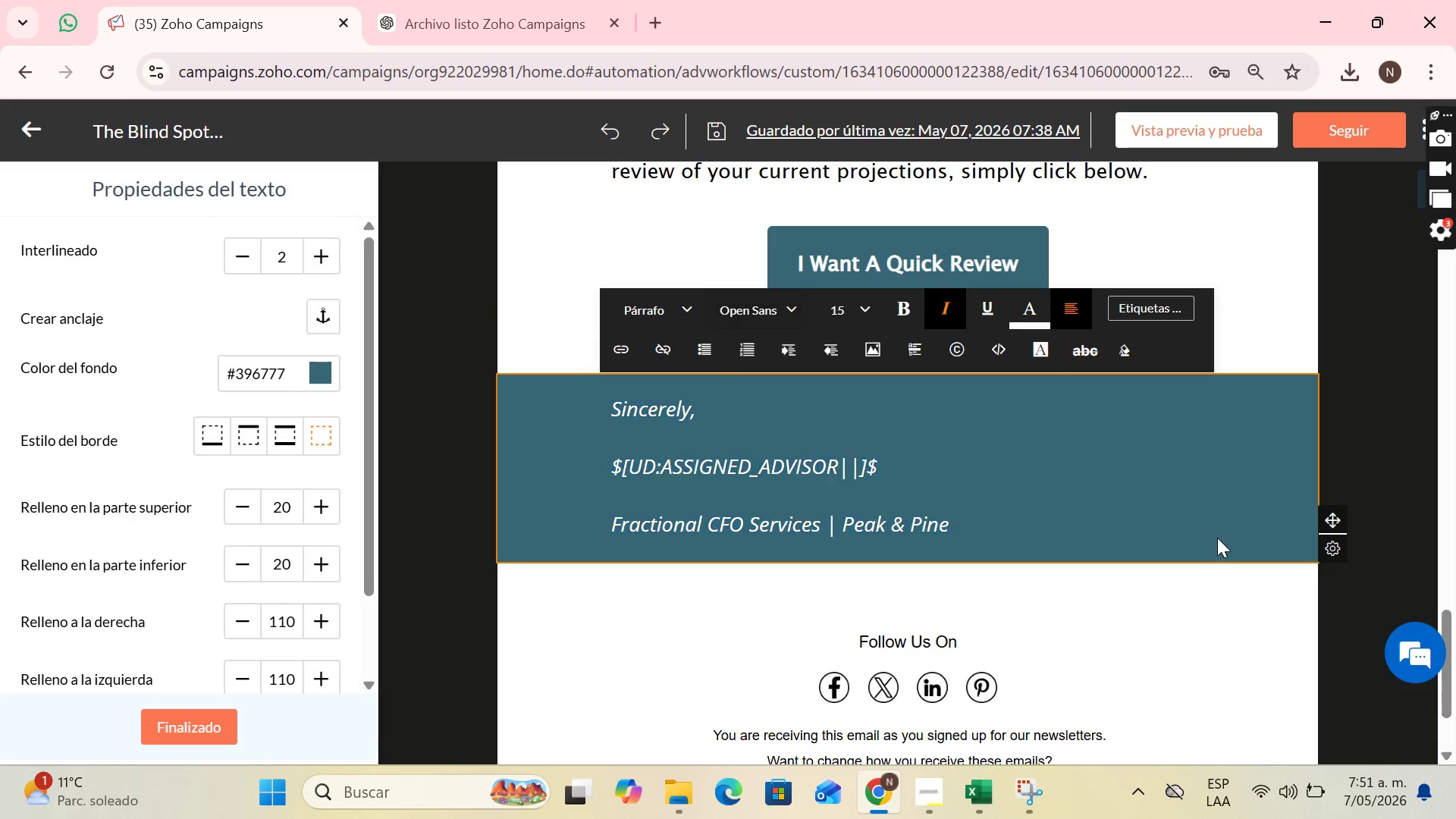 
left_click([1217, 538])
 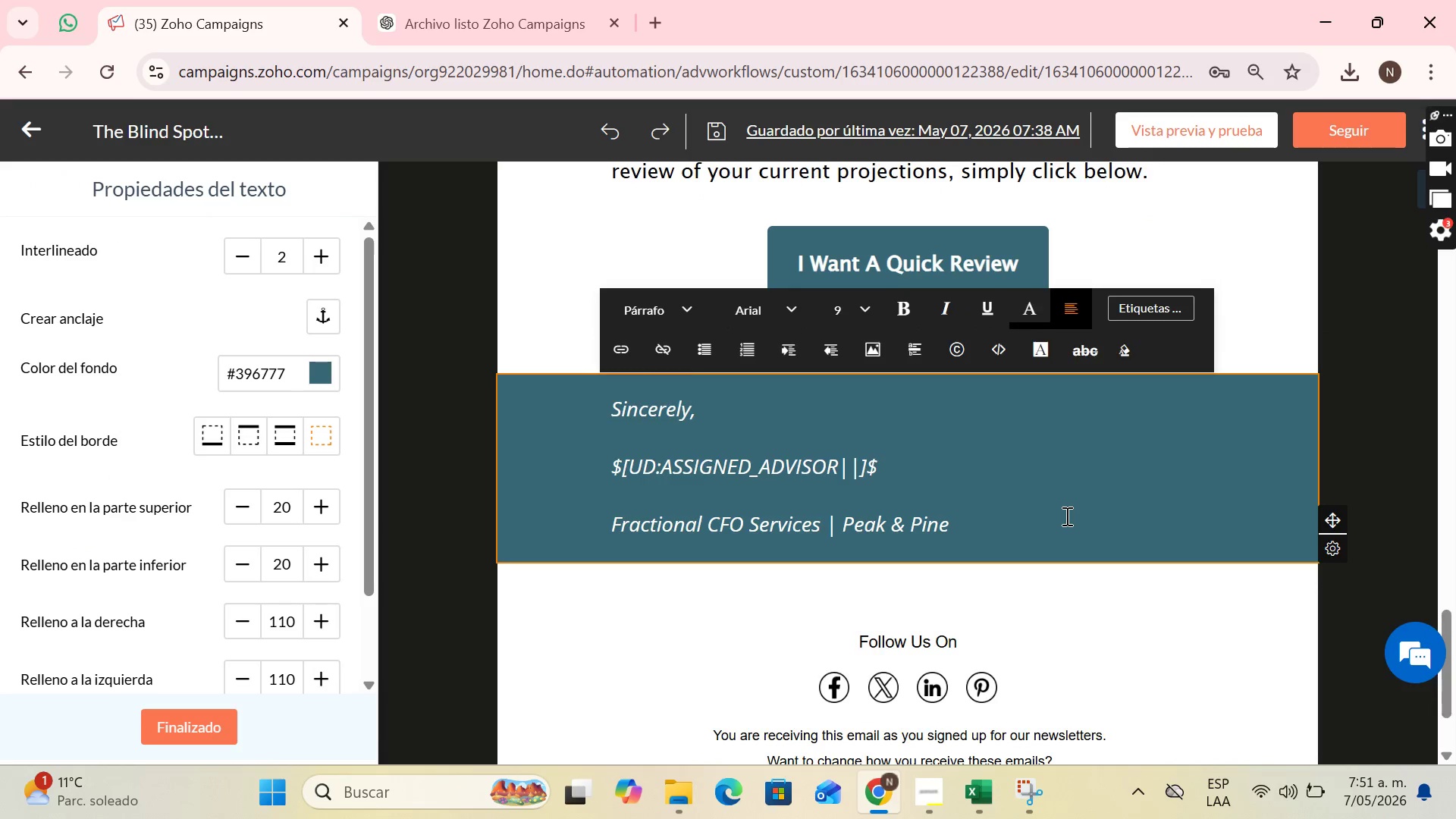 
scroll: coordinate [1065, 516], scroll_direction: down, amount: 1.0
 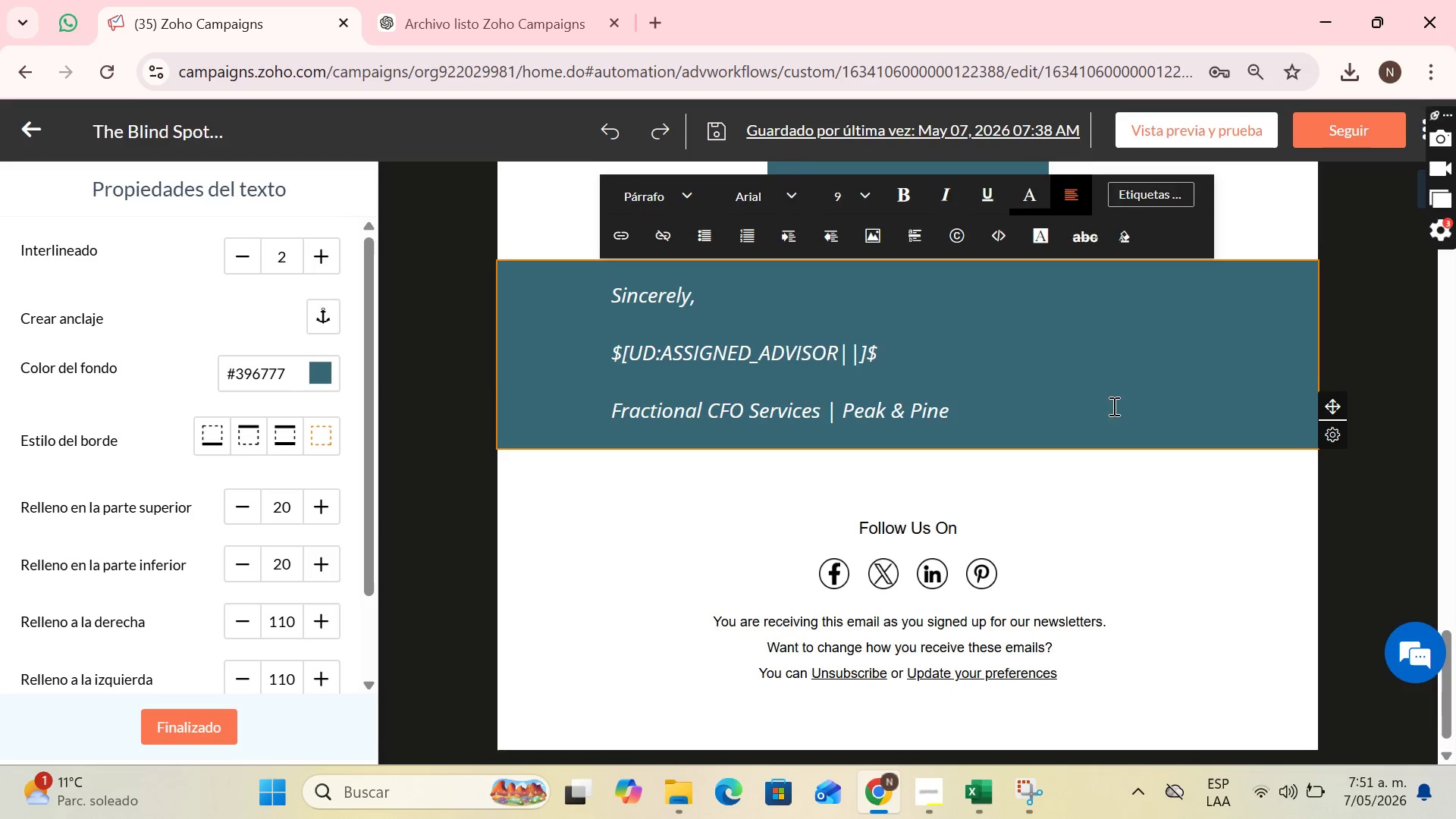 
scroll: coordinate [1118, 405], scroll_direction: up, amount: 2.0
 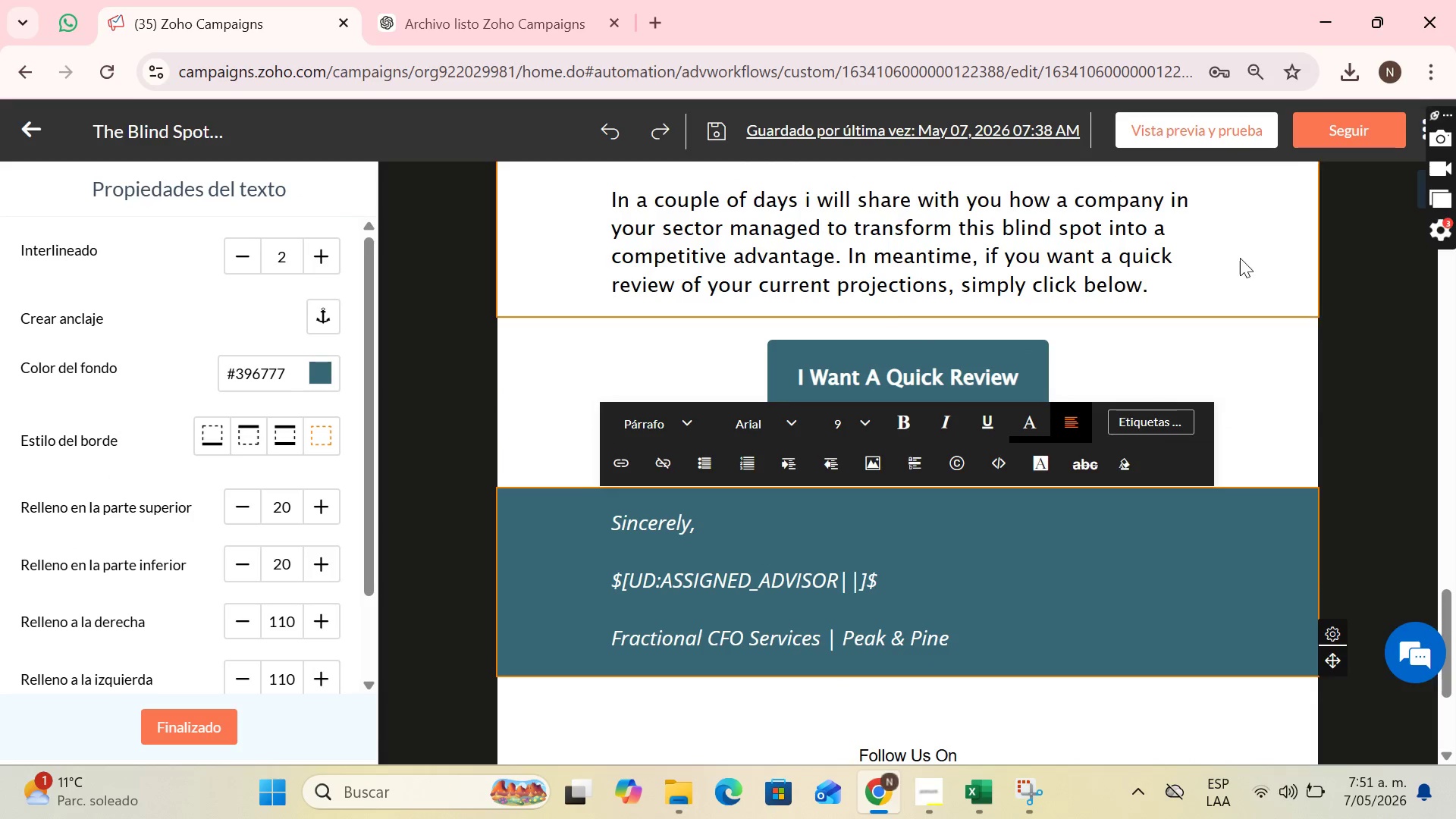 
left_click([1240, 258])
 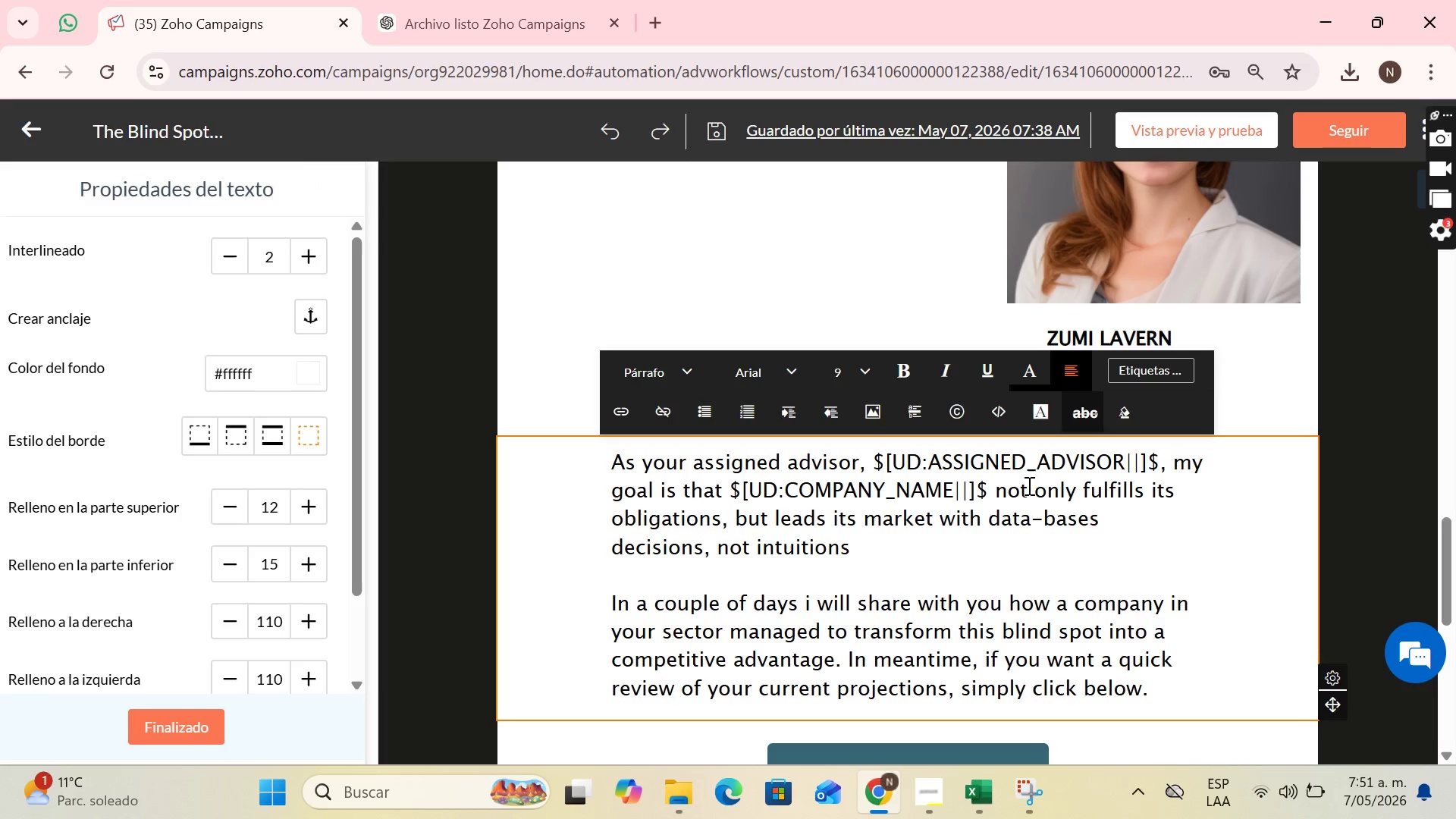 
scroll: coordinate [1014, 325], scroll_direction: down, amount: 1.0
 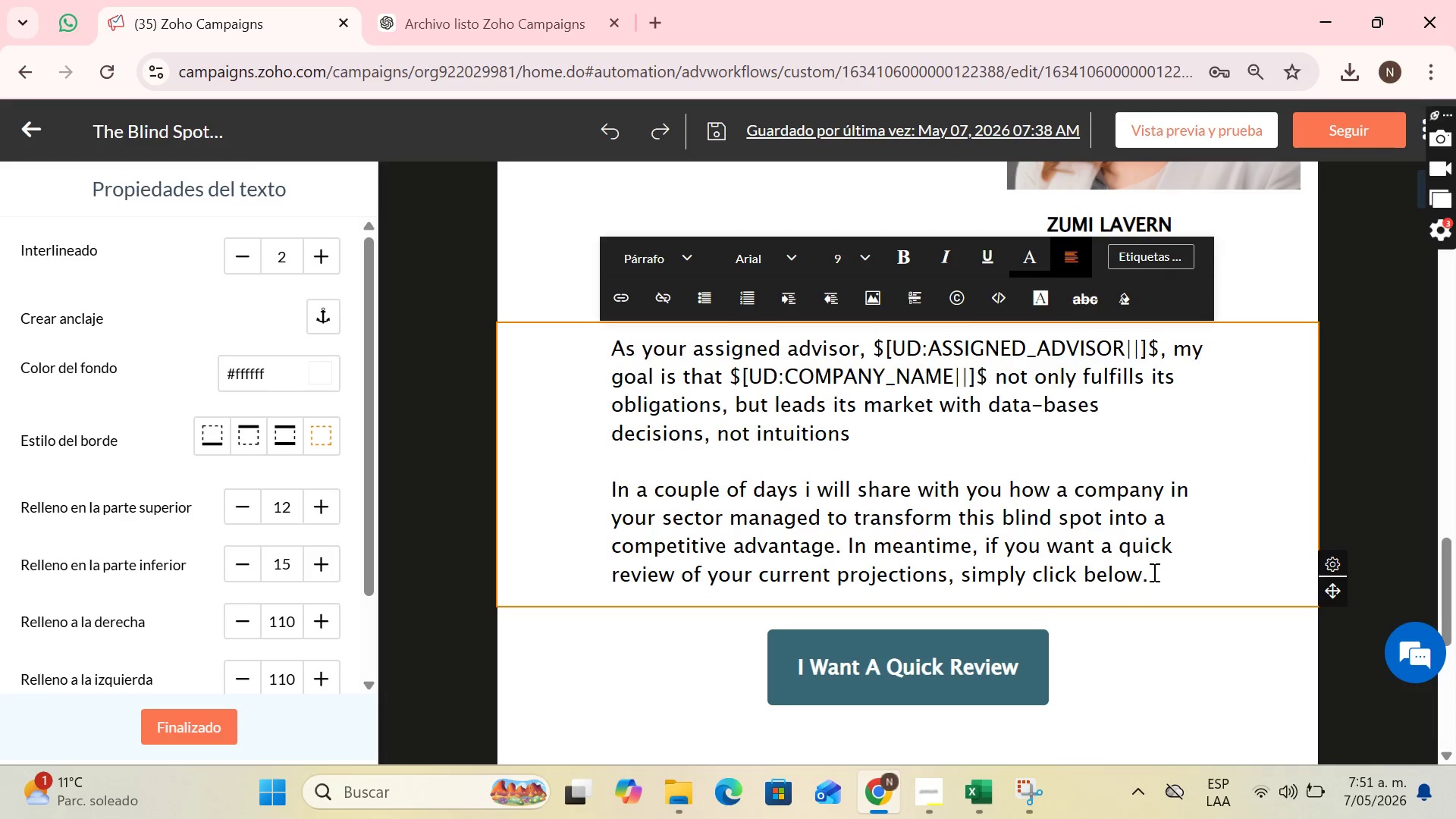 
left_click_drag(start_coordinate=[1155, 573], to_coordinate=[600, 336])
 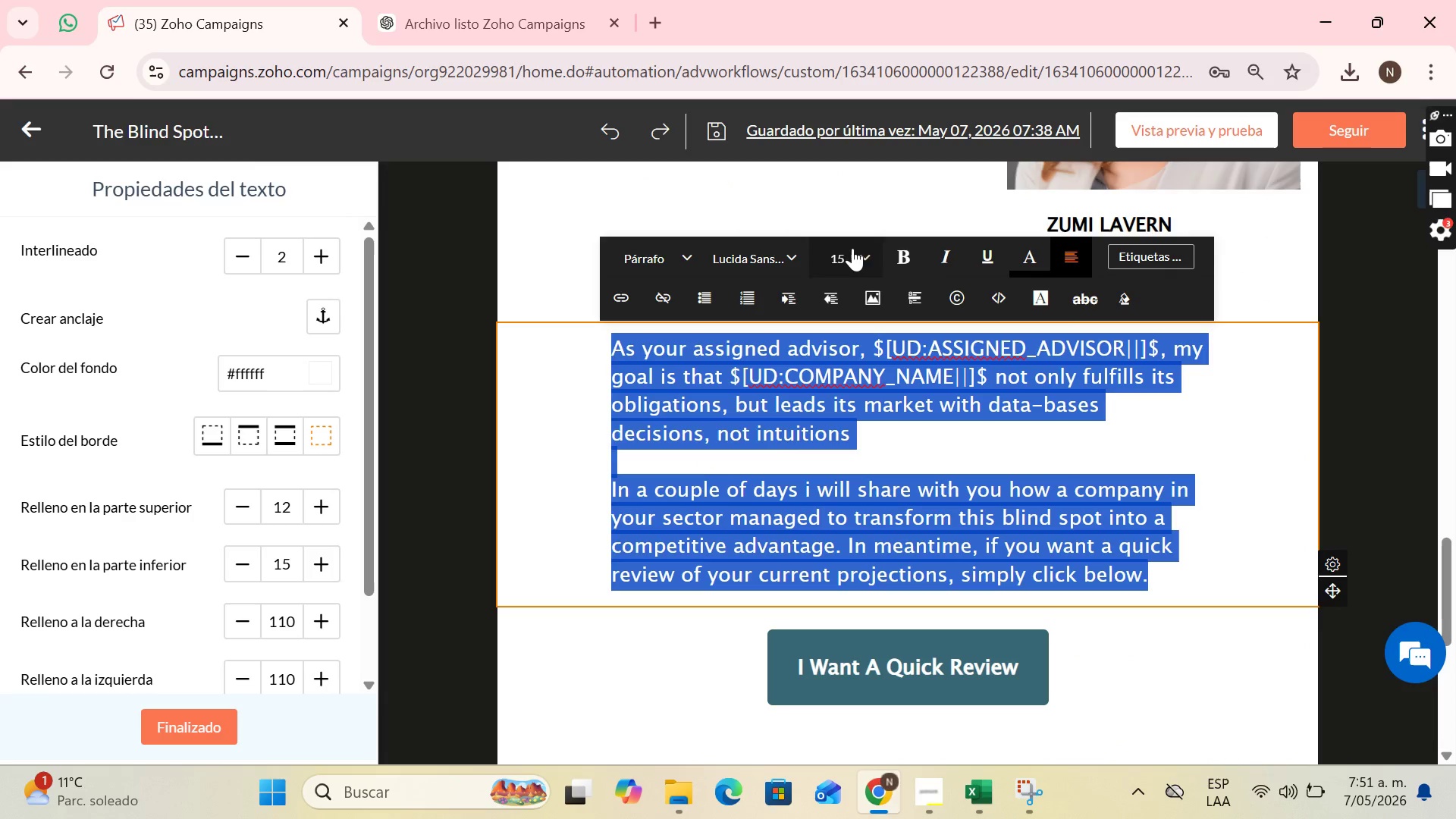 
left_click([852, 248])
 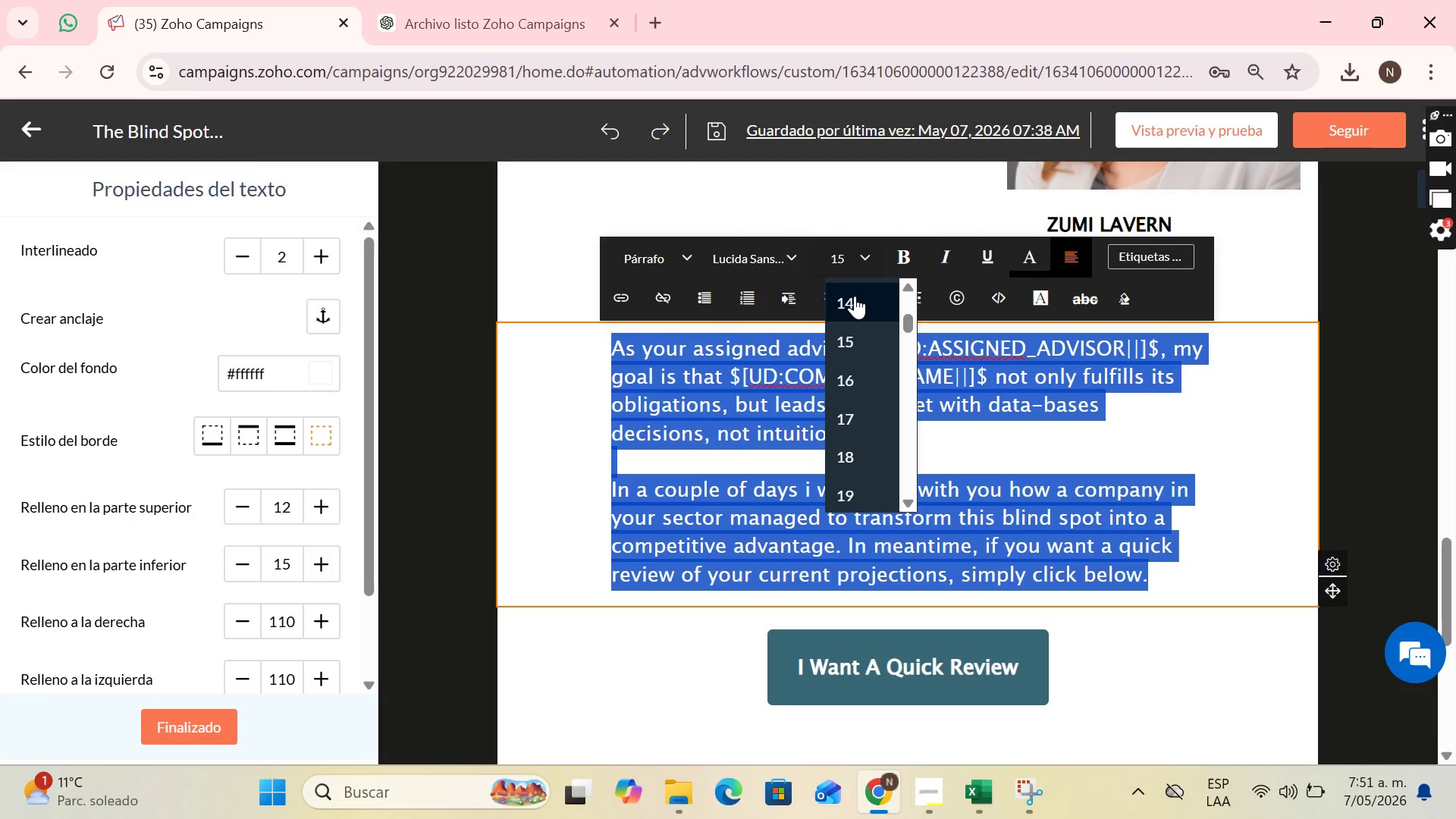 
left_click([855, 293])
 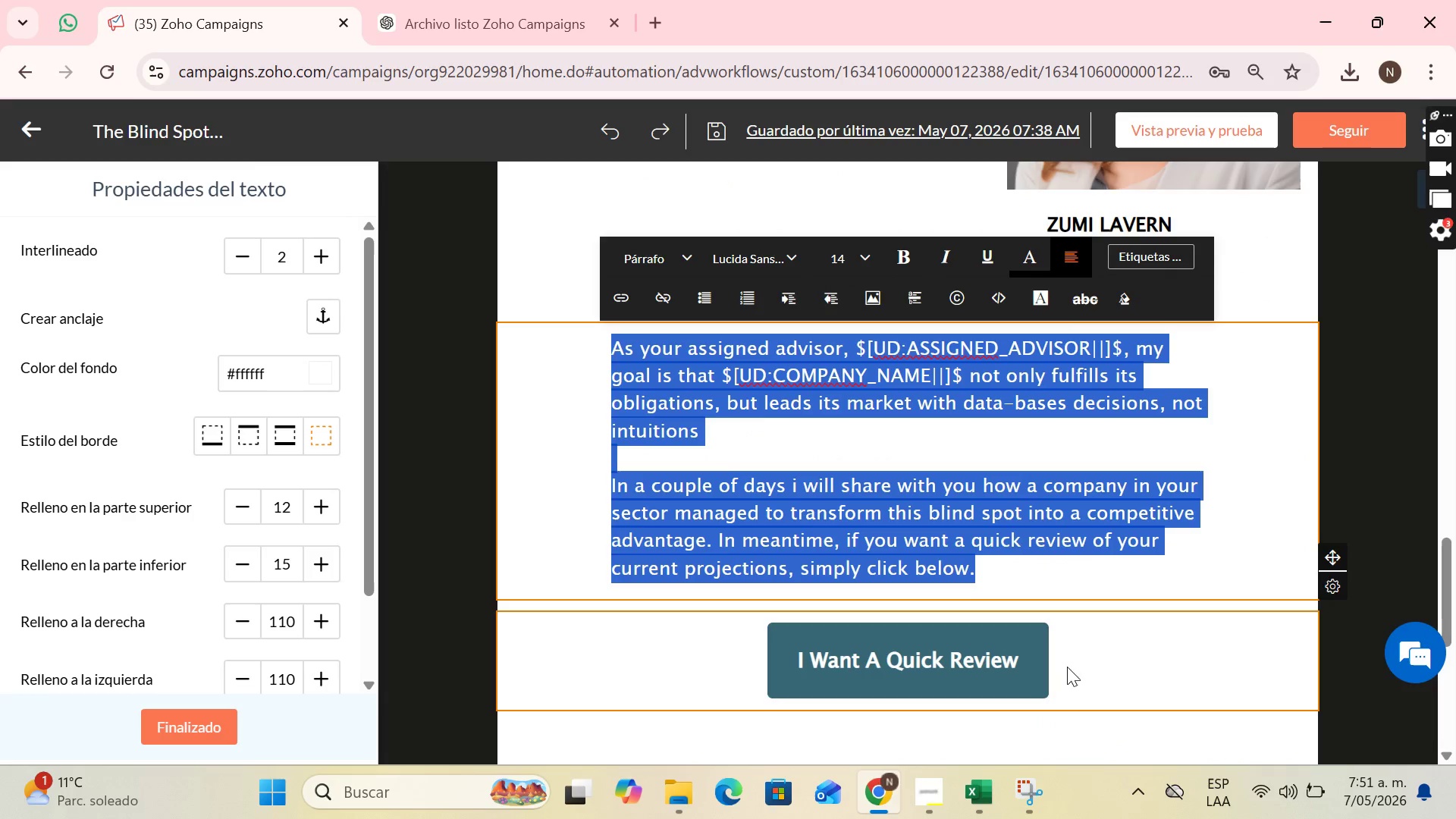 
scroll: coordinate [1061, 653], scroll_direction: down, amount: 2.0
 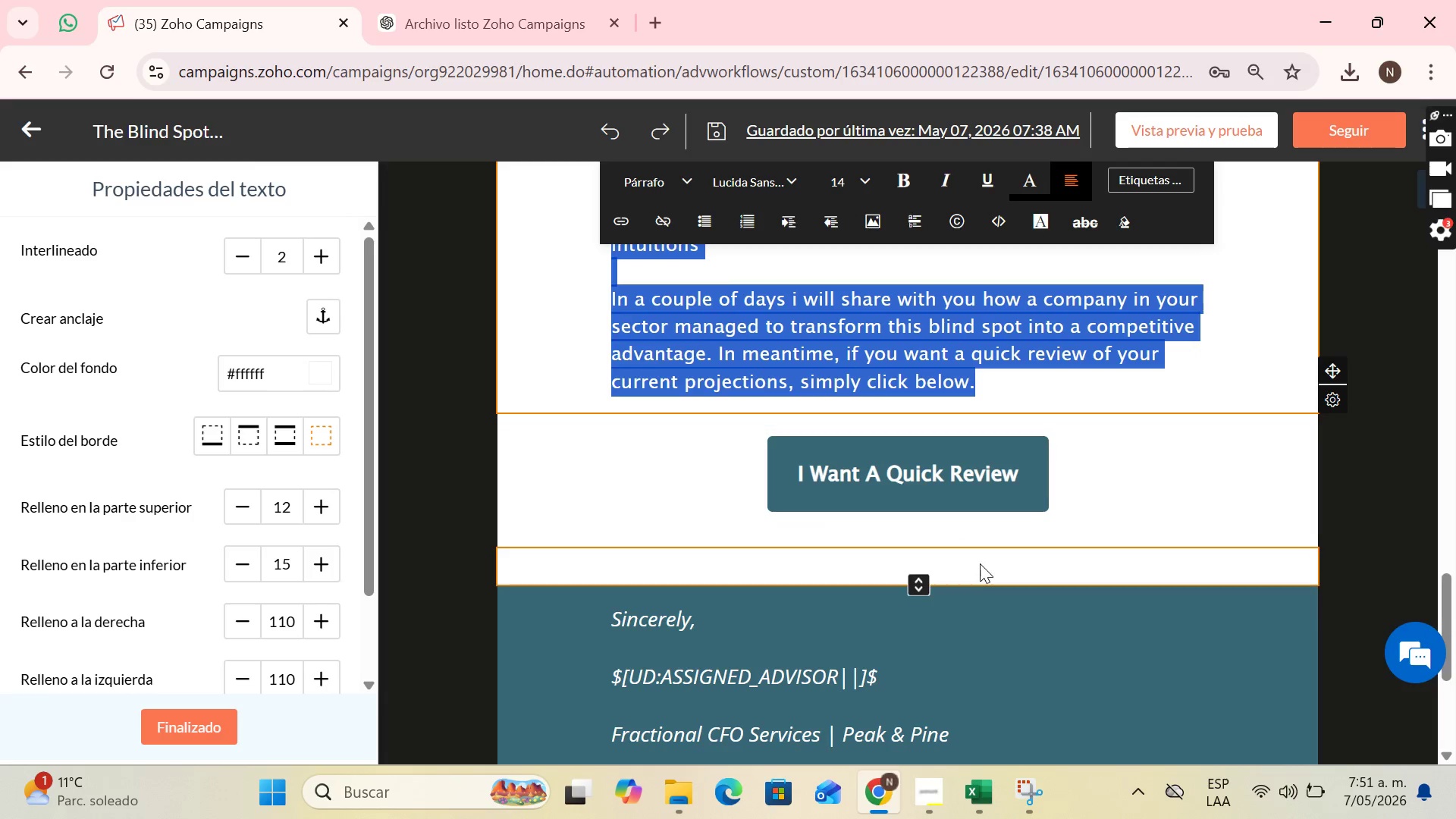 
left_click([980, 563])
 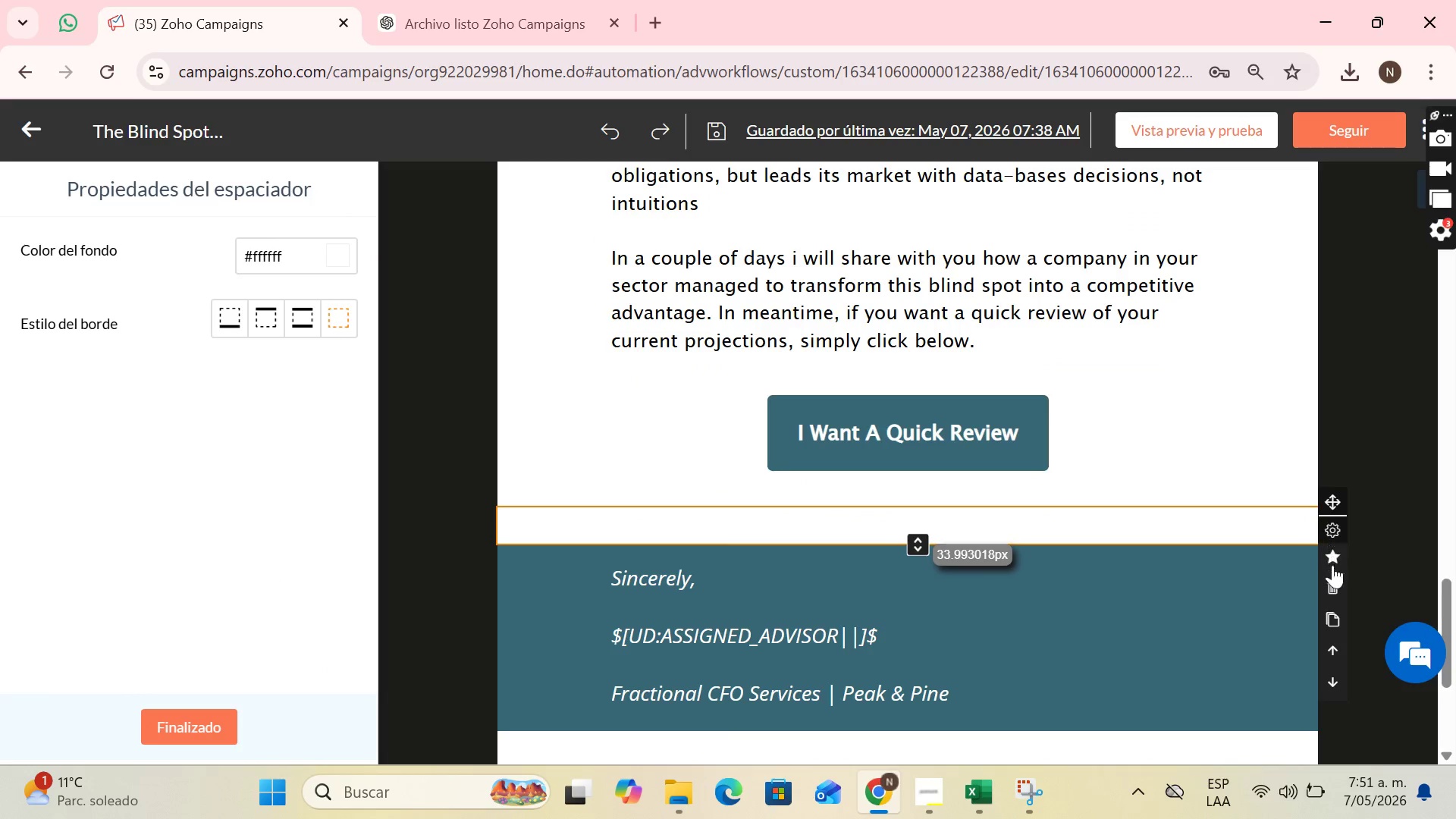 
left_click([1335, 584])
 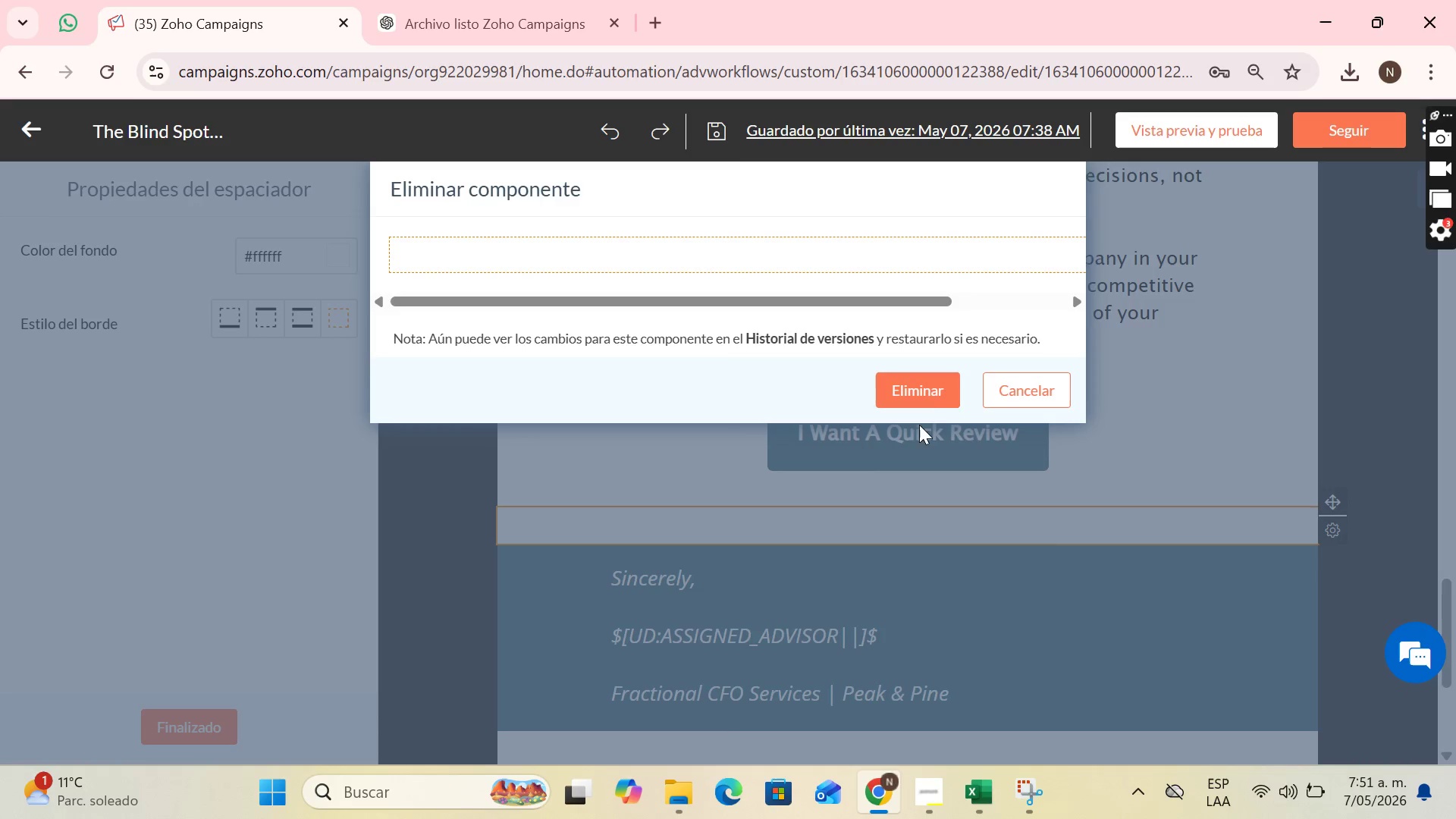 
left_click([932, 392])
 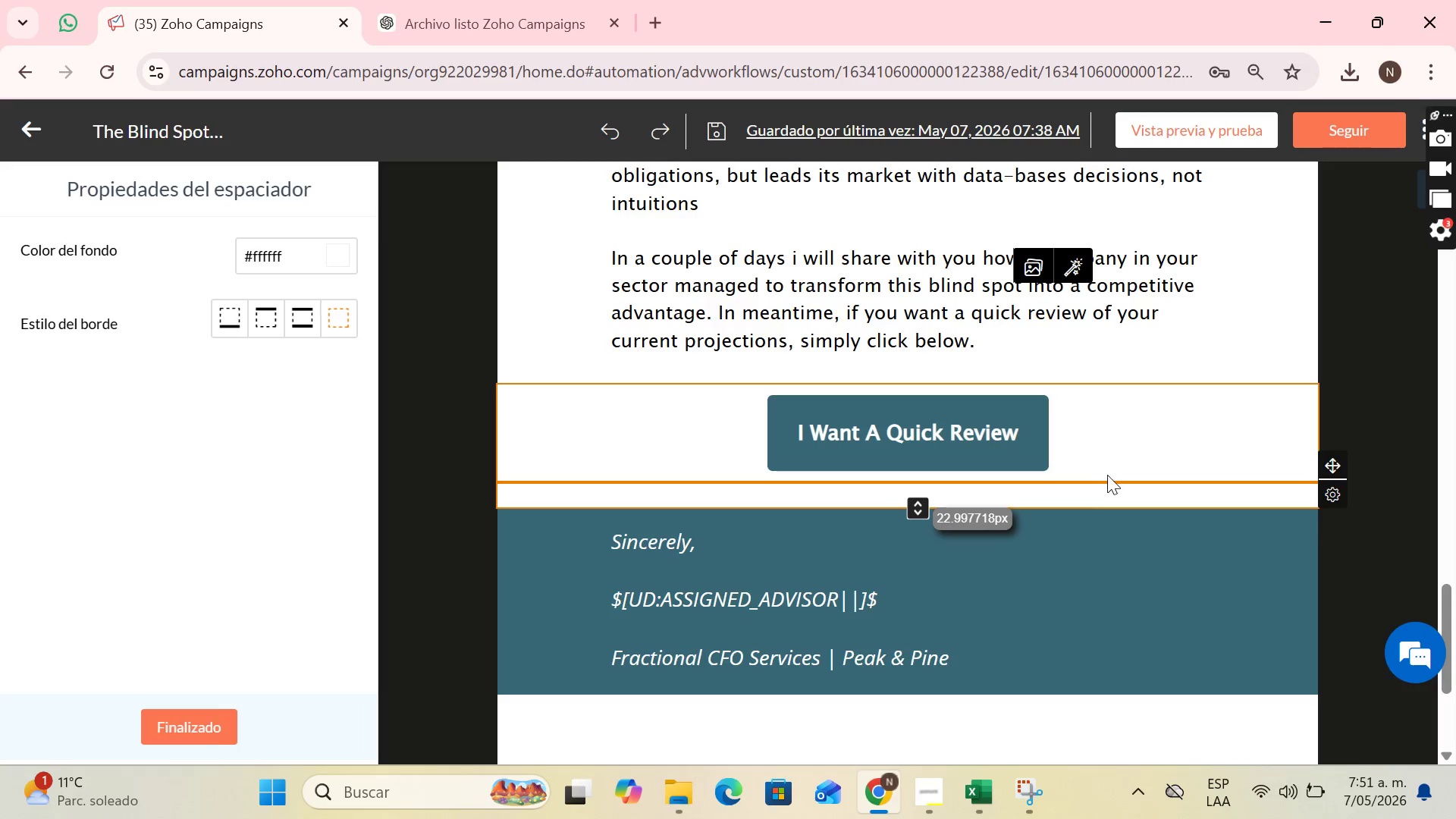 
scroll: coordinate [1016, 457], scroll_direction: up, amount: 2.0
 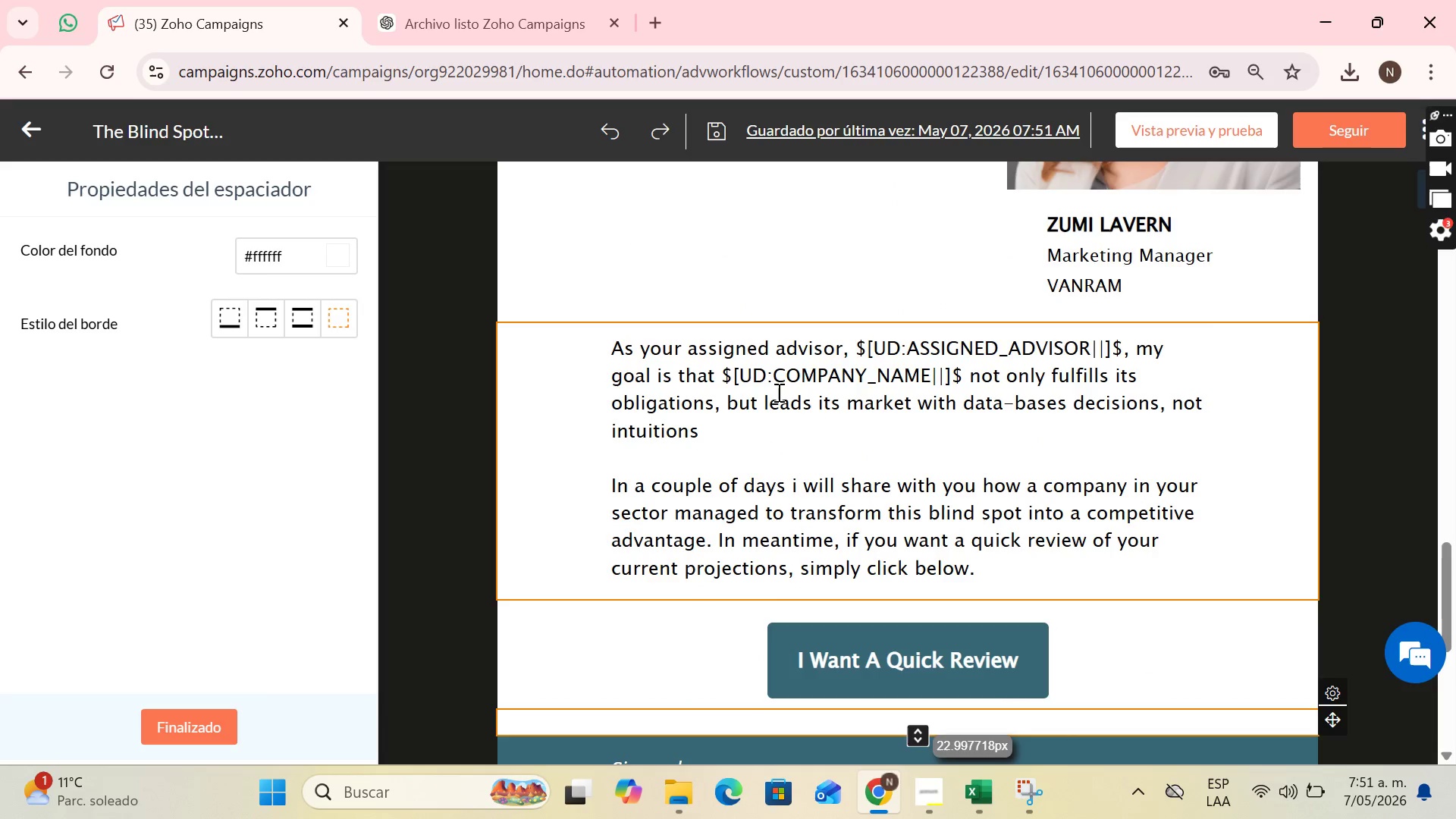 
left_click([780, 391])
 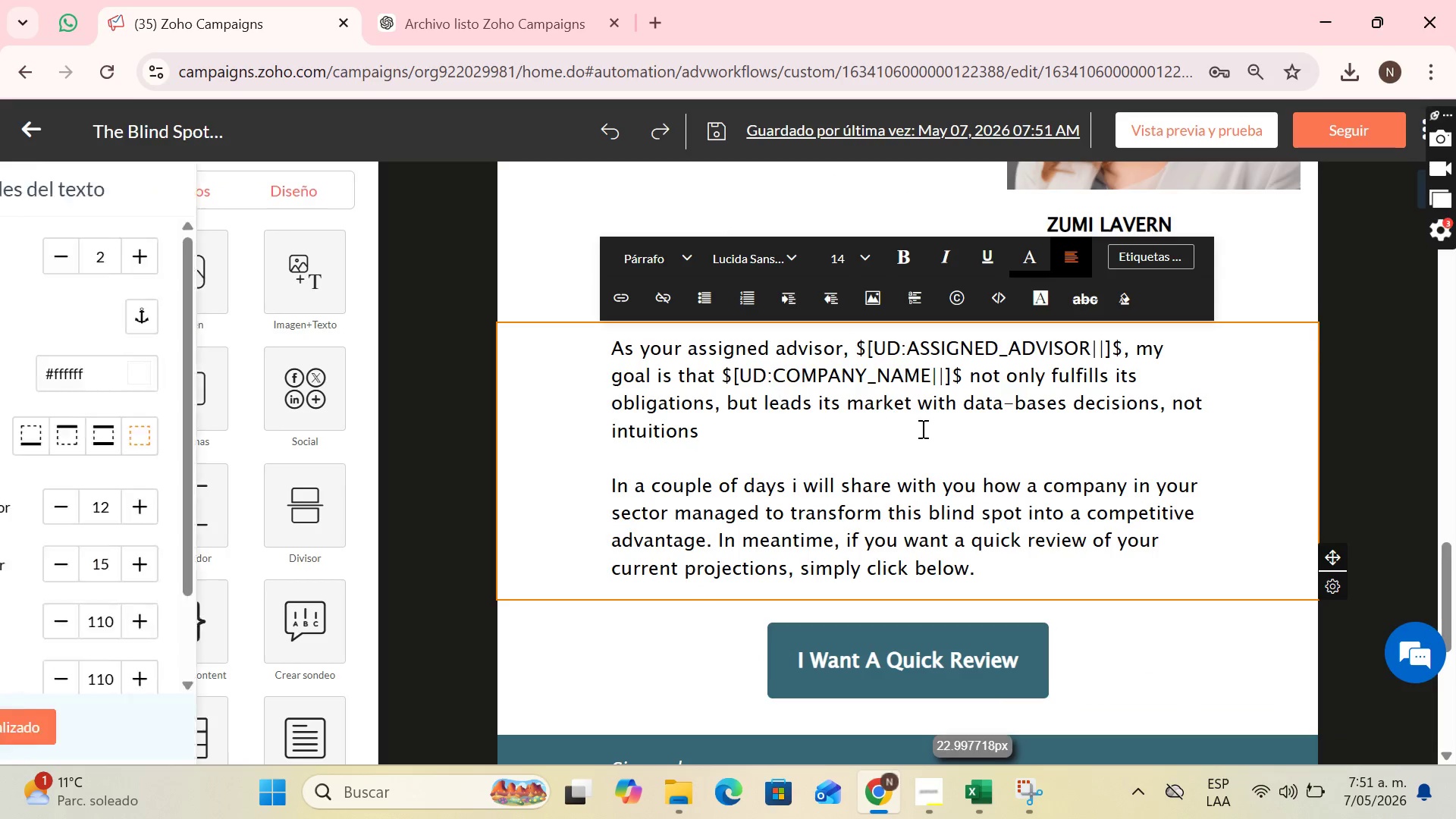 
scroll: coordinate [1020, 484], scroll_direction: up, amount: 4.0
 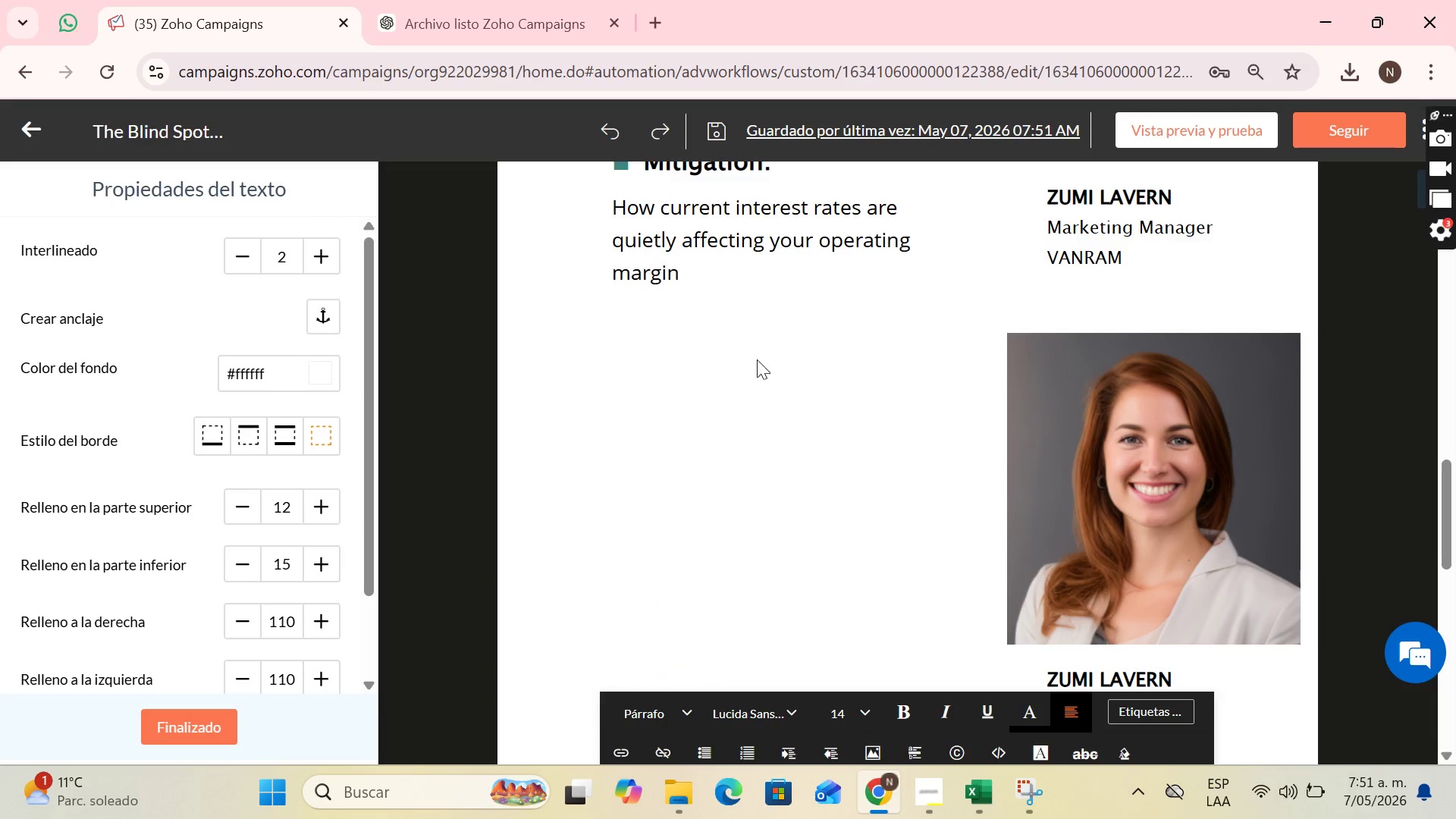 
left_click([701, 303])
 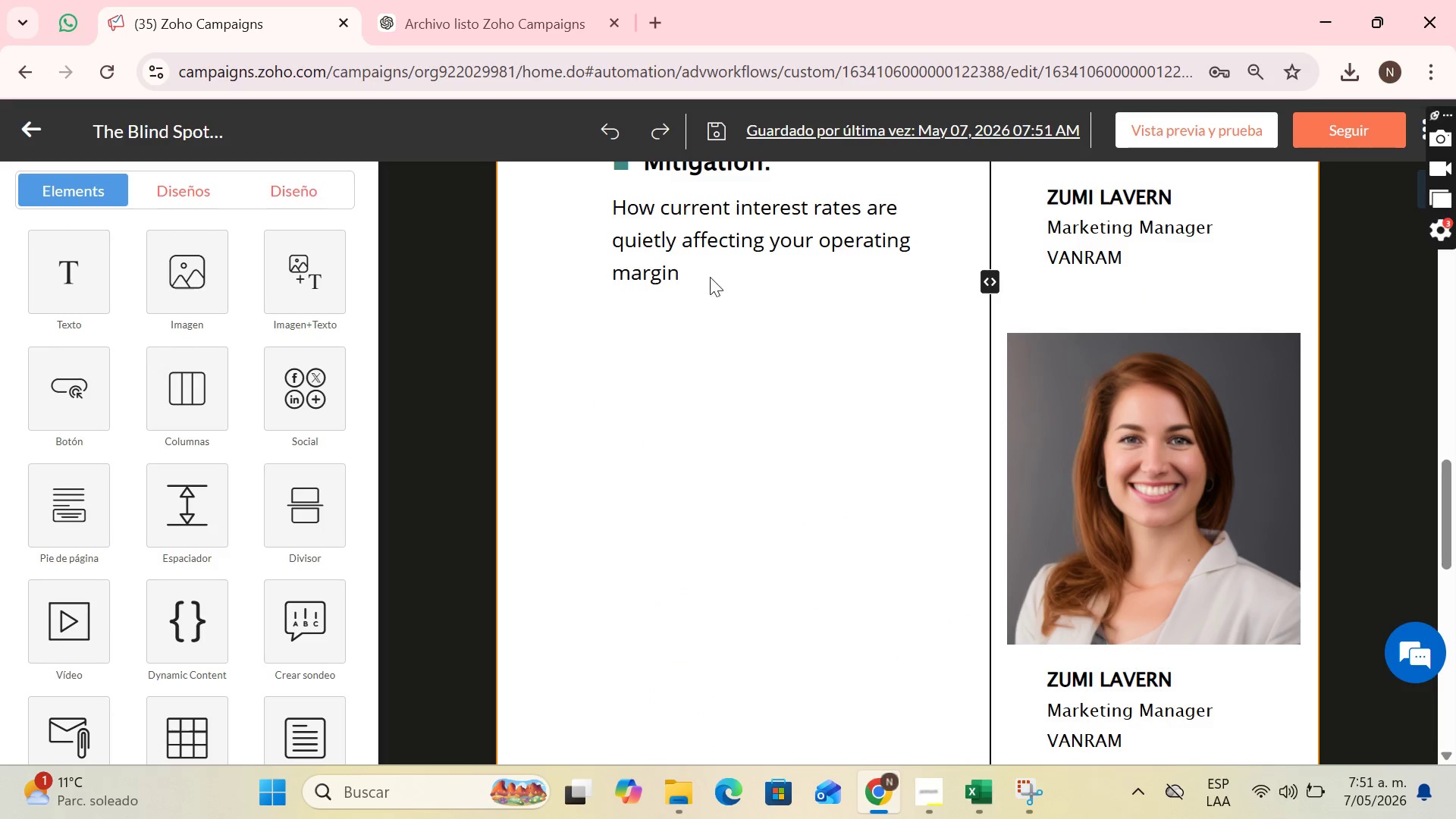 
left_click([715, 272])
 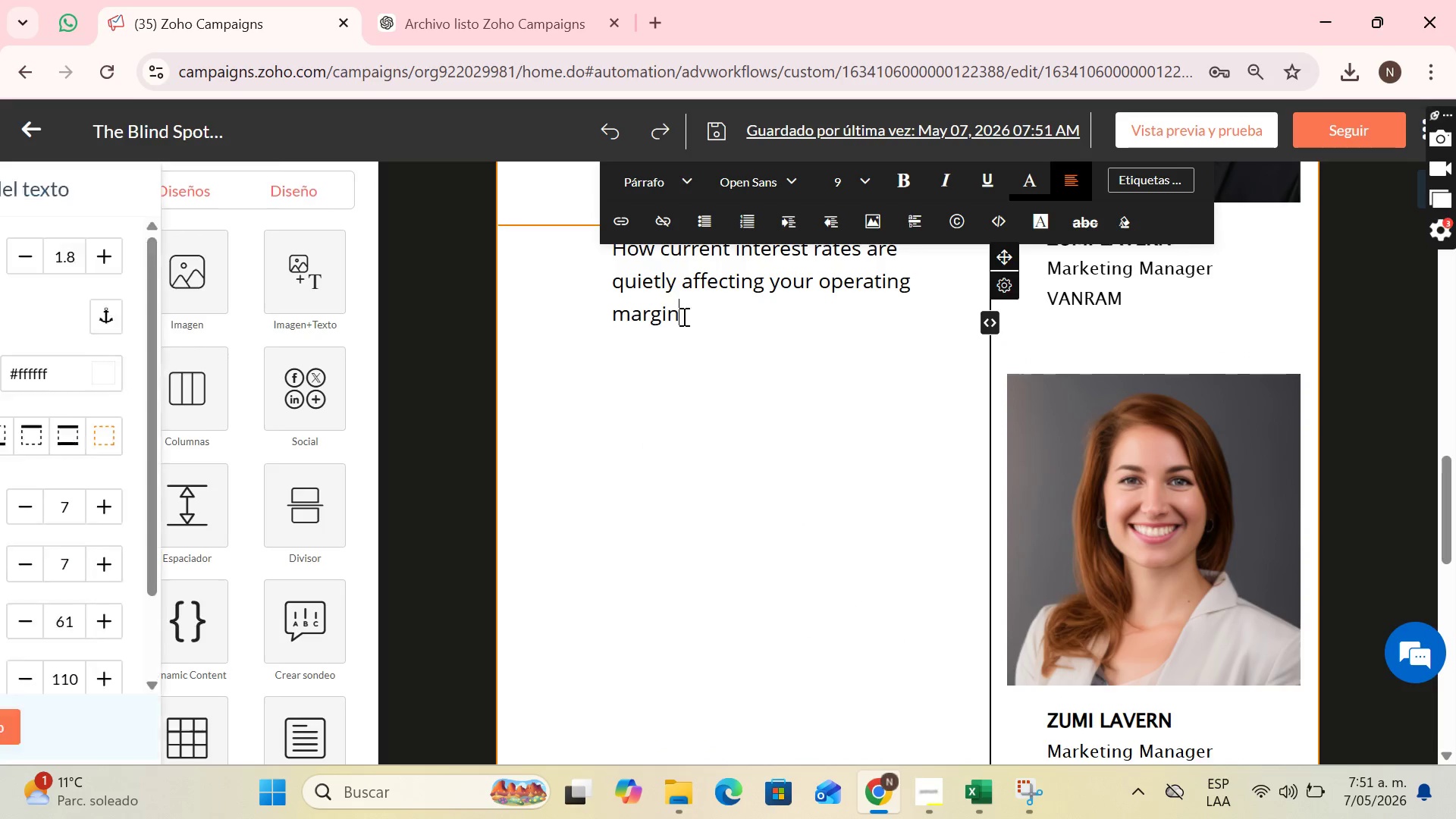 
left_click_drag(start_coordinate=[715, 316], to_coordinate=[595, 246])
 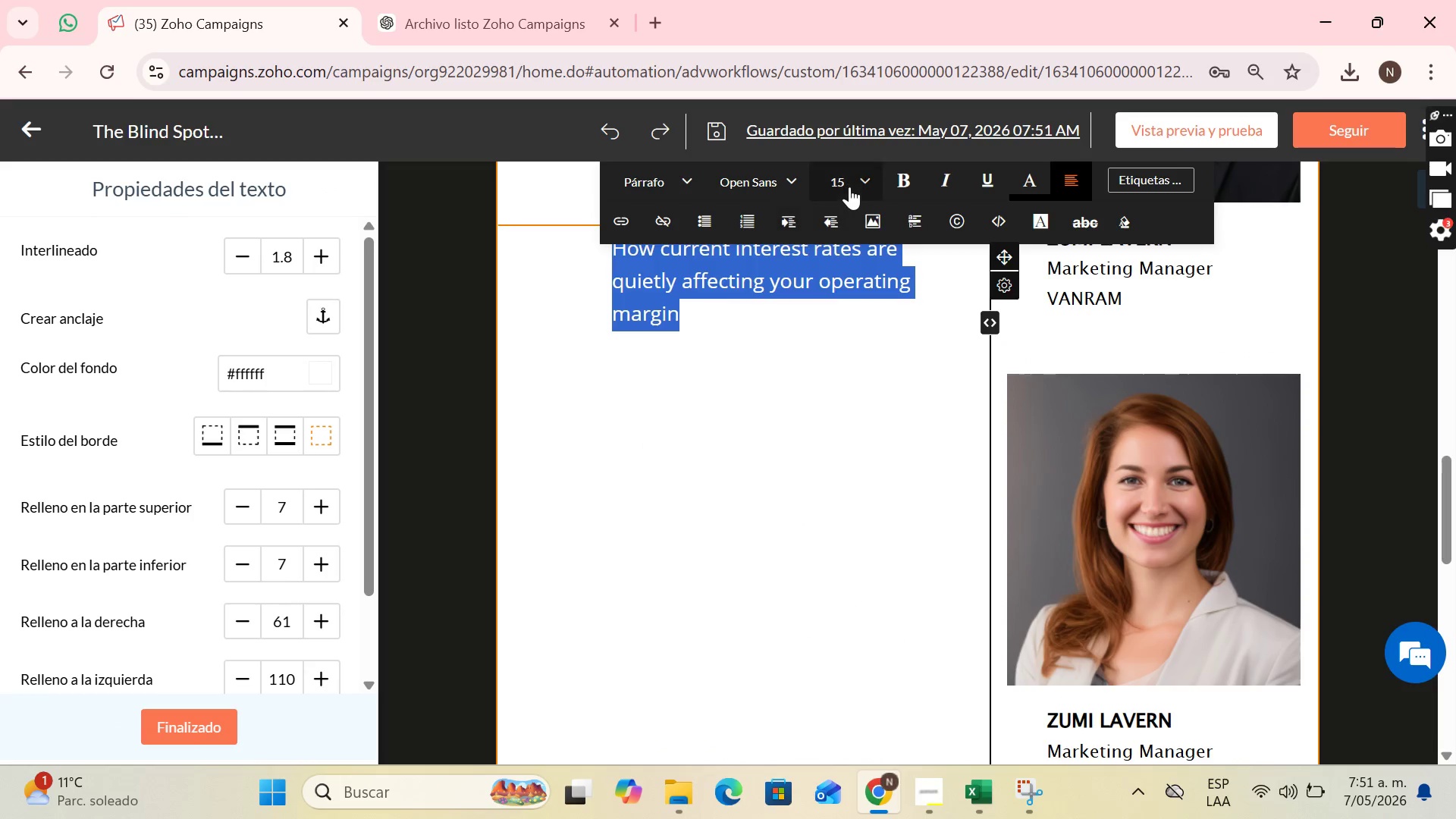 
left_click([849, 187])
 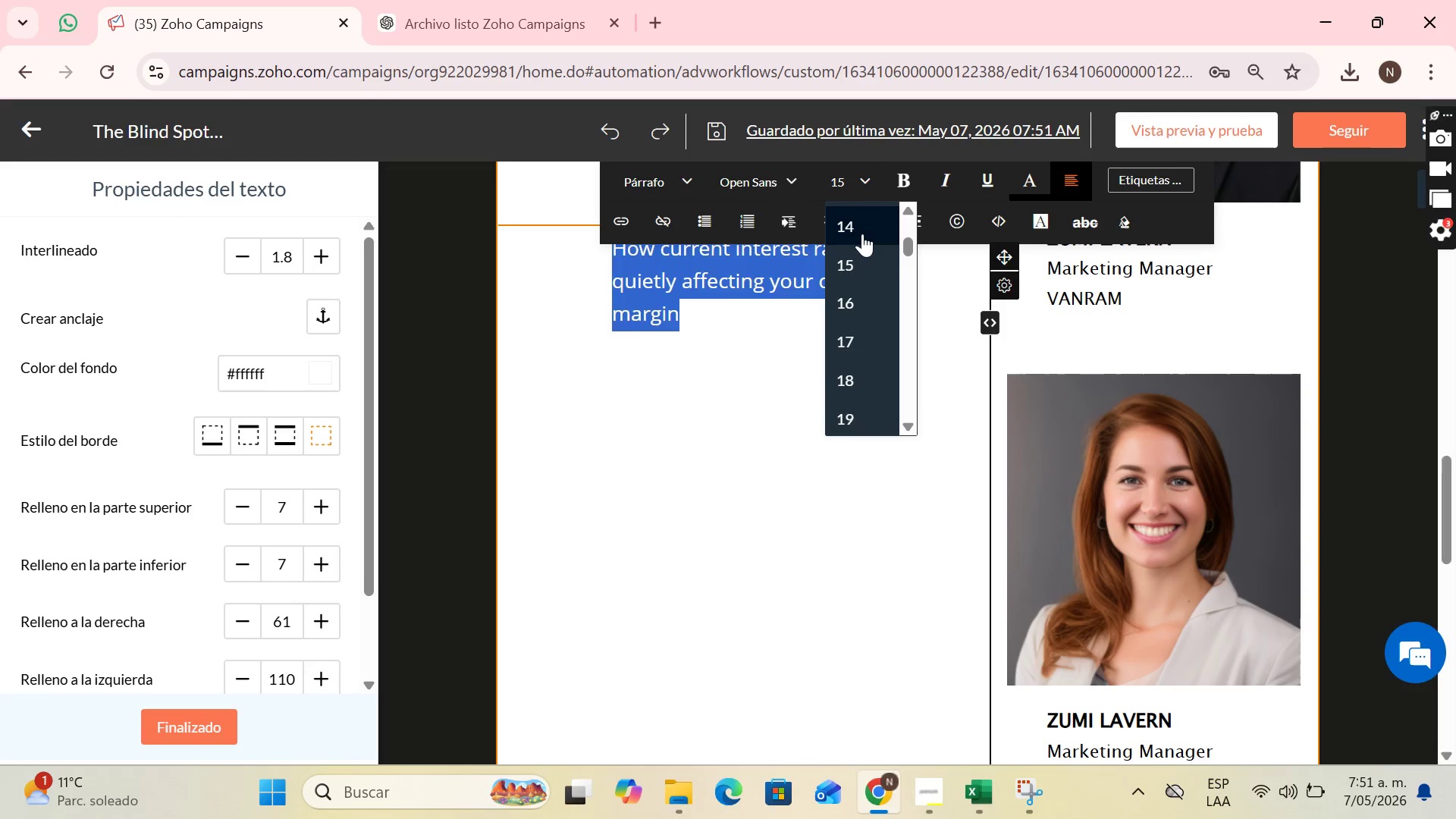 
left_click([862, 227])
 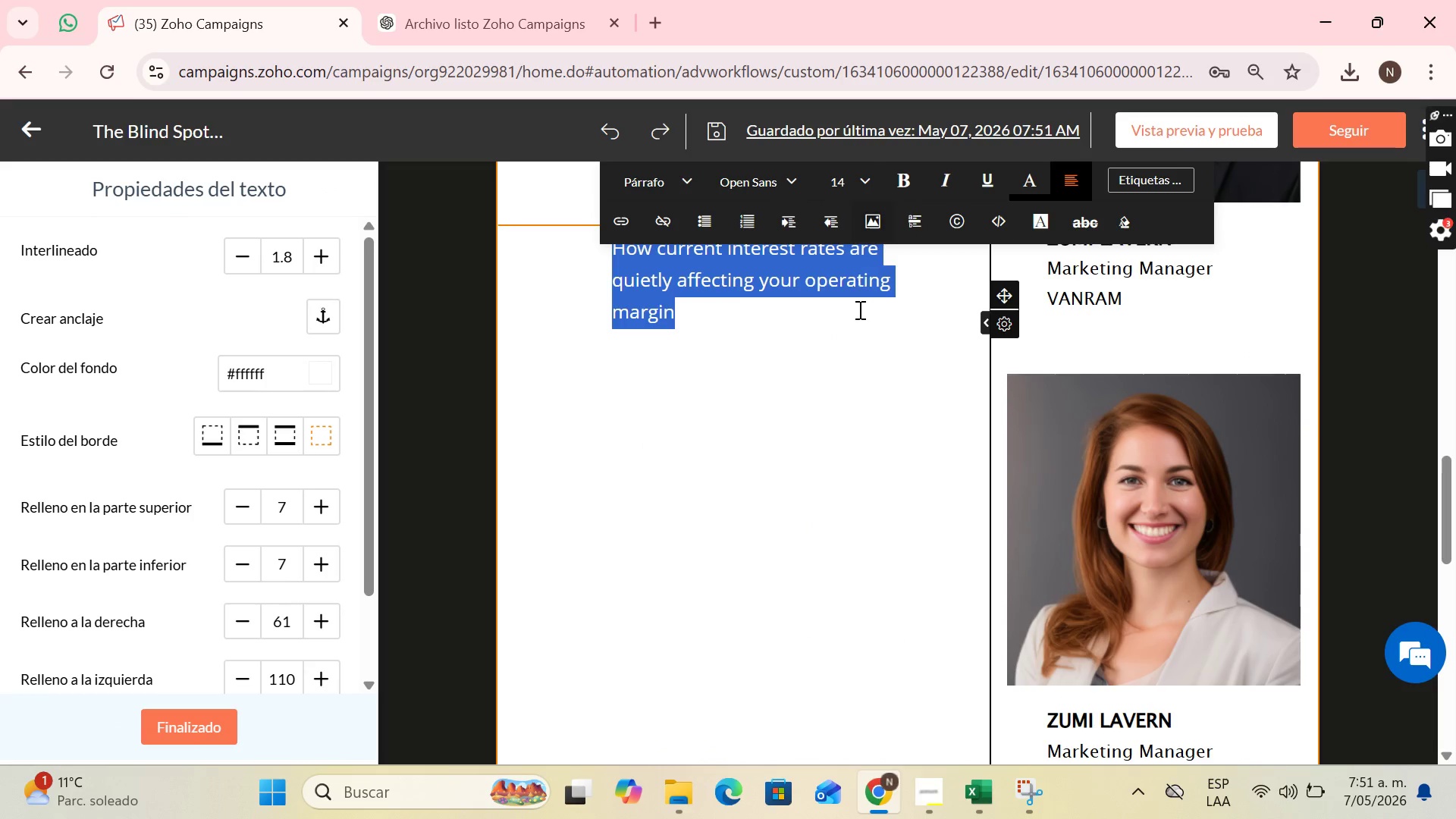 
left_click([877, 328])
 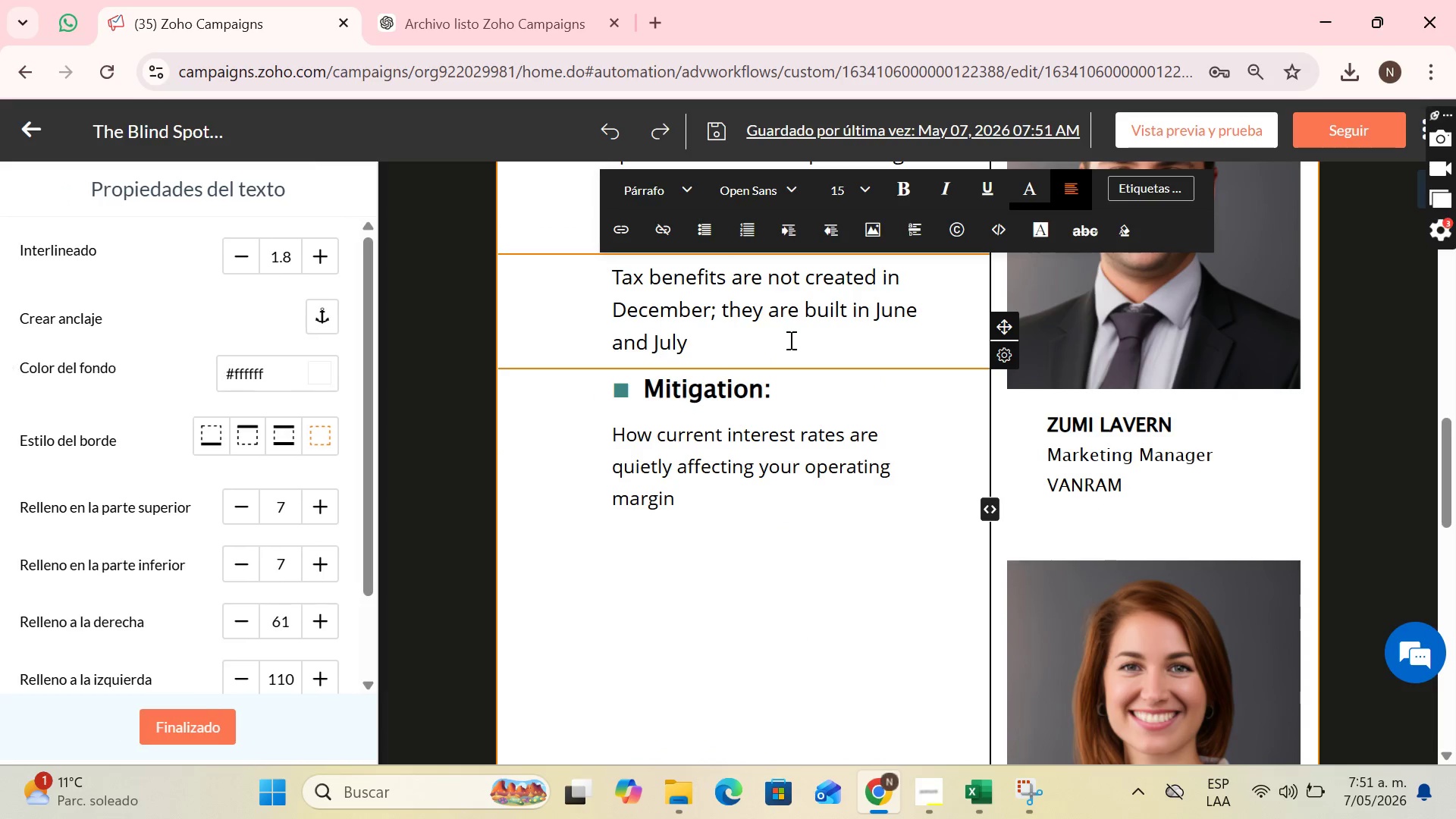 
scroll: coordinate [802, 421], scroll_direction: up, amount: 3.0
 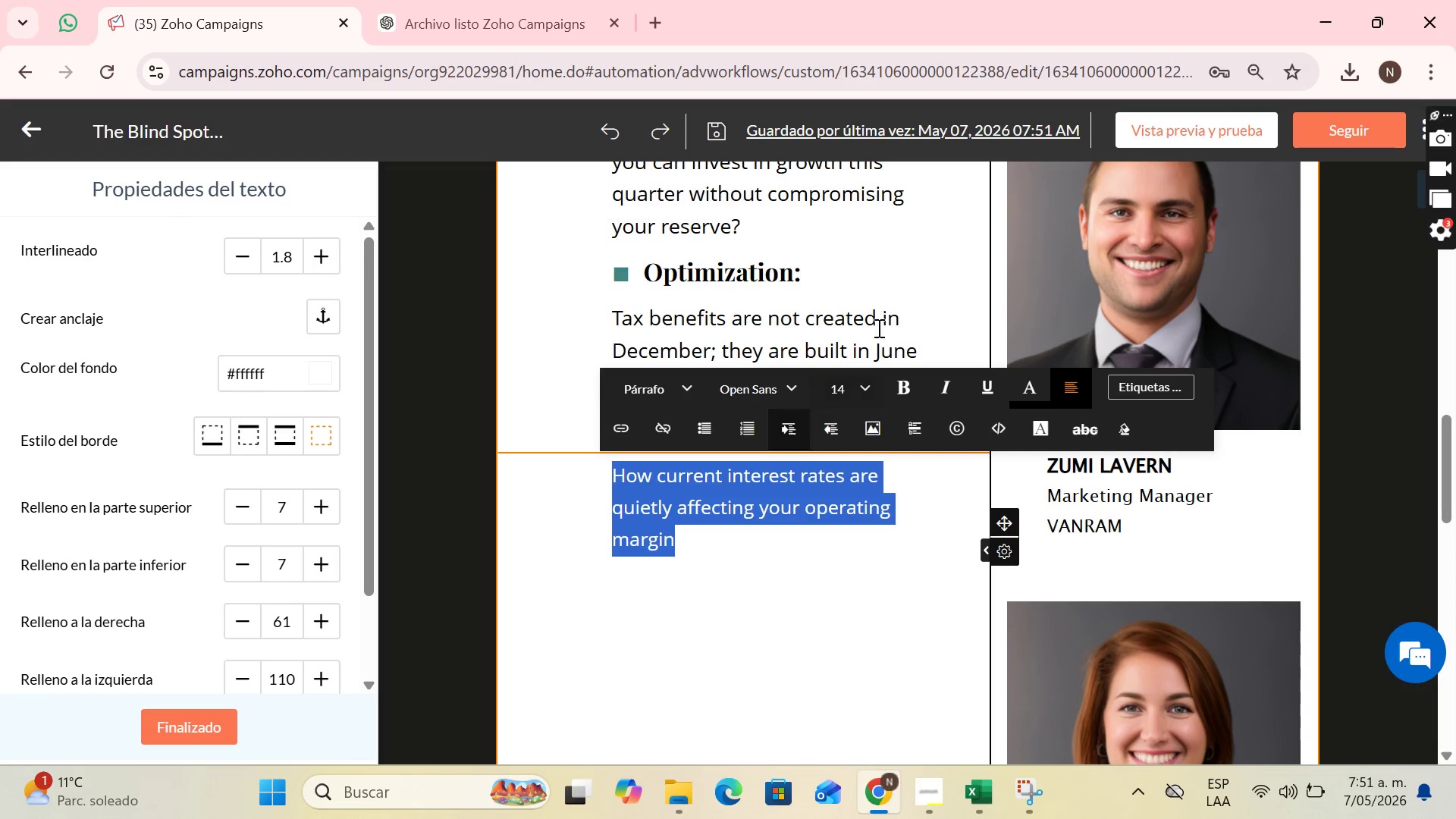 
left_click_drag(start_coordinate=[742, 342], to_coordinate=[604, 273])
 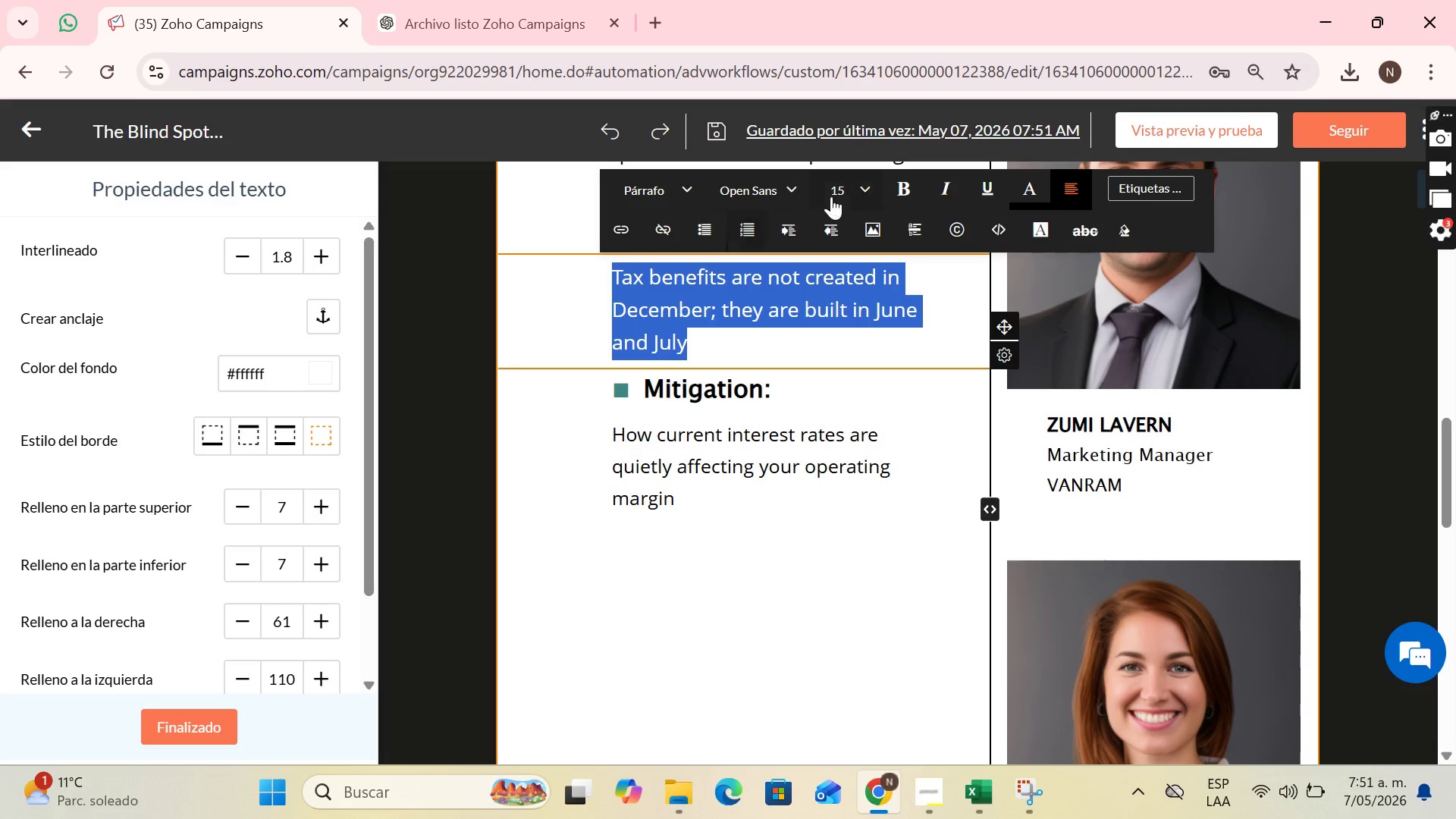 
left_click([833, 194])
 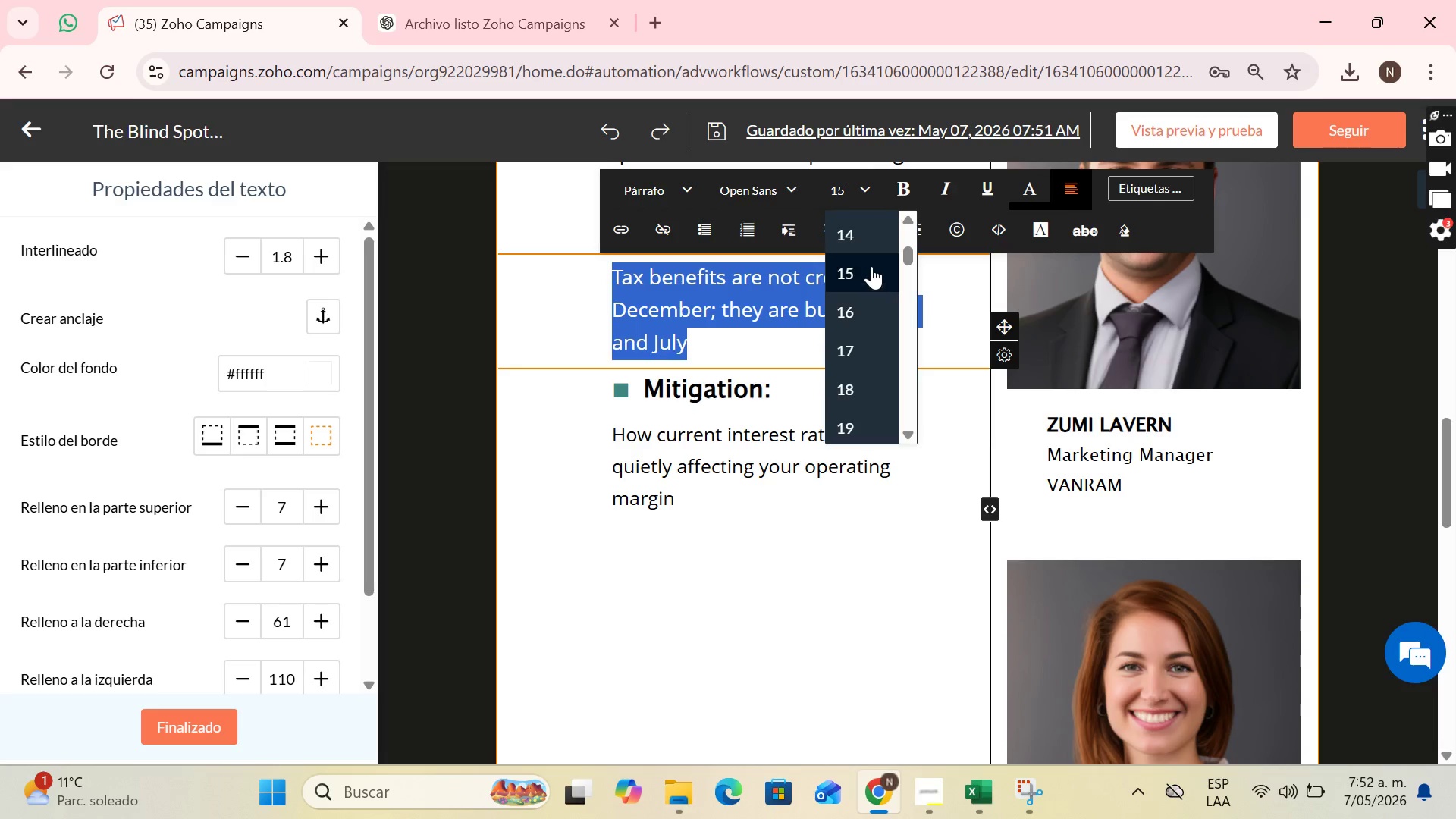 
left_click([867, 242])
 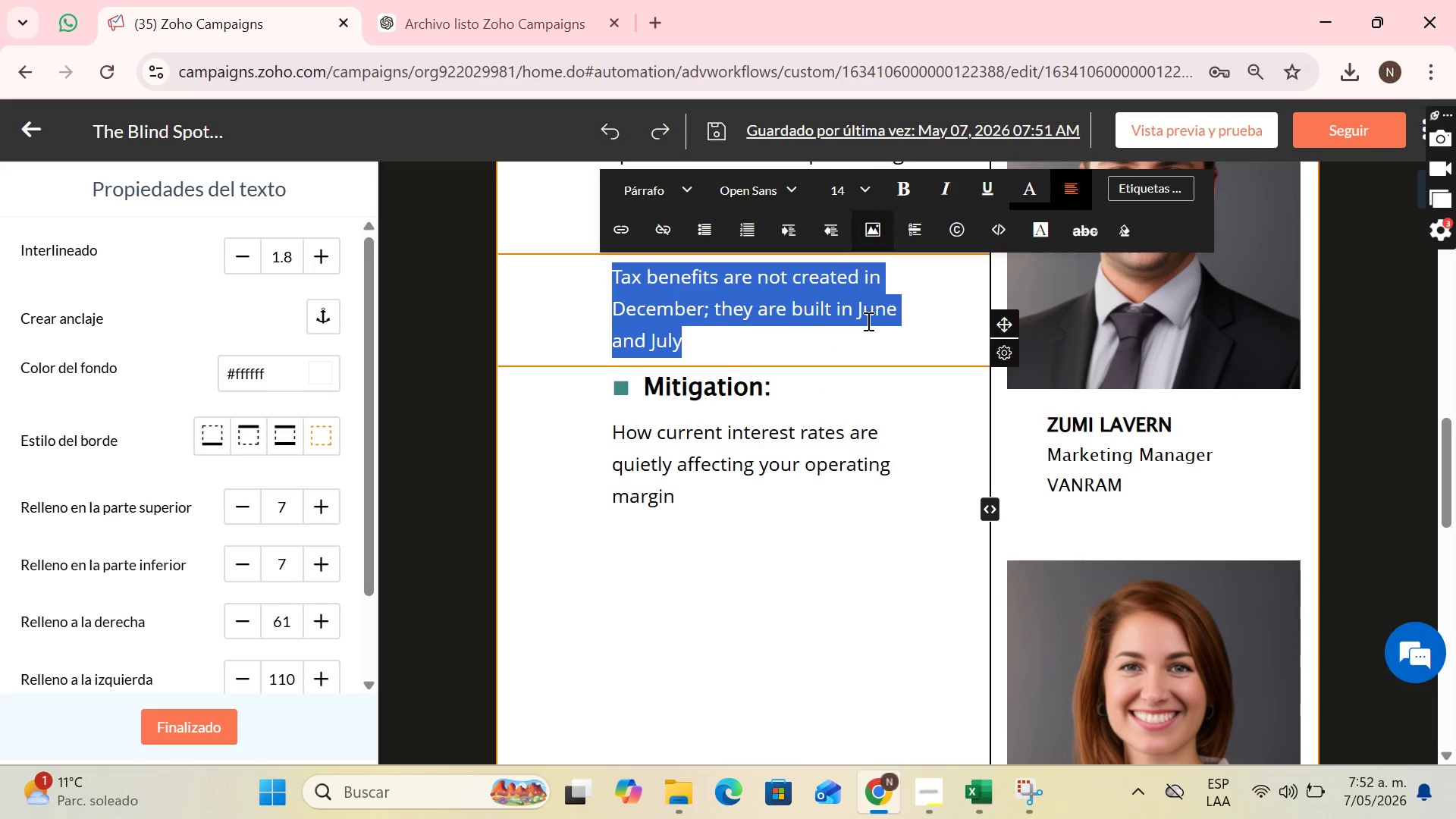 
scroll: coordinate [867, 327], scroll_direction: up, amount: 2.0
 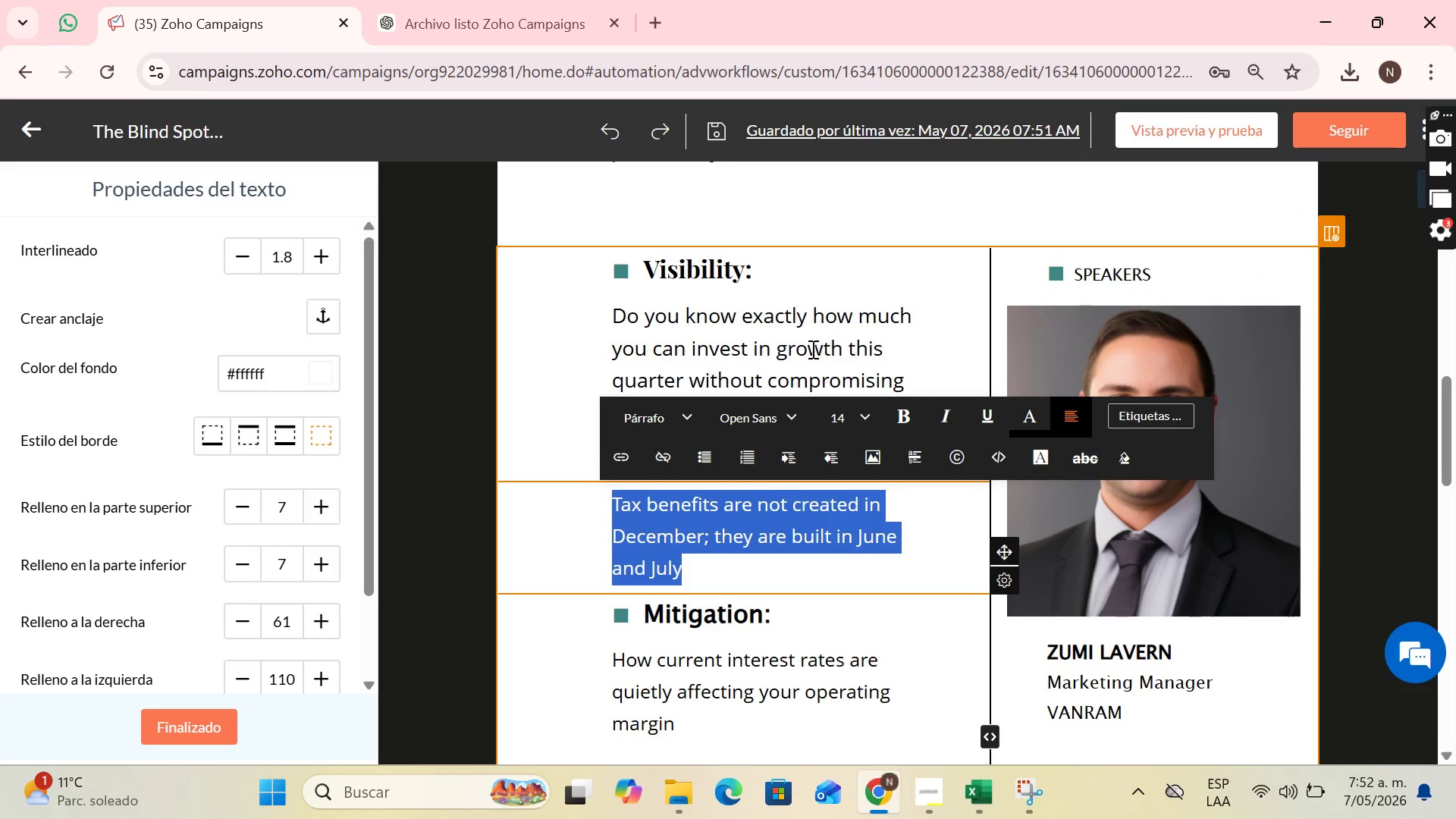 
left_click([815, 347])
 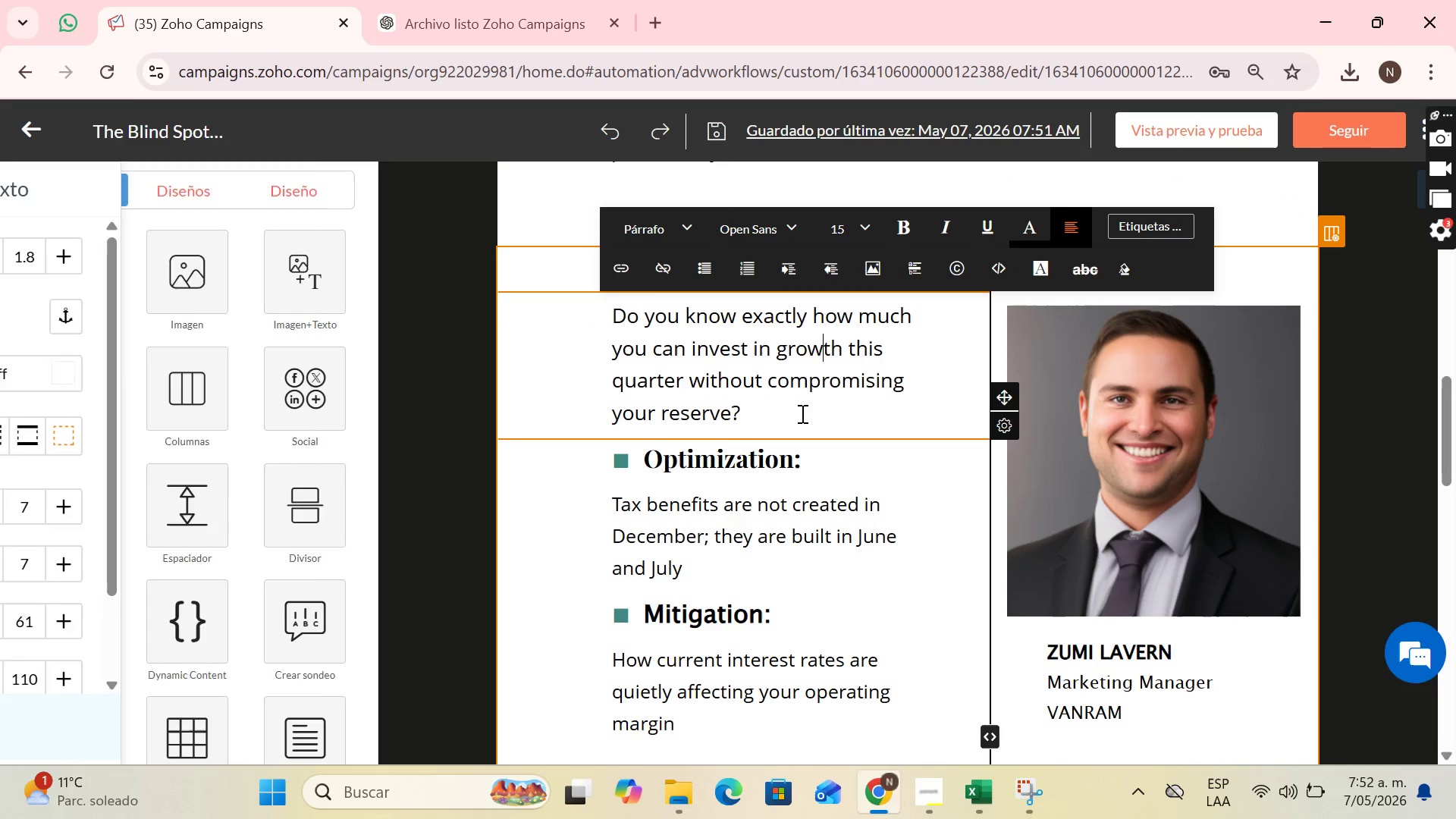 
left_click_drag(start_coordinate=[800, 414], to_coordinate=[572, 303])
 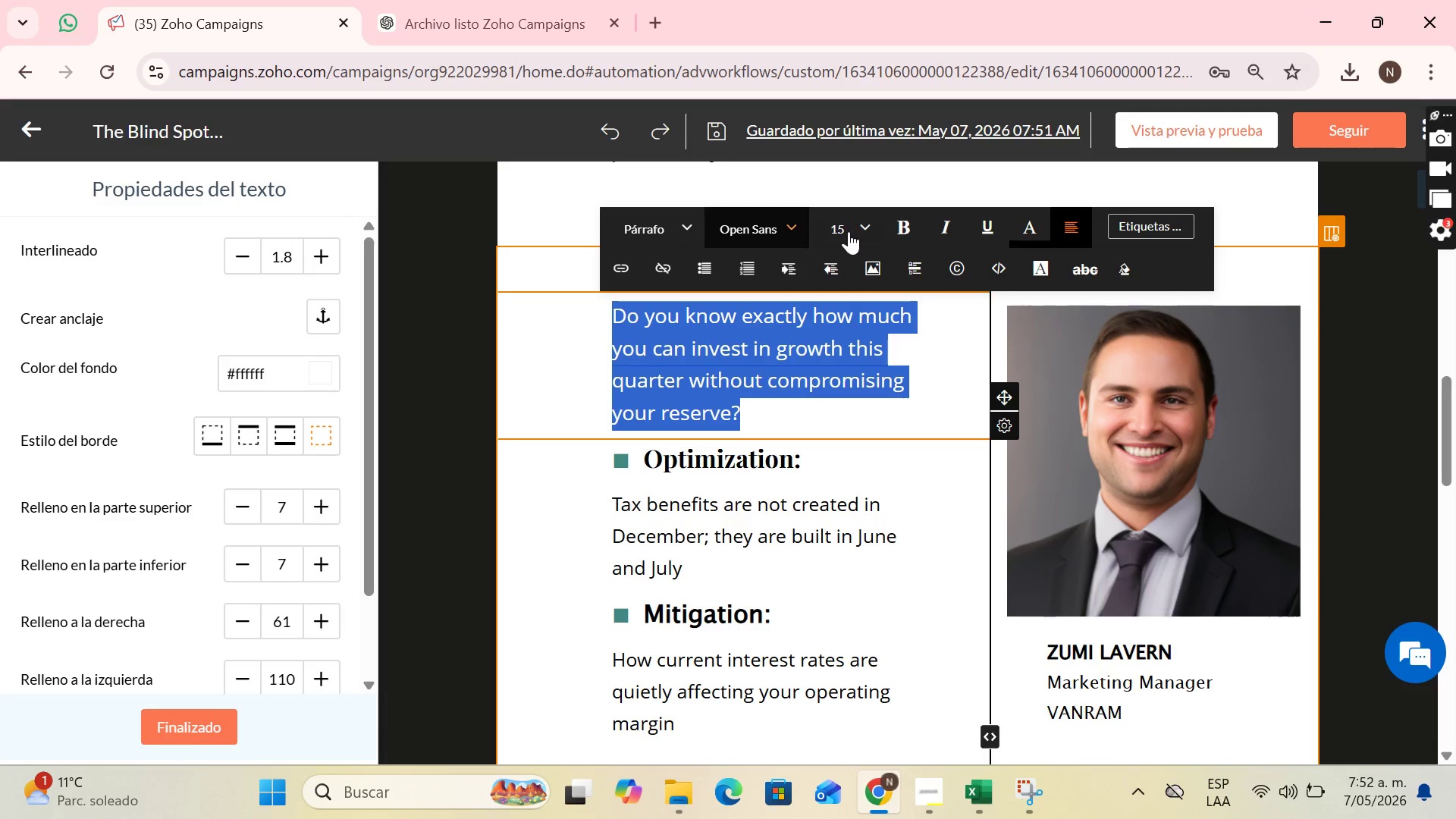 
left_click([849, 231])
 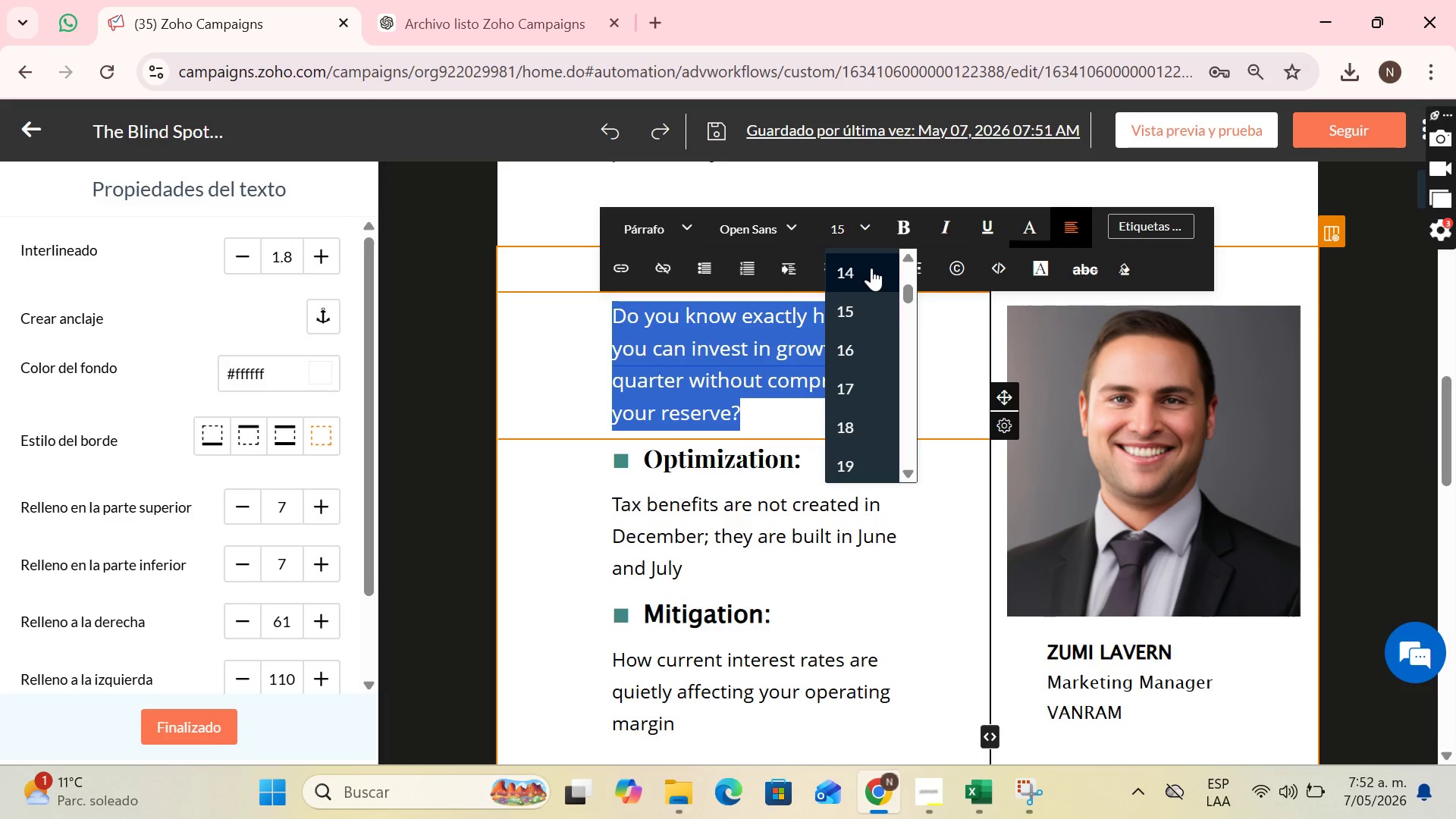 
left_click([871, 268])
 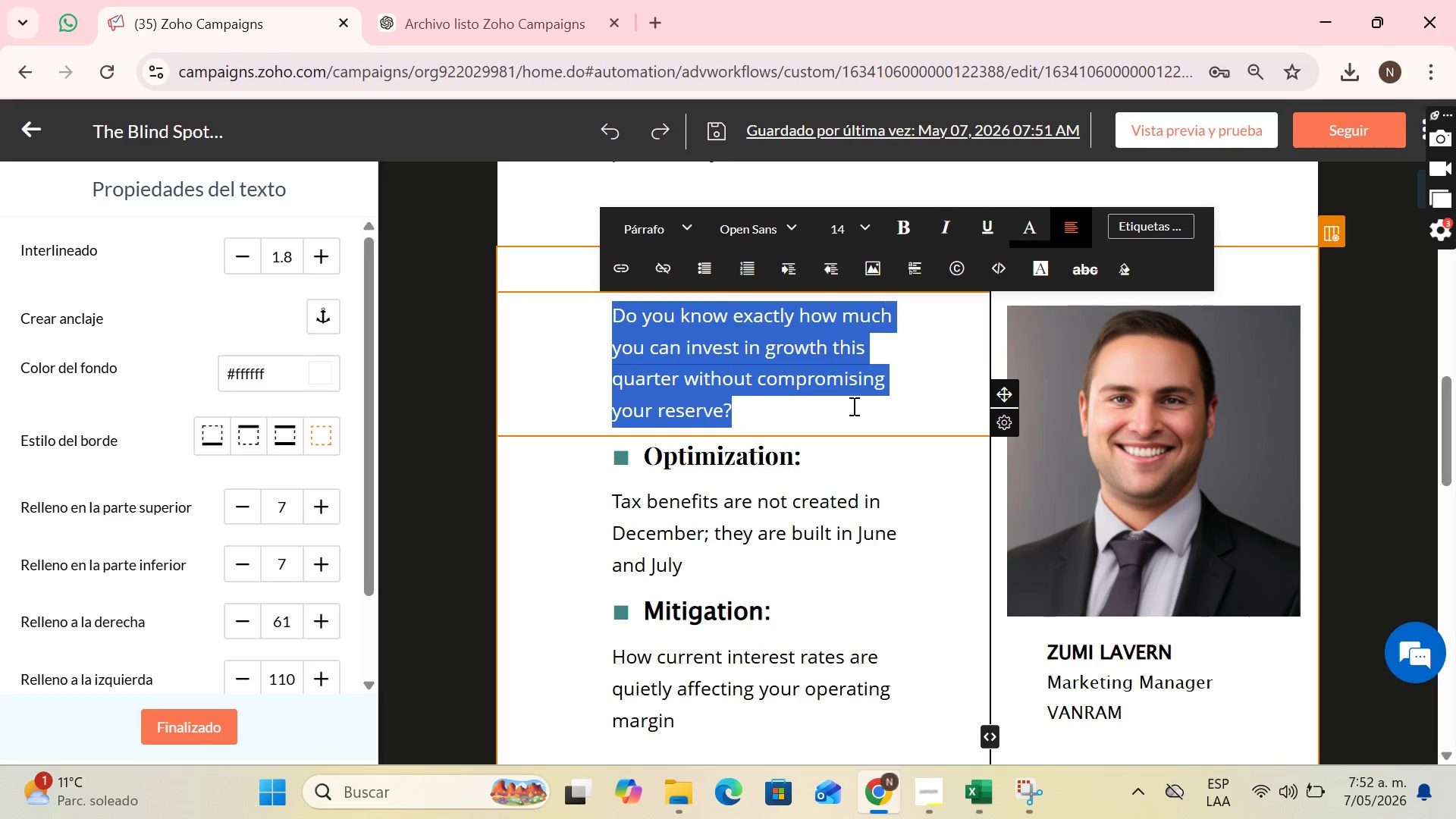 
scroll: coordinate [852, 406], scroll_direction: up, amount: 1.0
 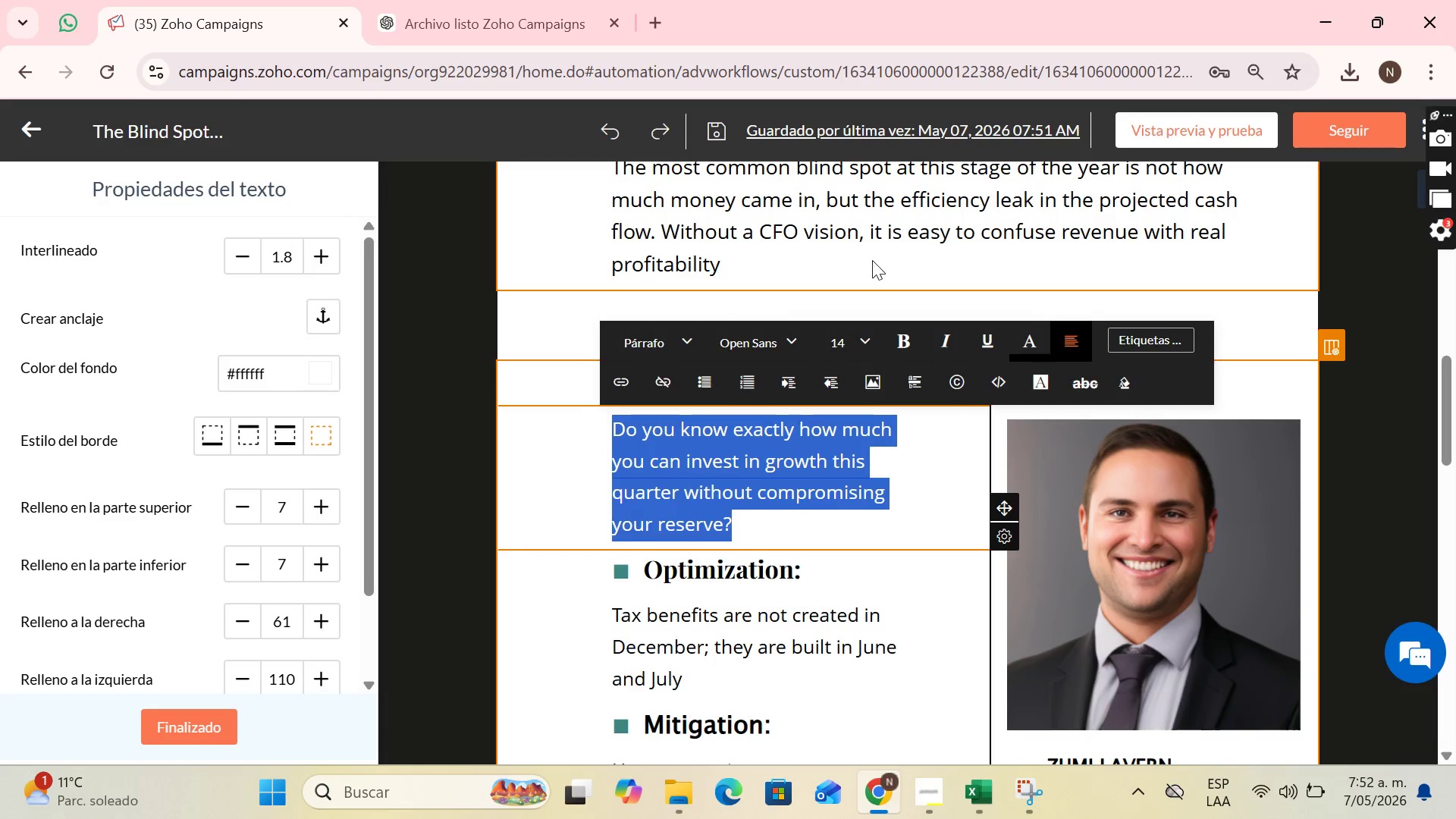 
left_click([872, 260])
 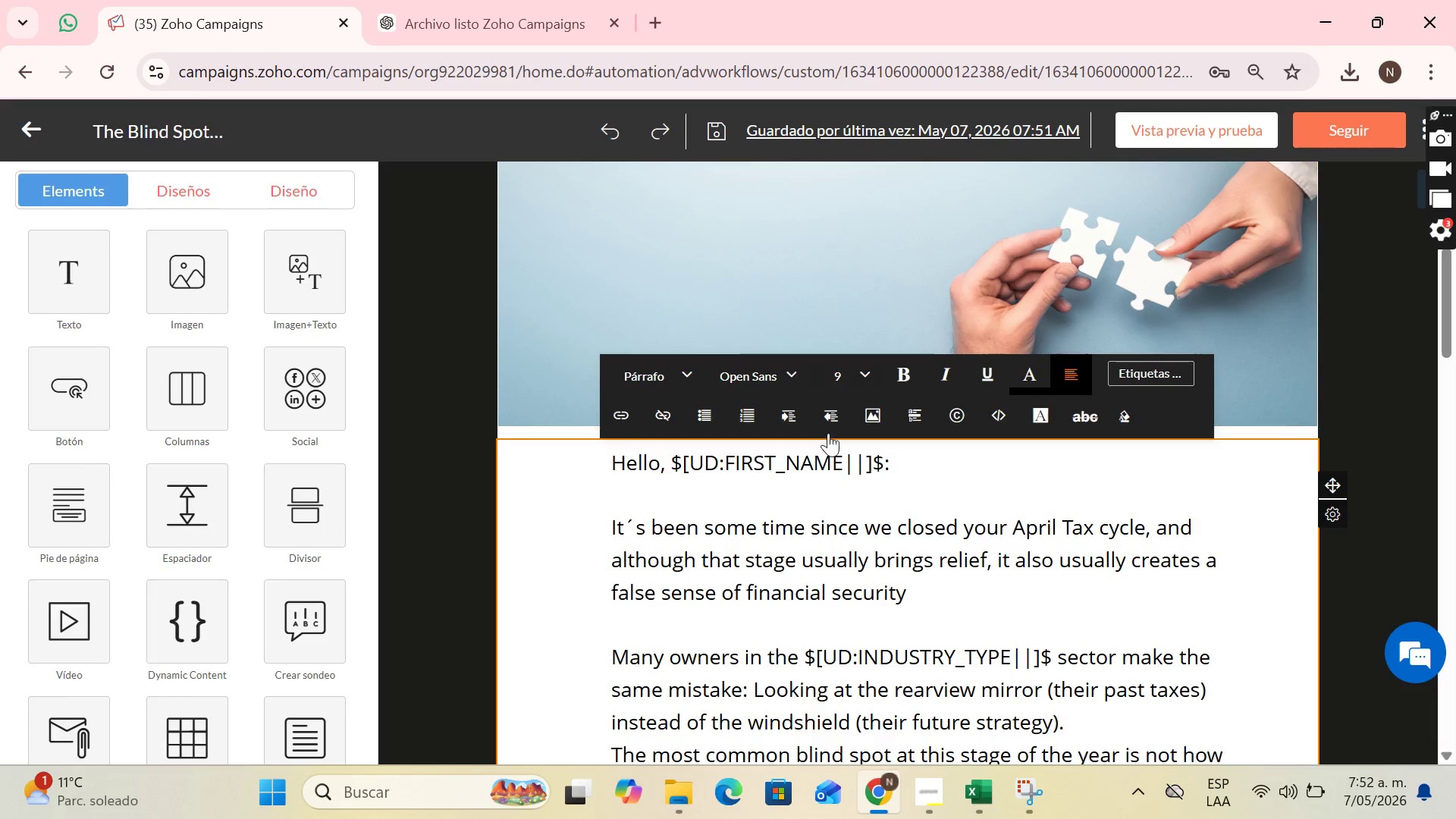 
scroll: coordinate [805, 502], scroll_direction: down, amount: 5.0
 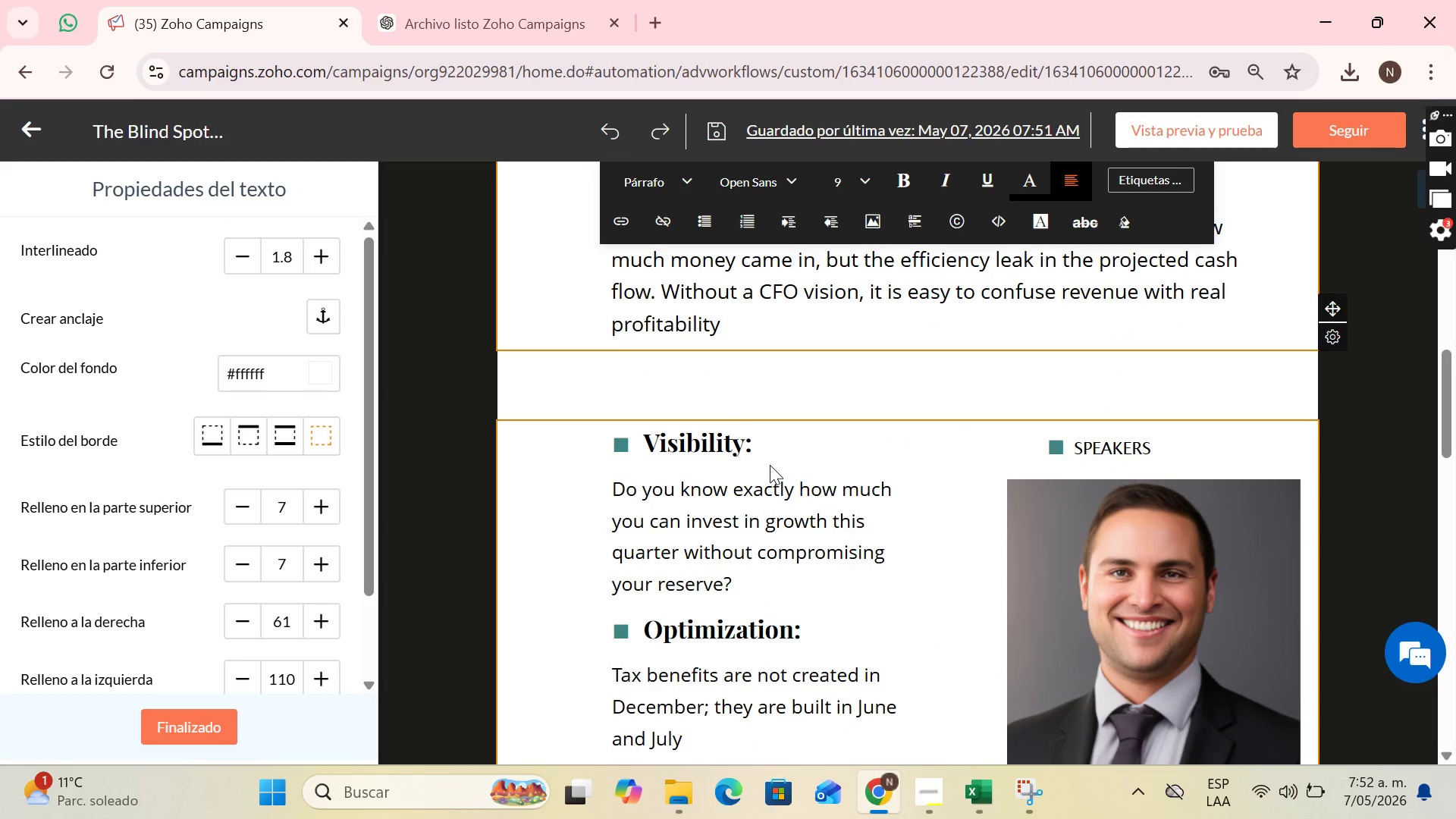 
left_click([775, 381])
 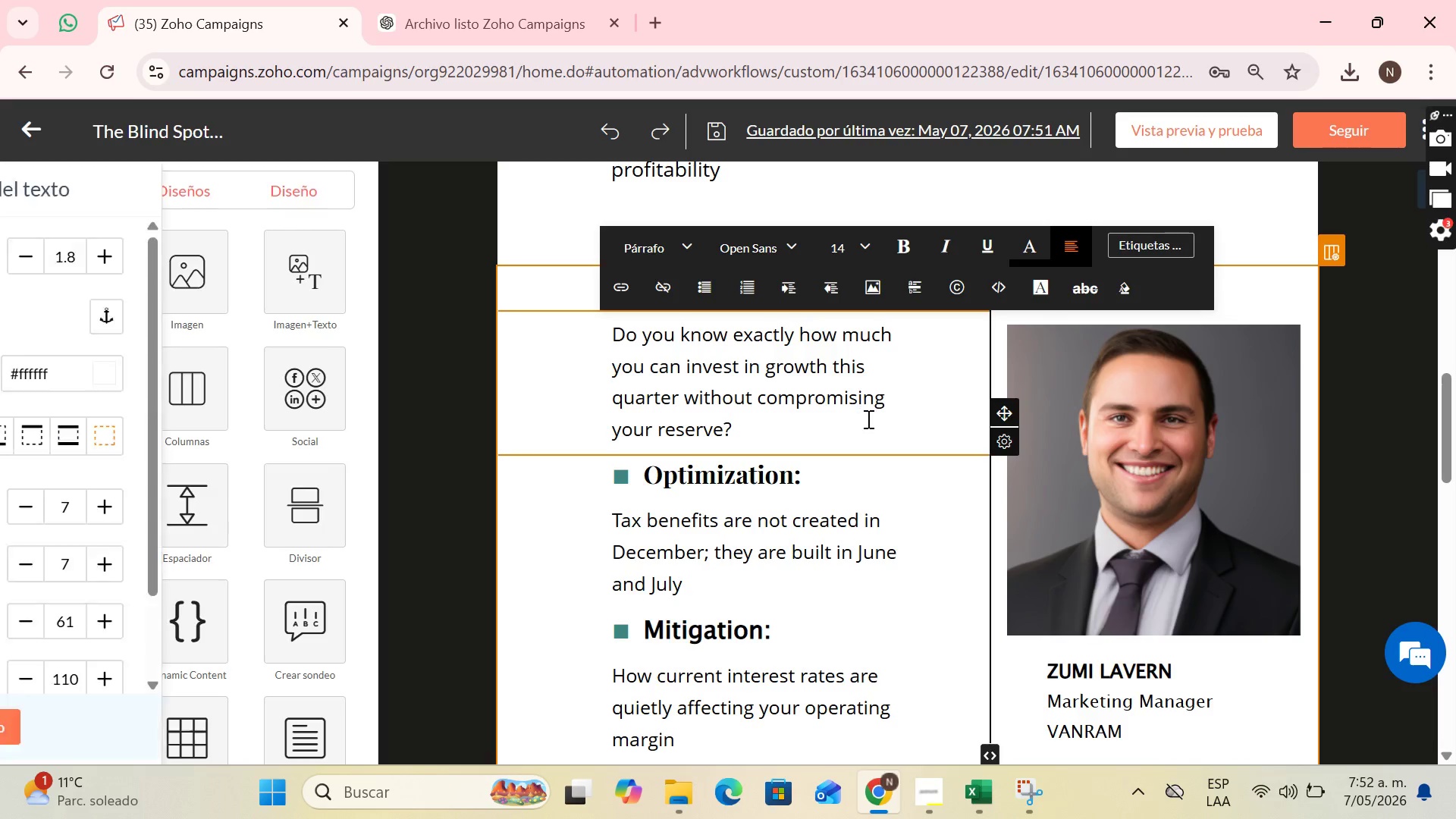 
scroll: coordinate [770, 475], scroll_direction: down, amount: 1.0
 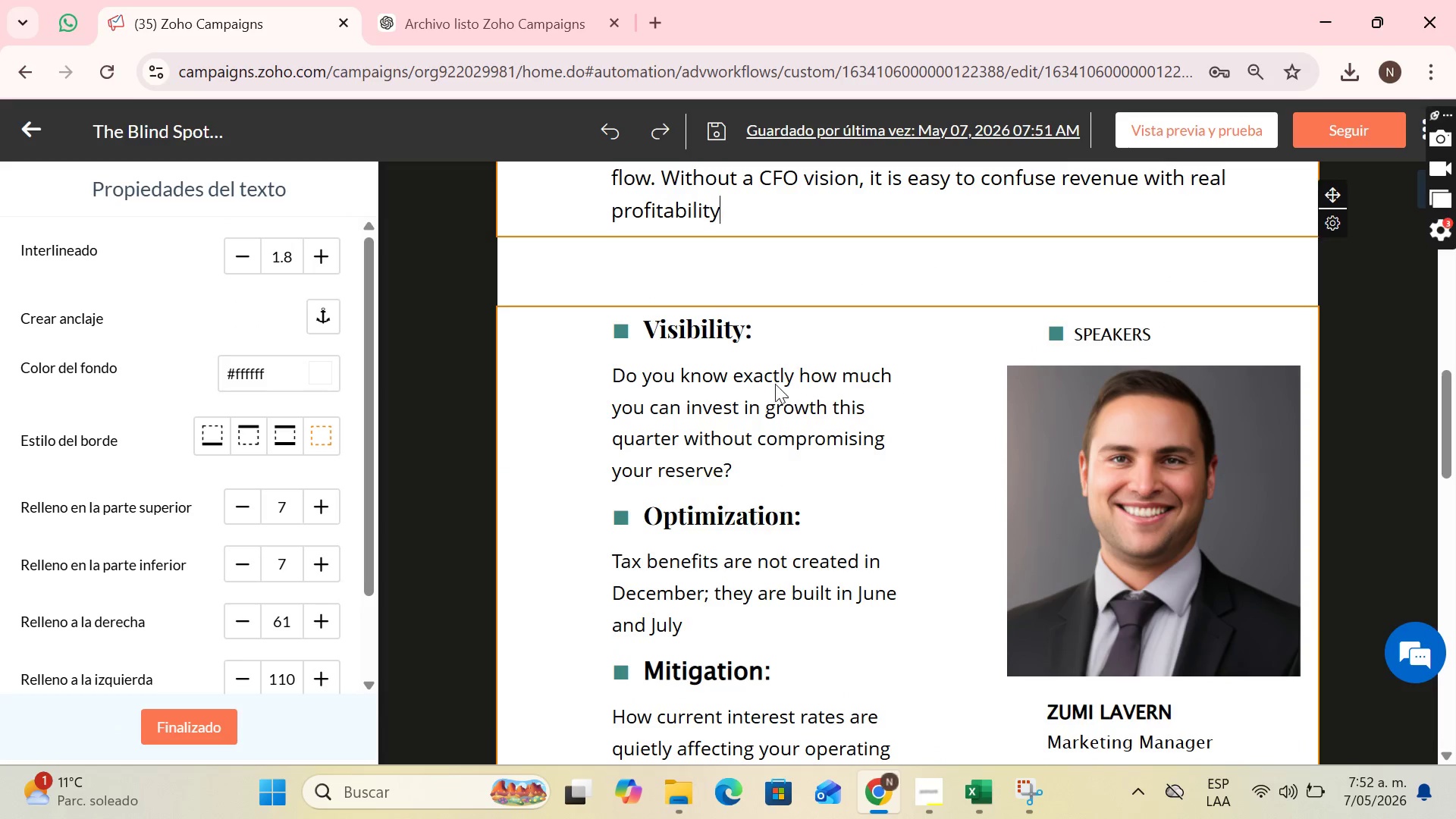 
left_click([792, 443])
 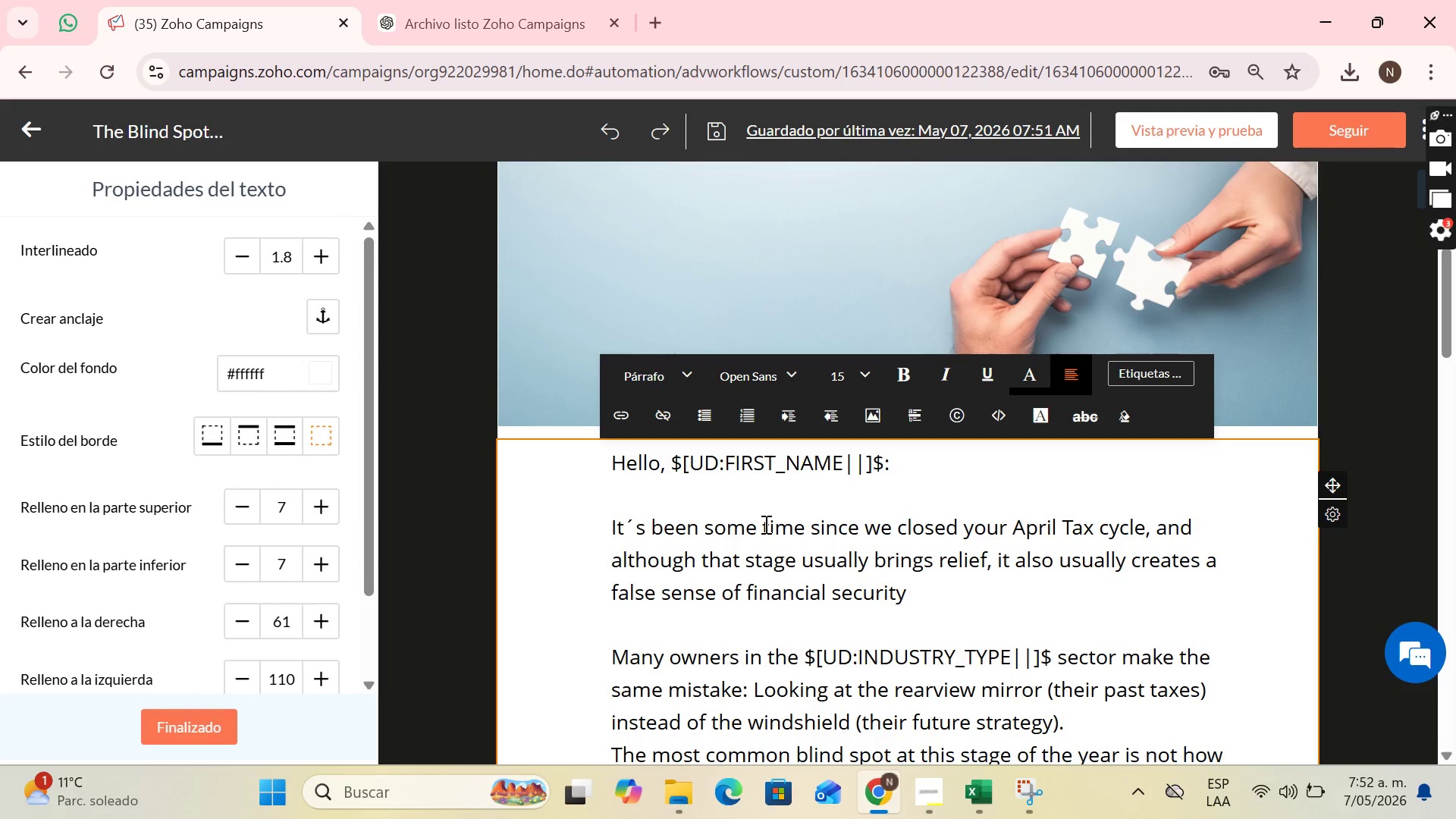 
scroll: coordinate [871, 426], scroll_direction: up, amount: 3.0
 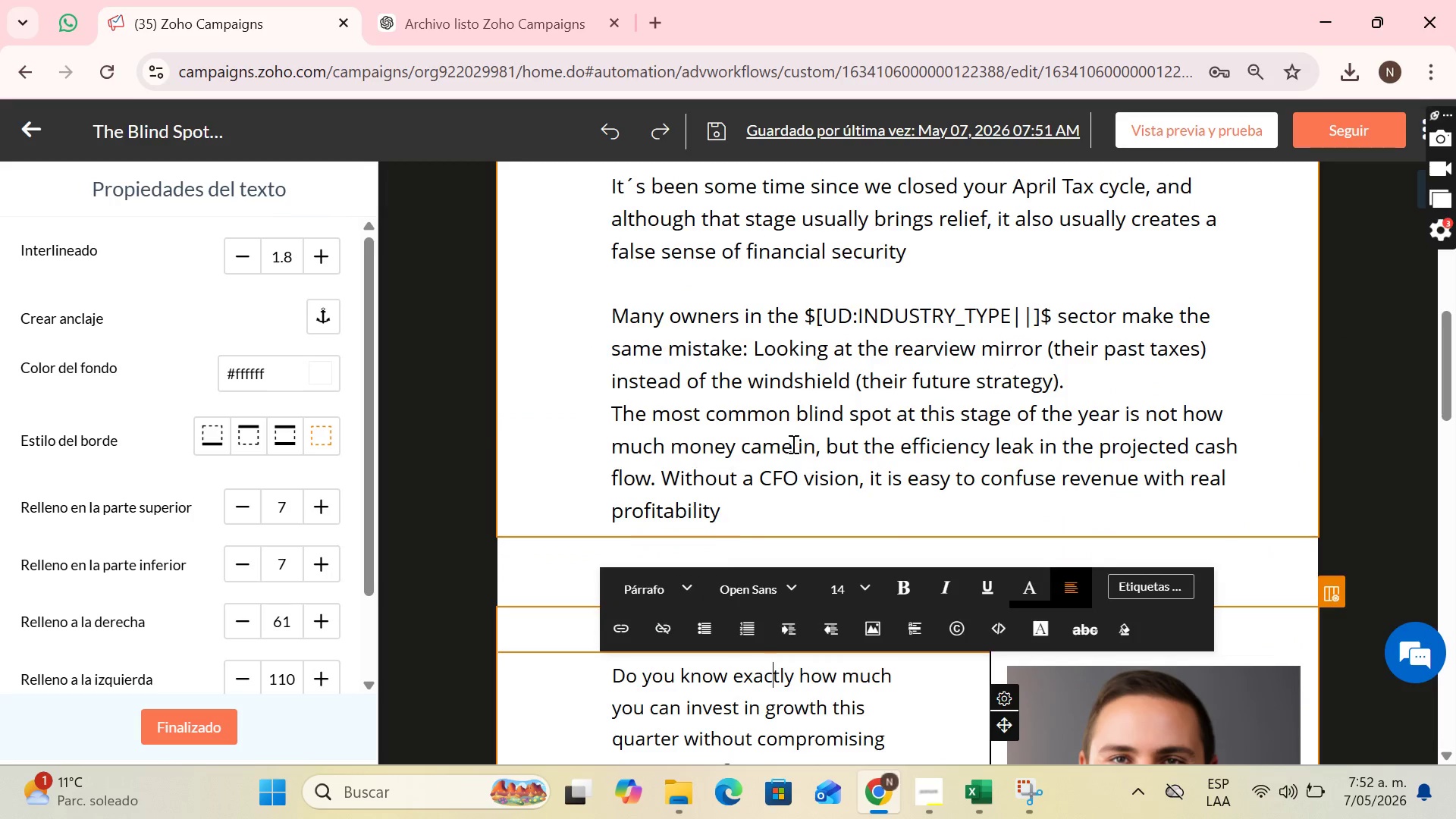 
scroll: coordinate [766, 525], scroll_direction: down, amount: 2.0
 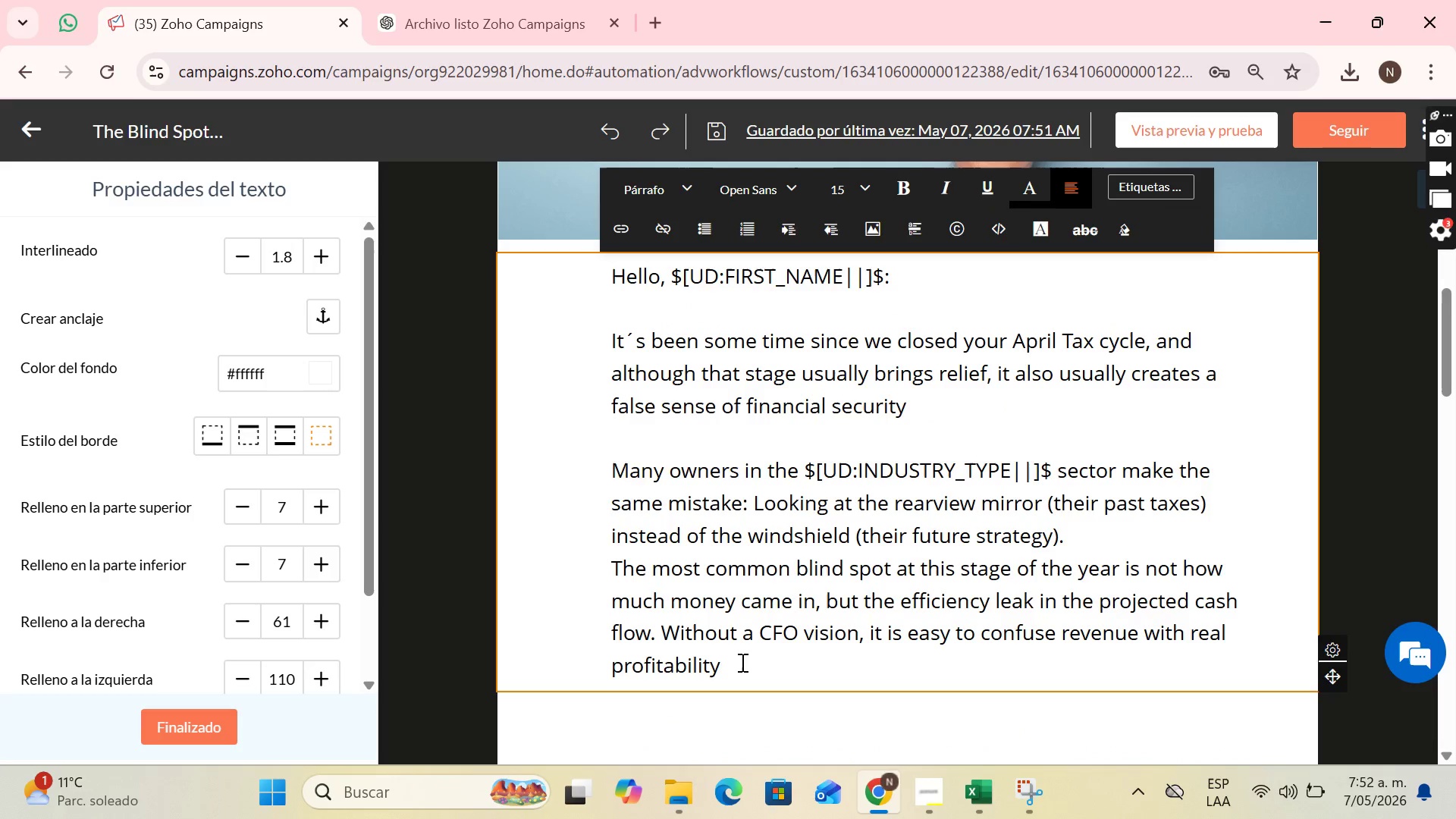 
left_click_drag(start_coordinate=[740, 662], to_coordinate=[592, 285])
 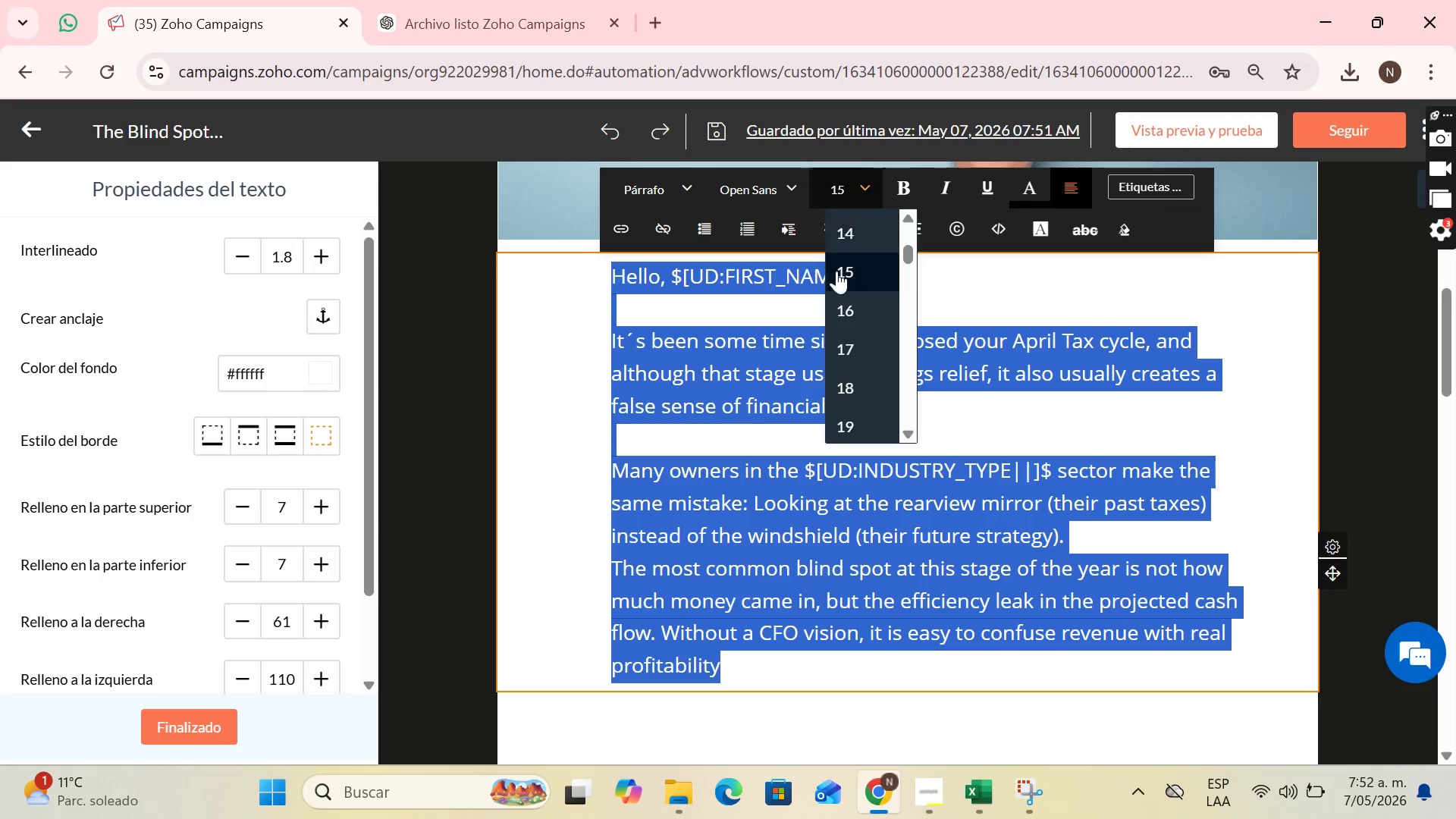 
left_click([854, 229])
 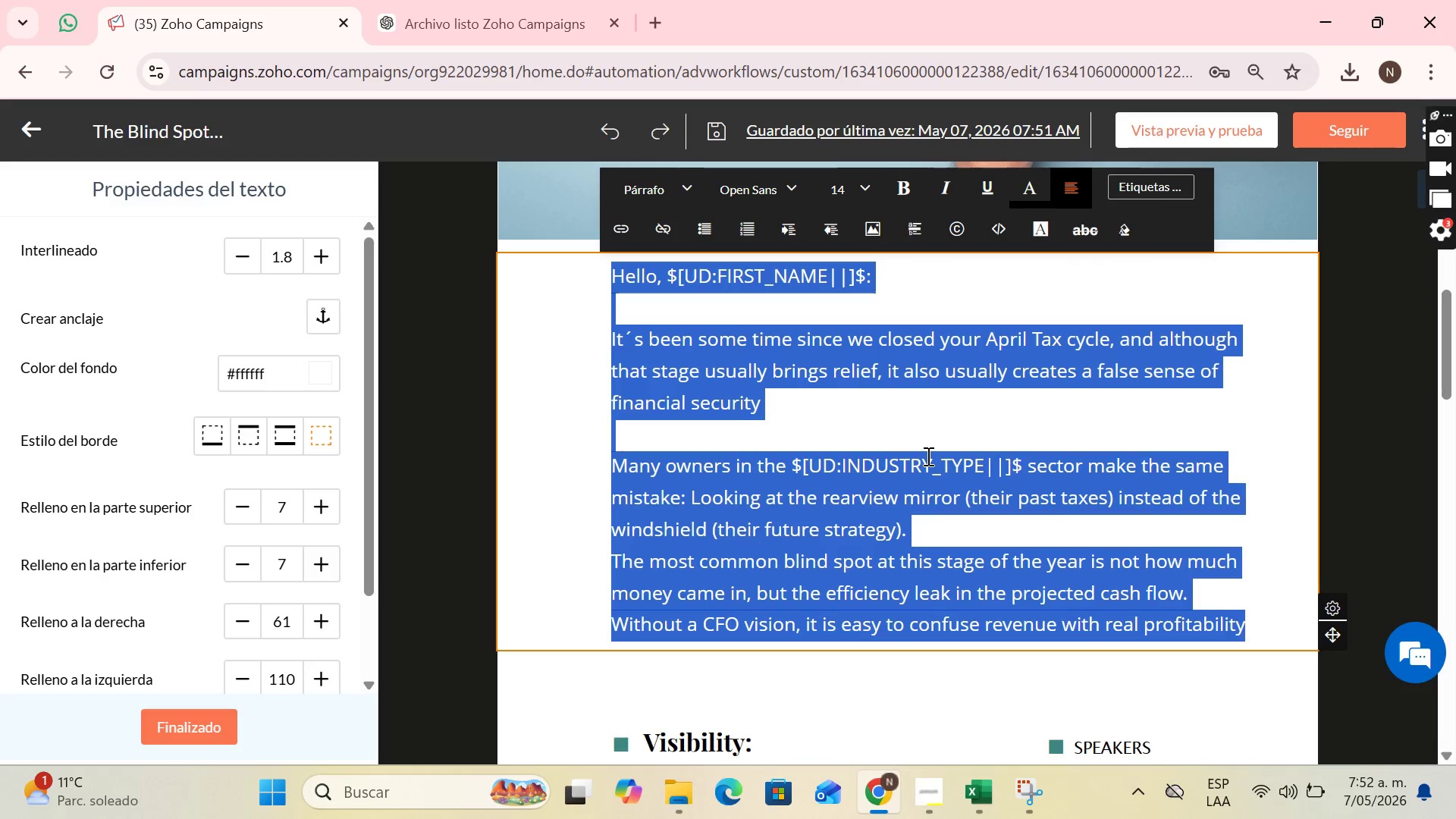 
left_click([927, 456])
 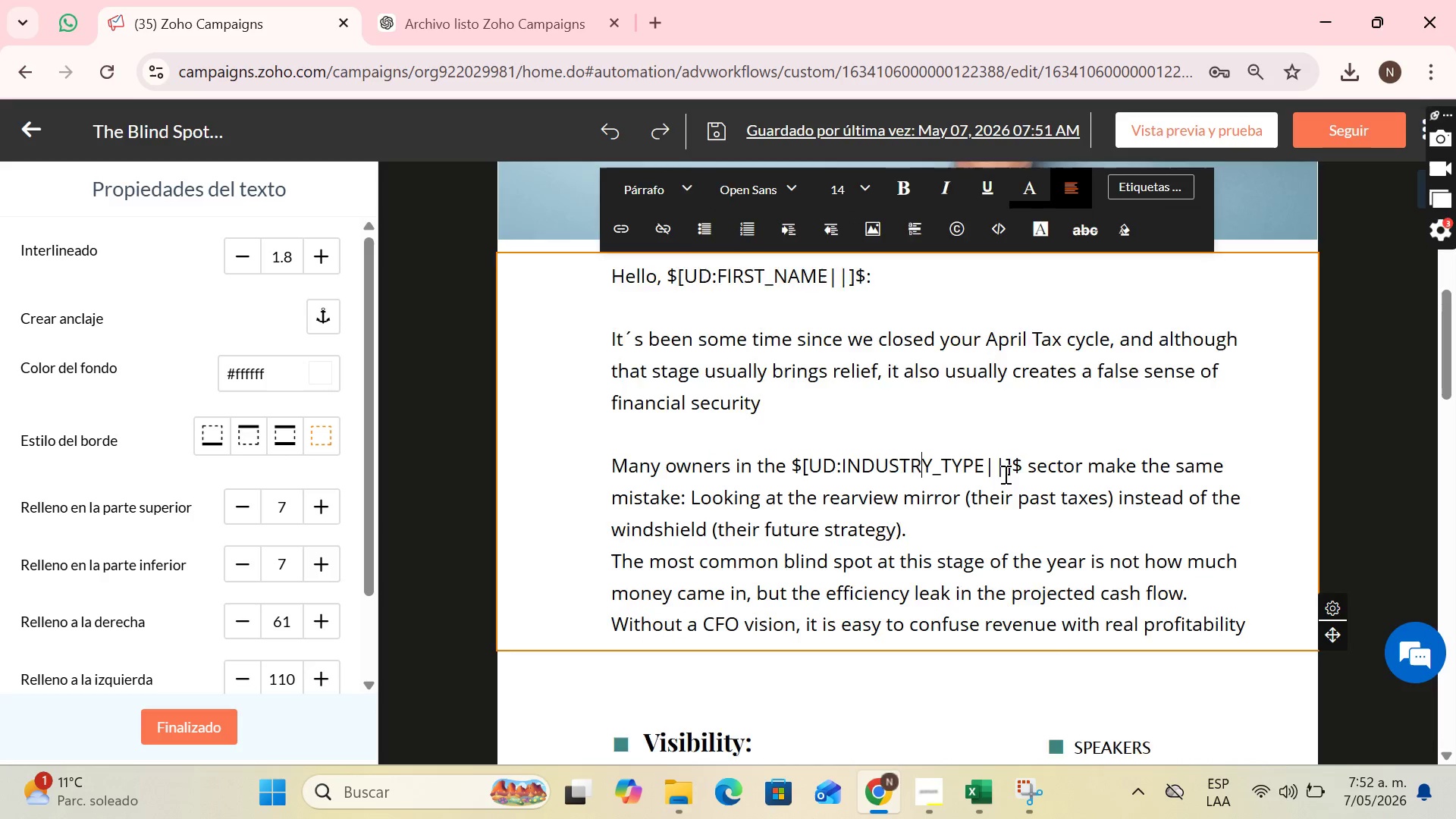 
scroll: coordinate [1004, 474], scroll_direction: up, amount: 4.0
 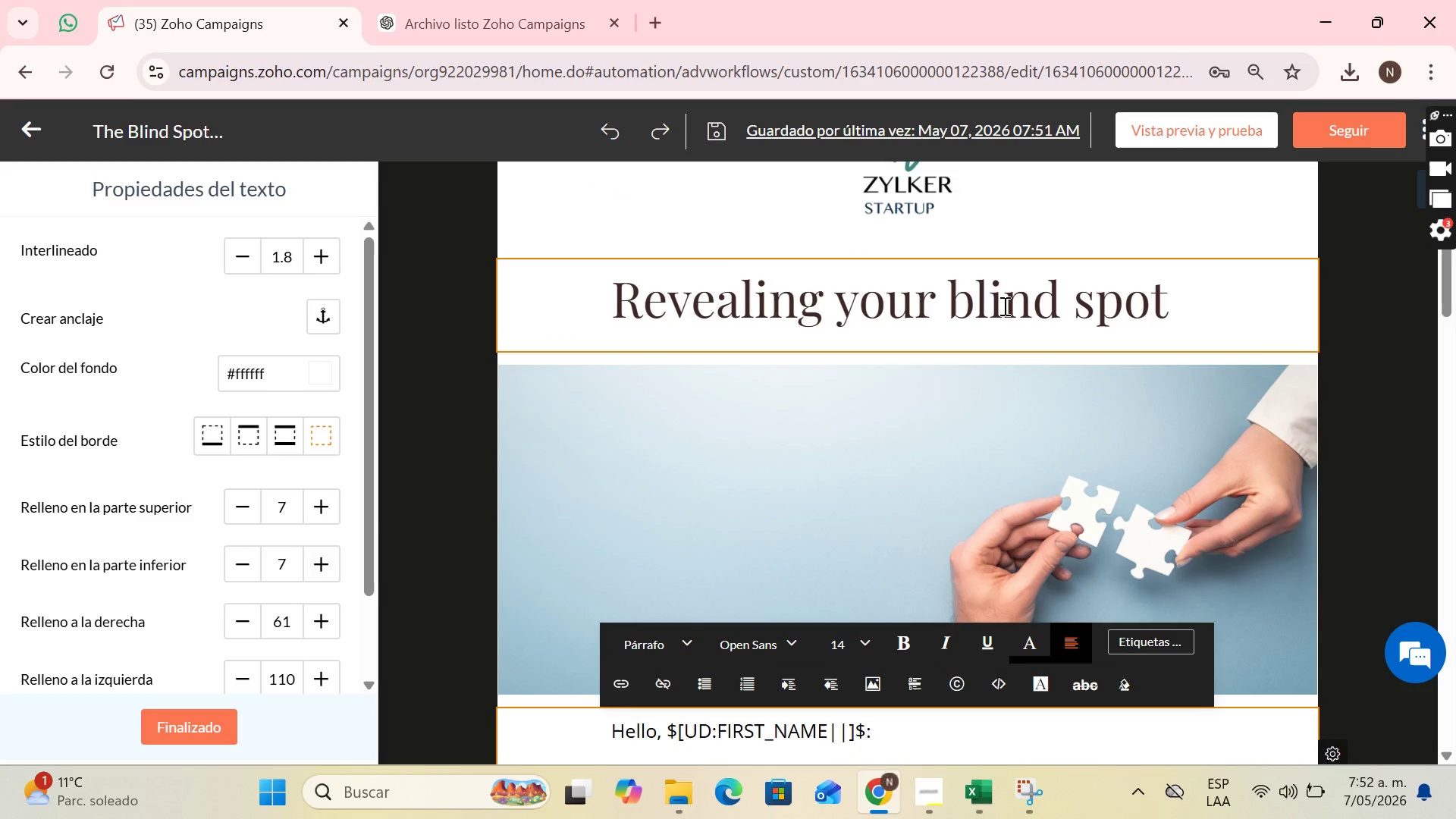 
left_click([1003, 306])
 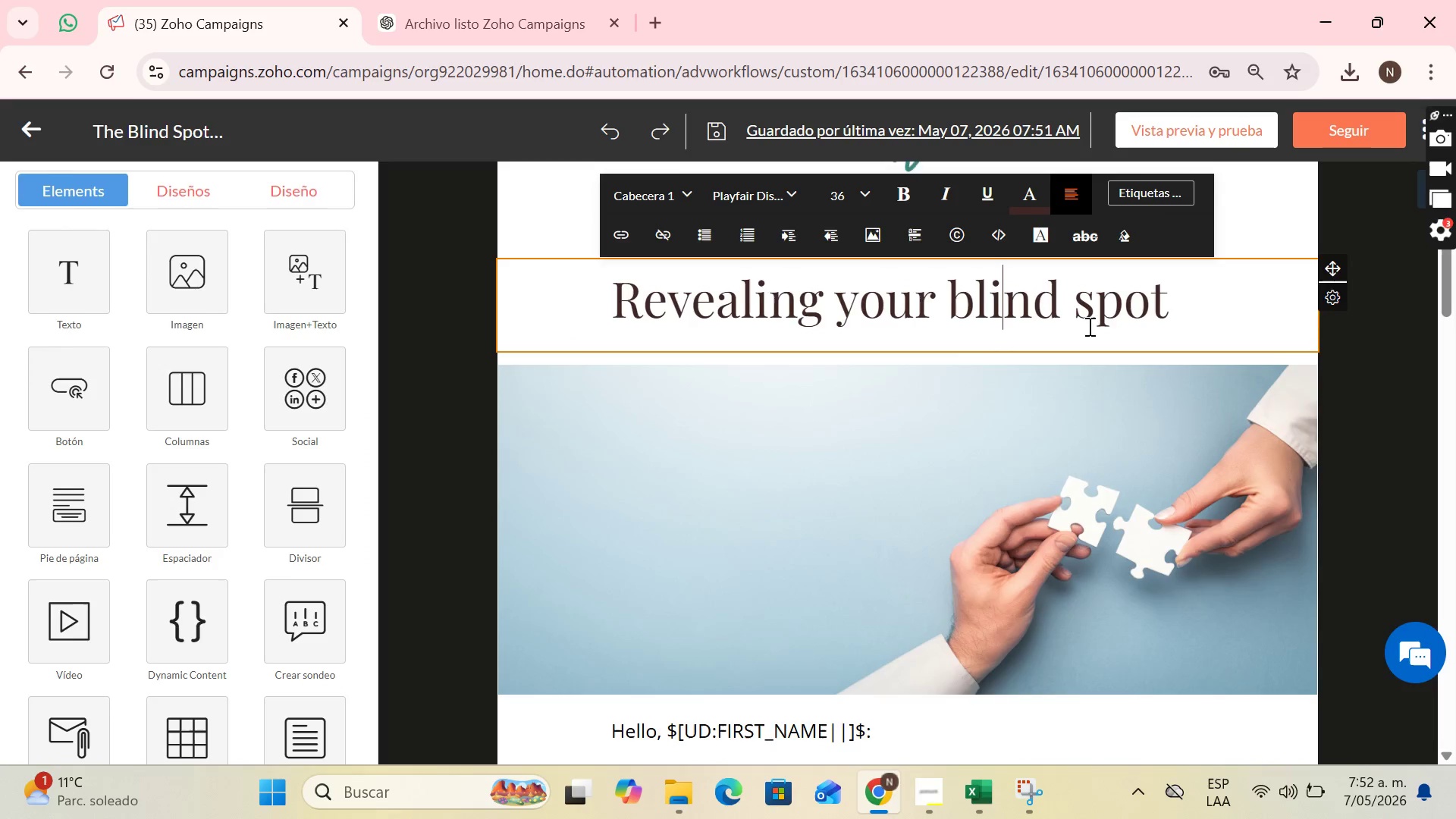 
left_click([1200, 453])
 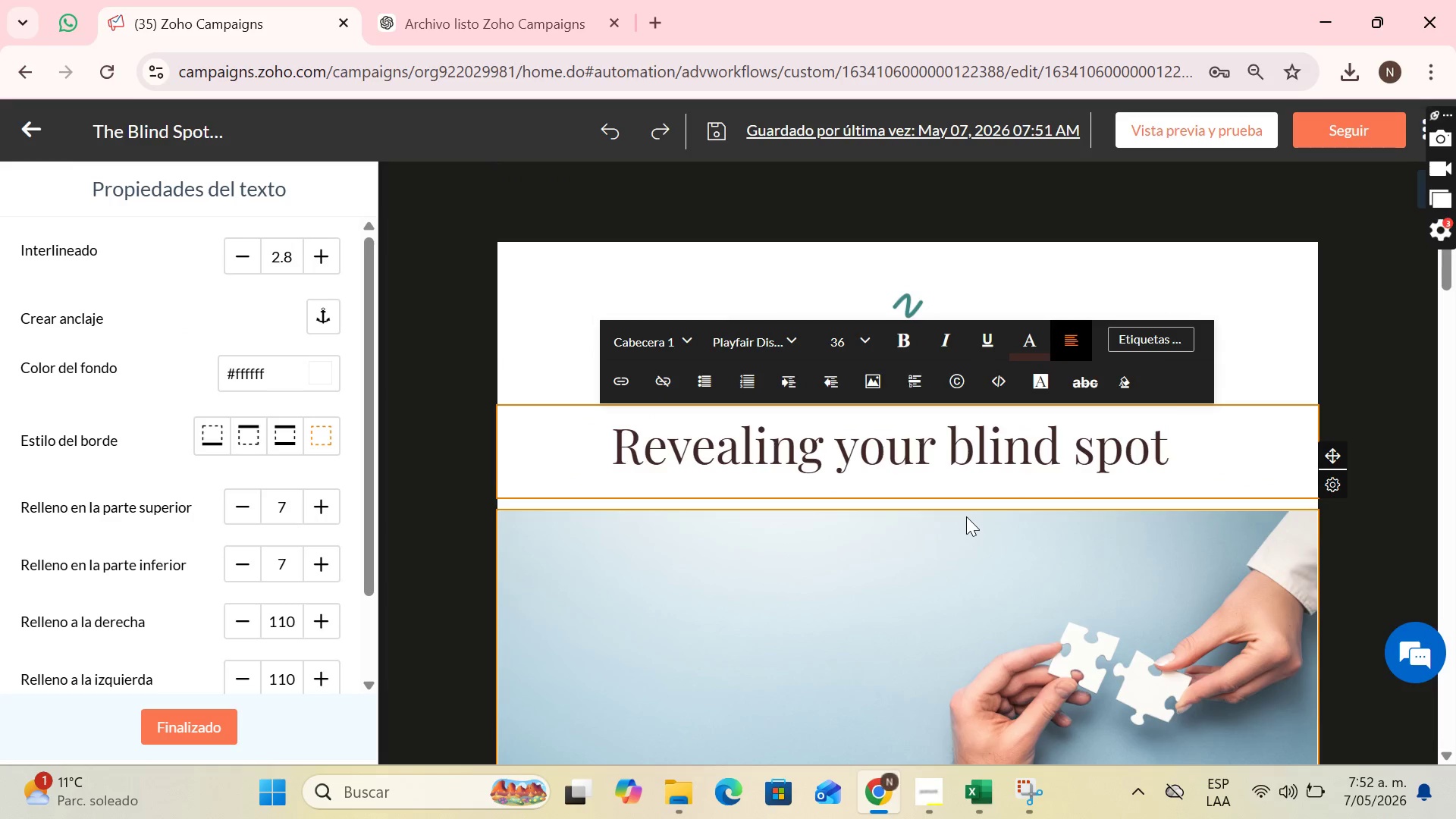 
scroll: coordinate [1108, 343], scroll_direction: up, amount: 3.0
 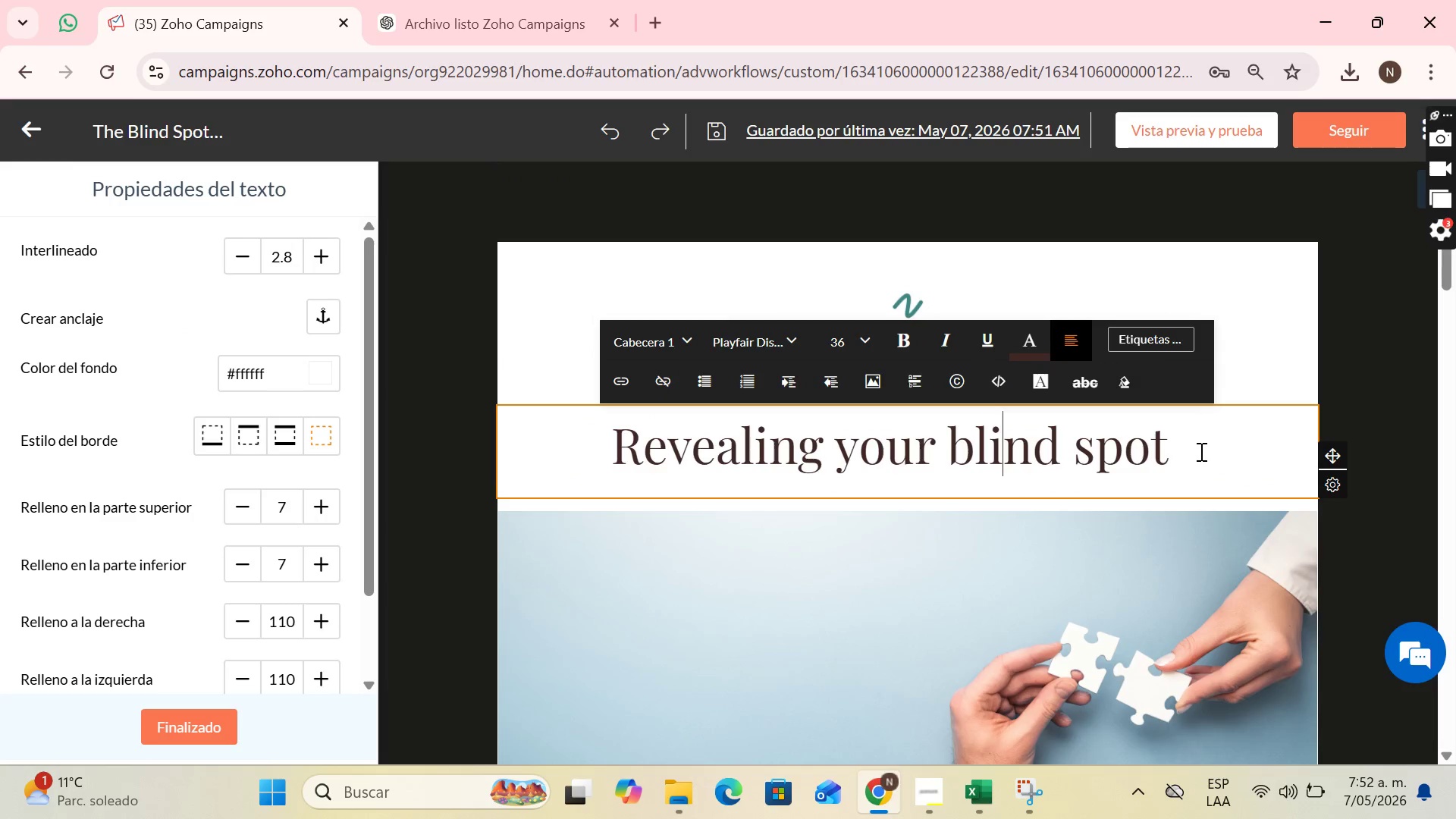 
key(Period)
 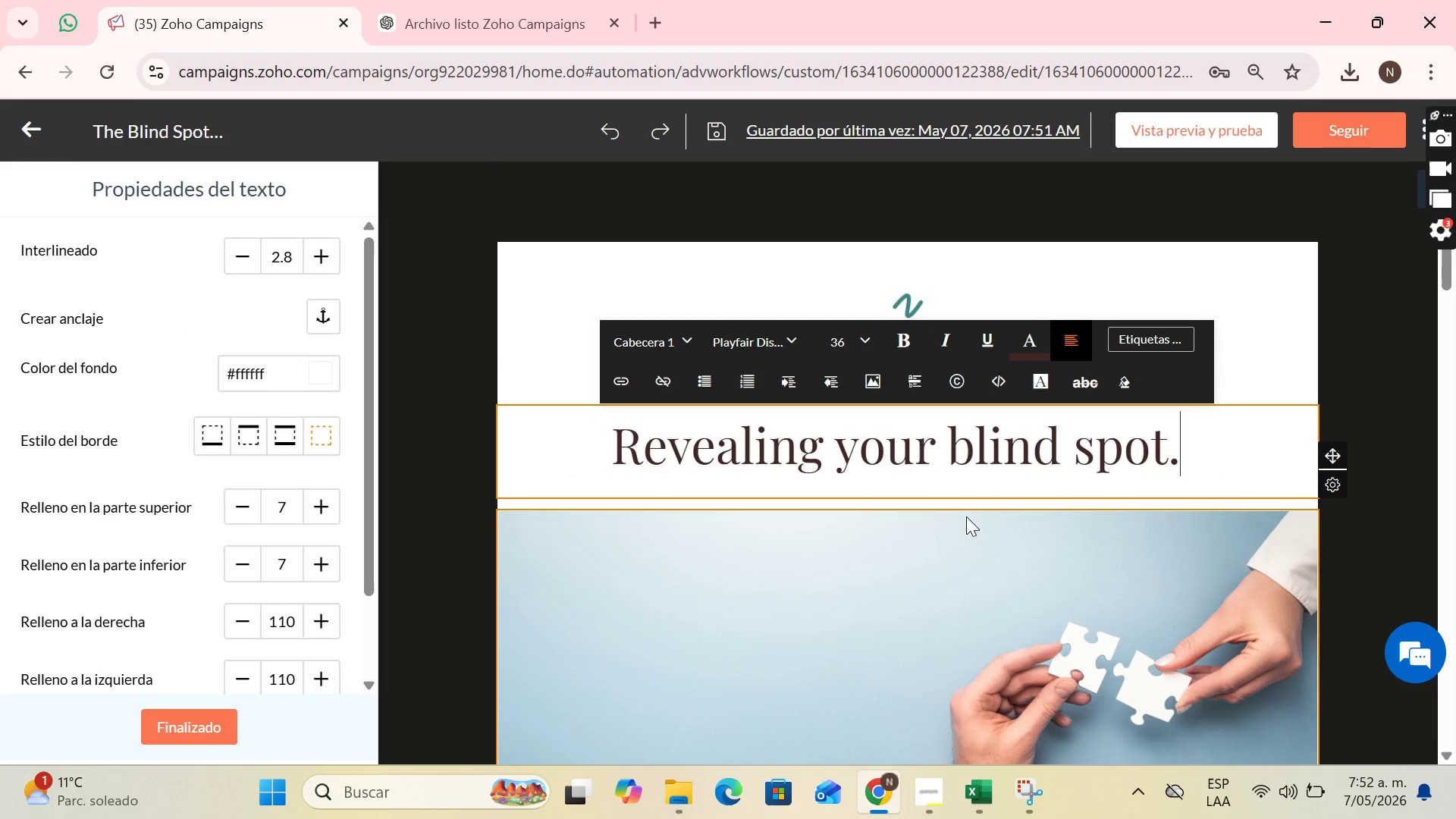 
key(Period)
 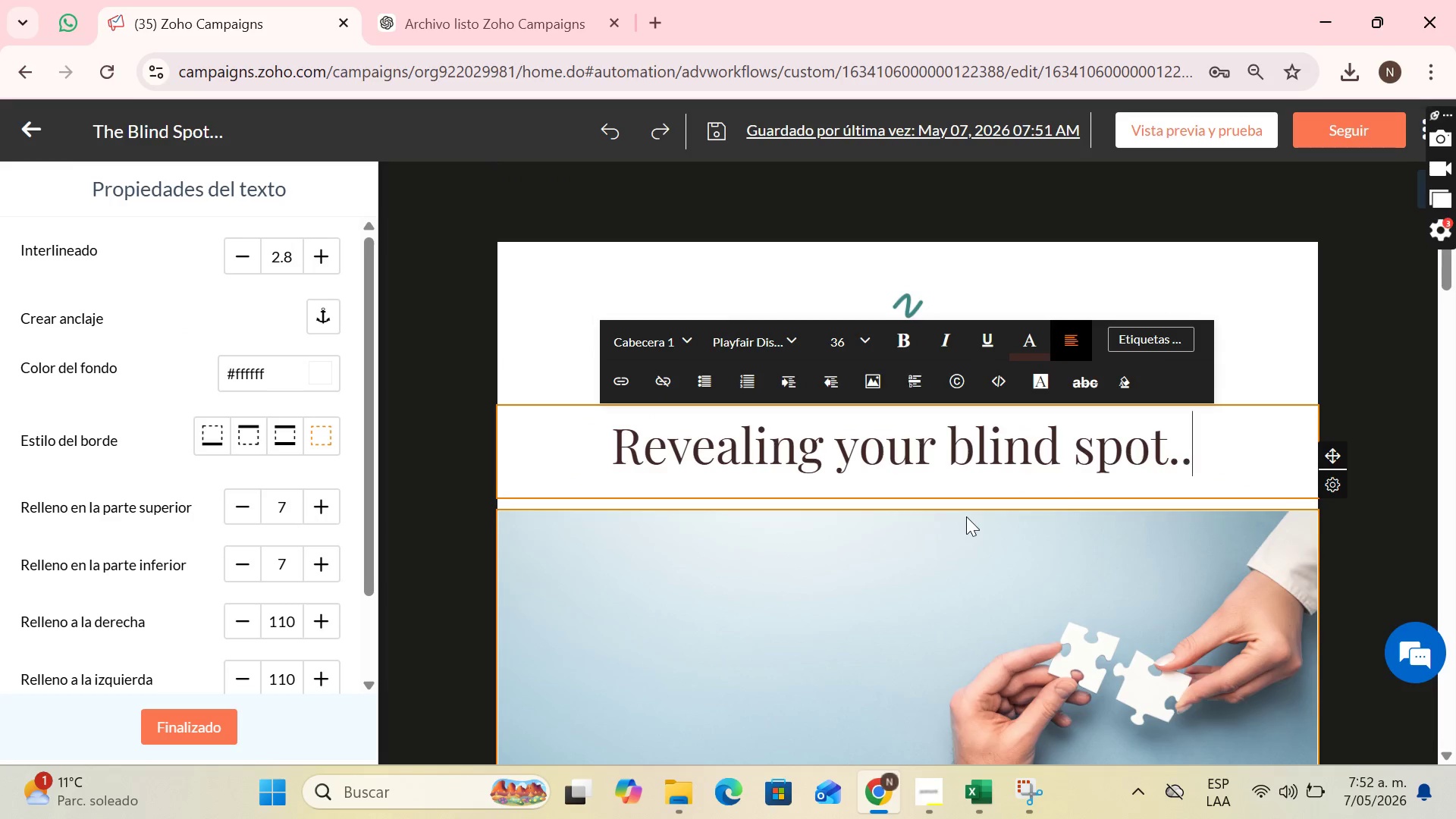 
key(Period)
 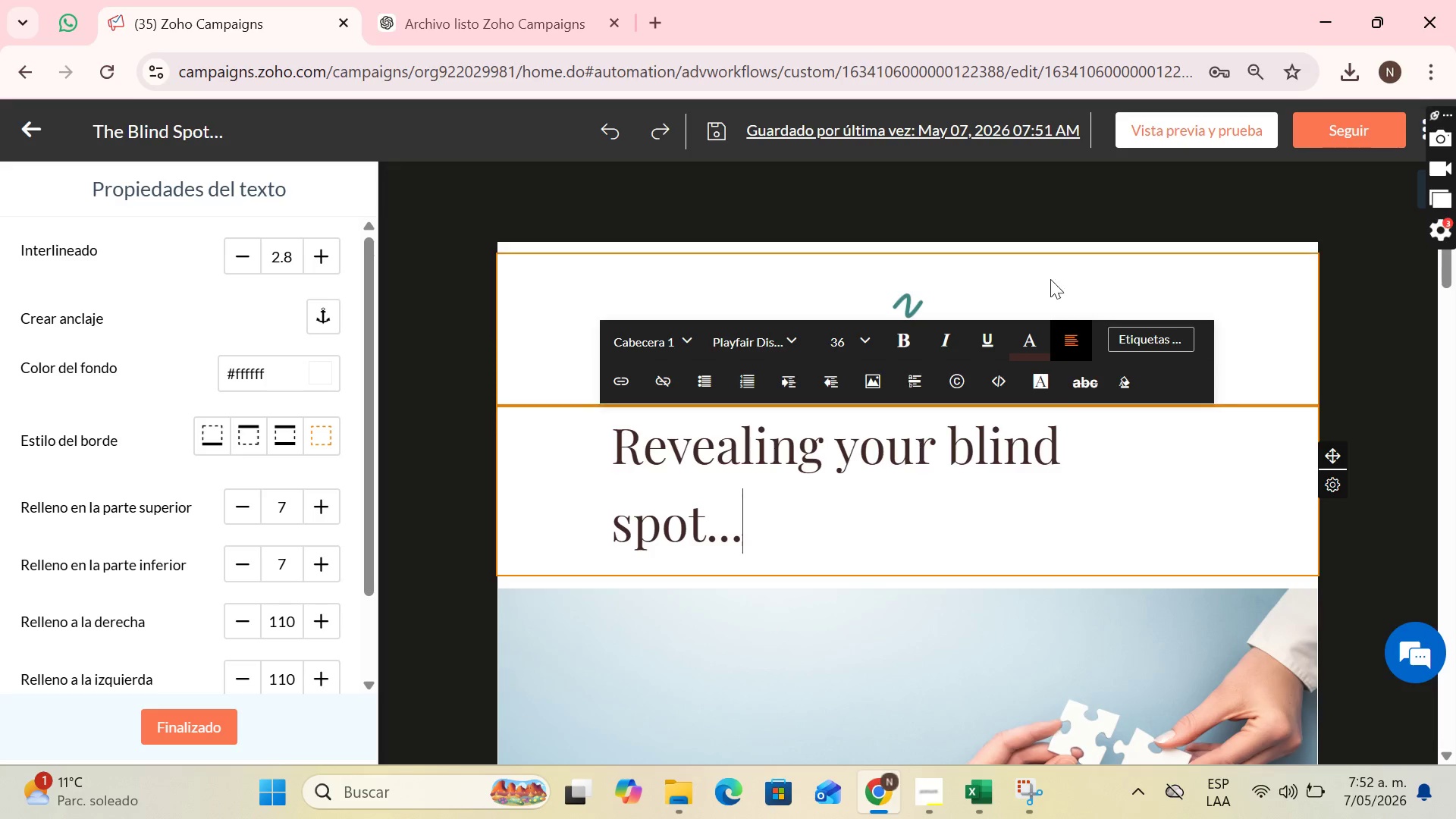 
scroll: coordinate [1238, 318], scroll_direction: down, amount: 17.0
 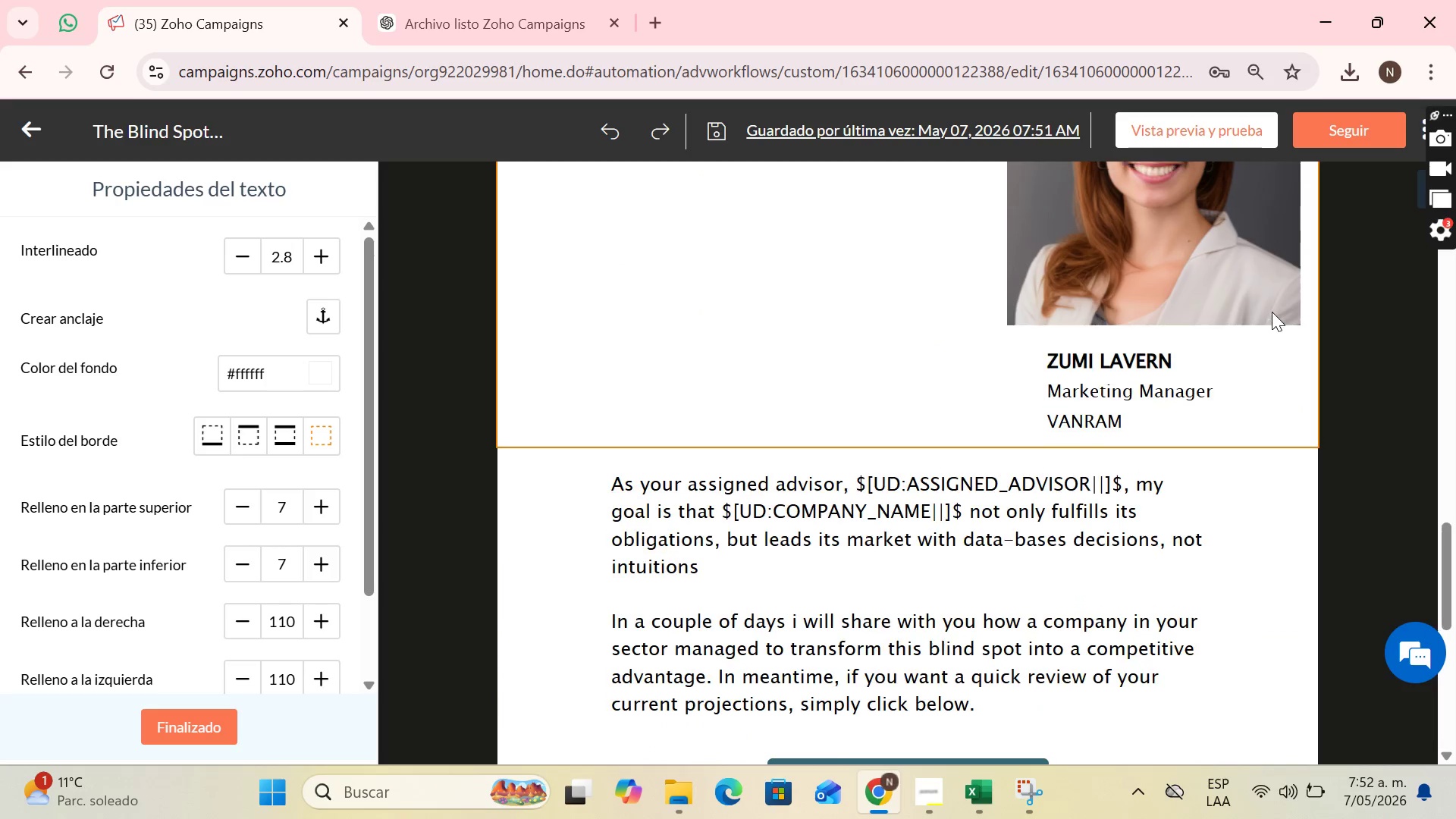 
scroll: coordinate [1272, 312], scroll_direction: up, amount: 7.0
 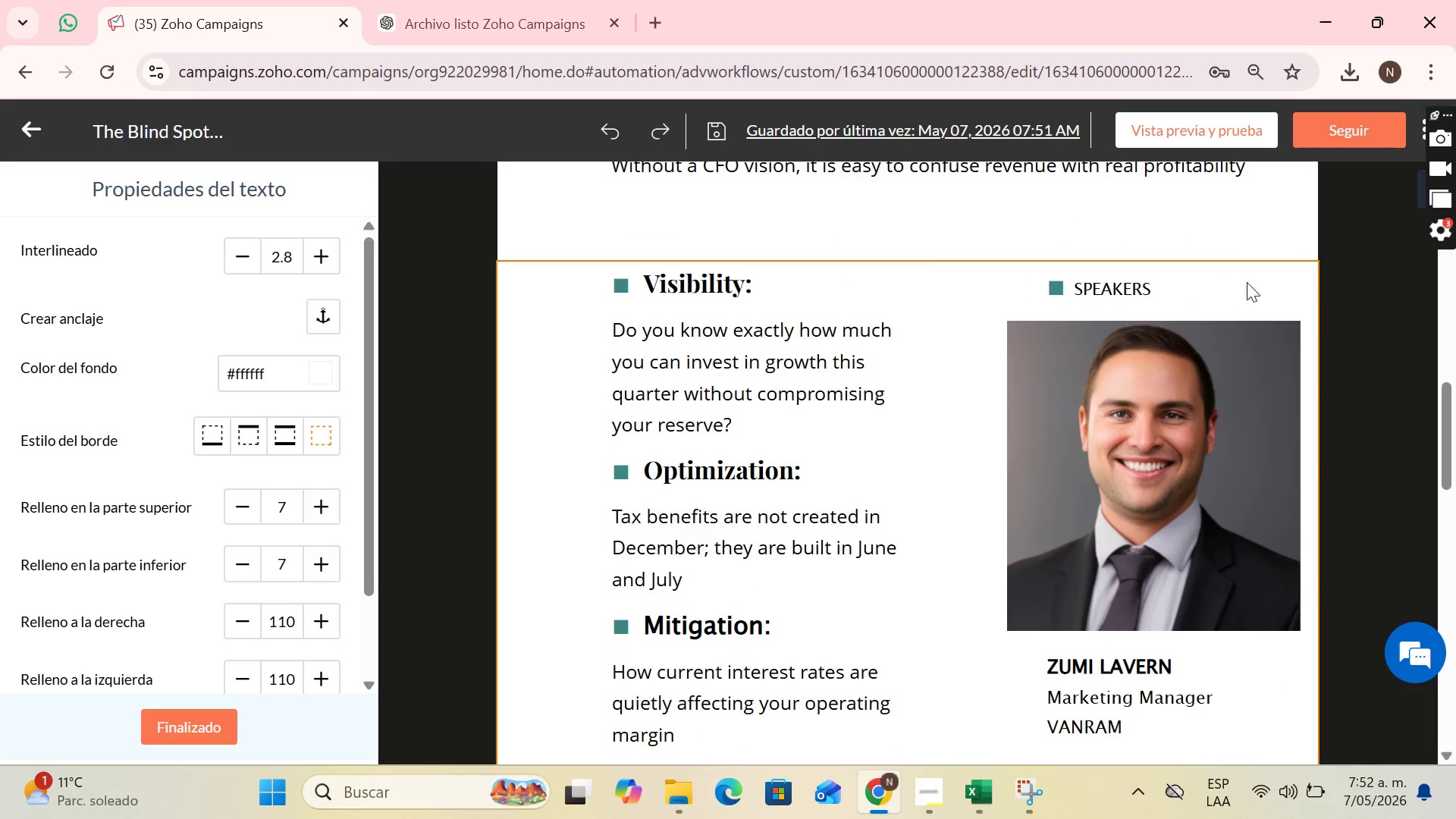 
left_click([1247, 282])
 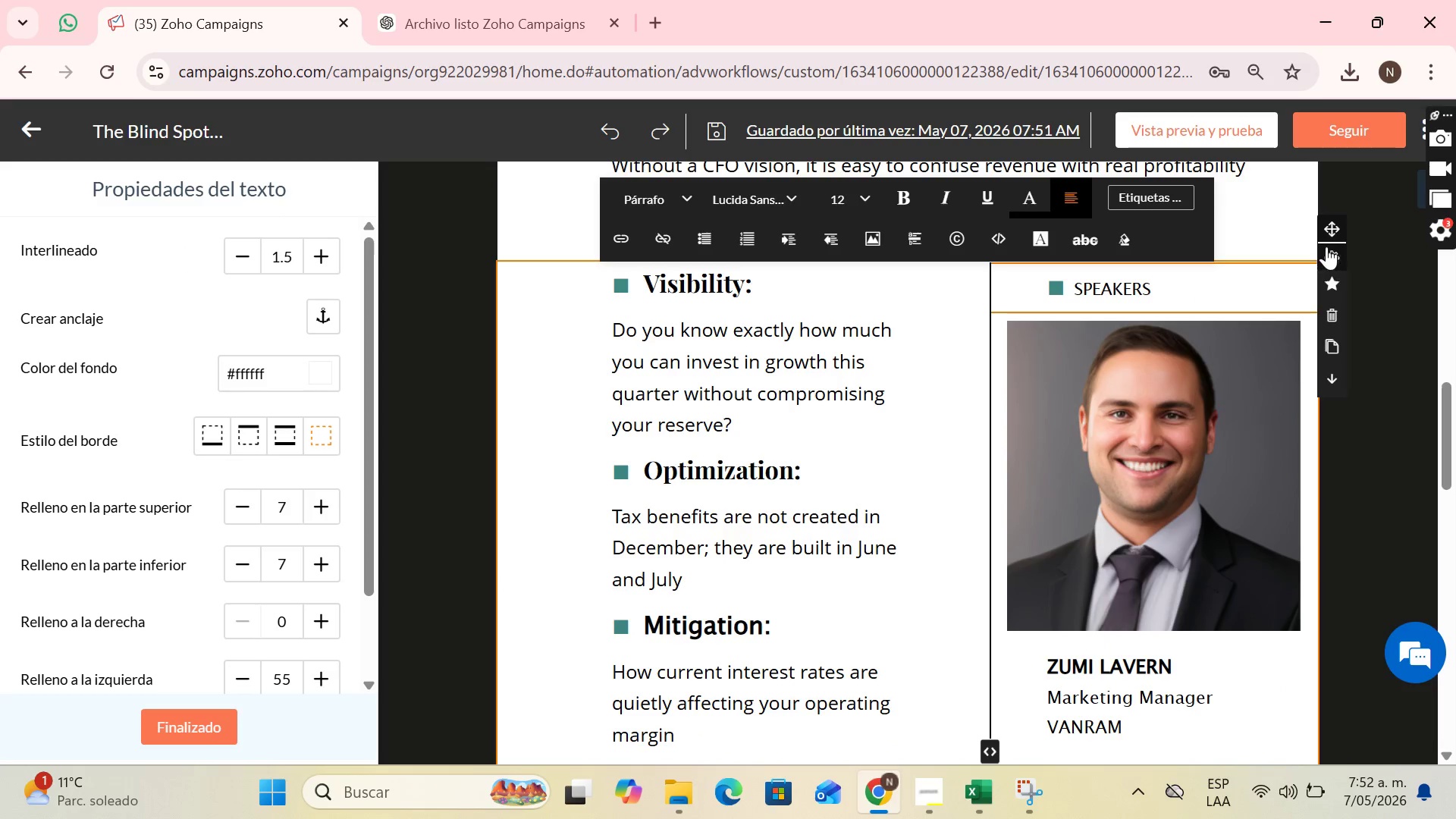 
left_click([1329, 307])
 